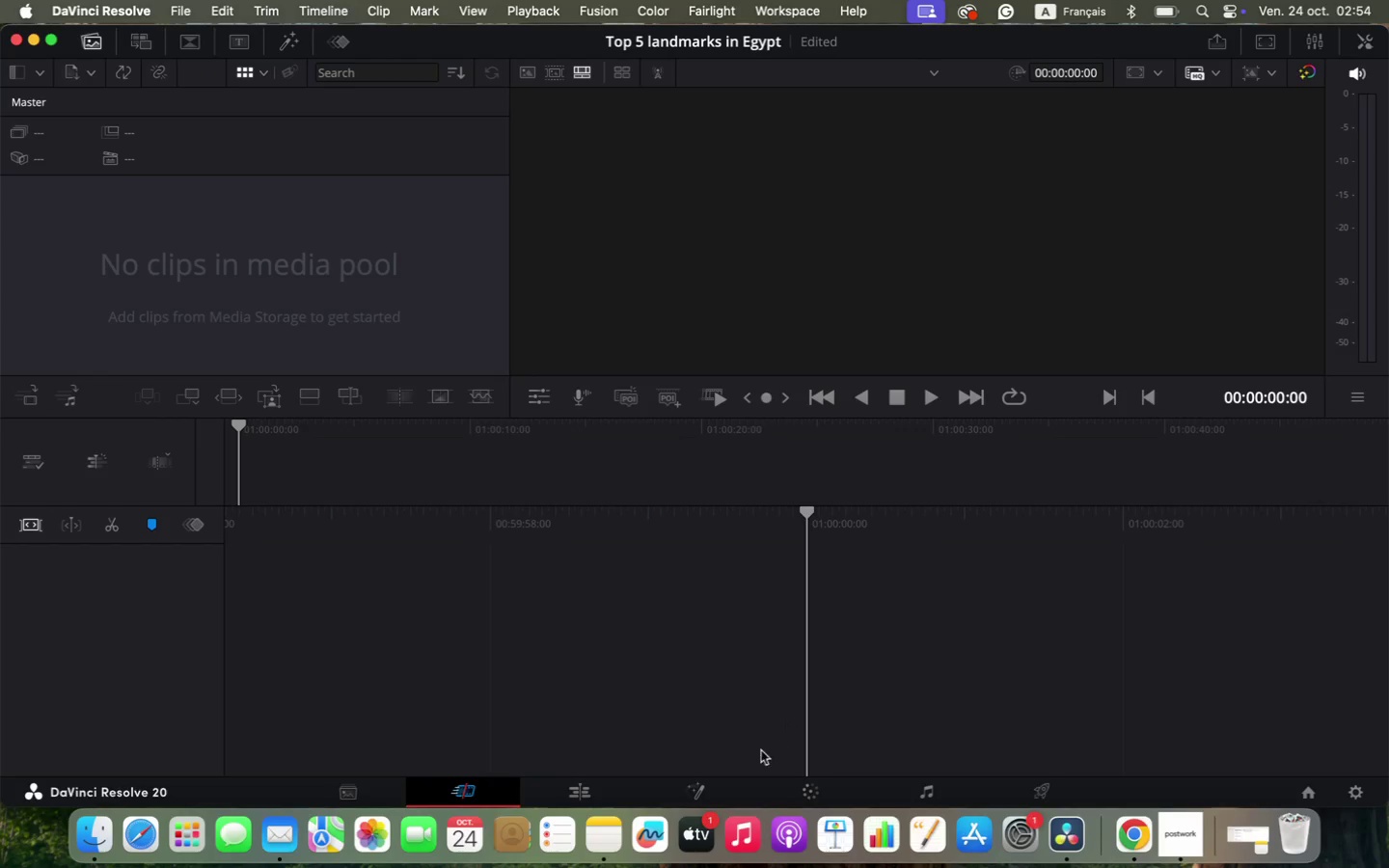 
left_click([607, 782])
 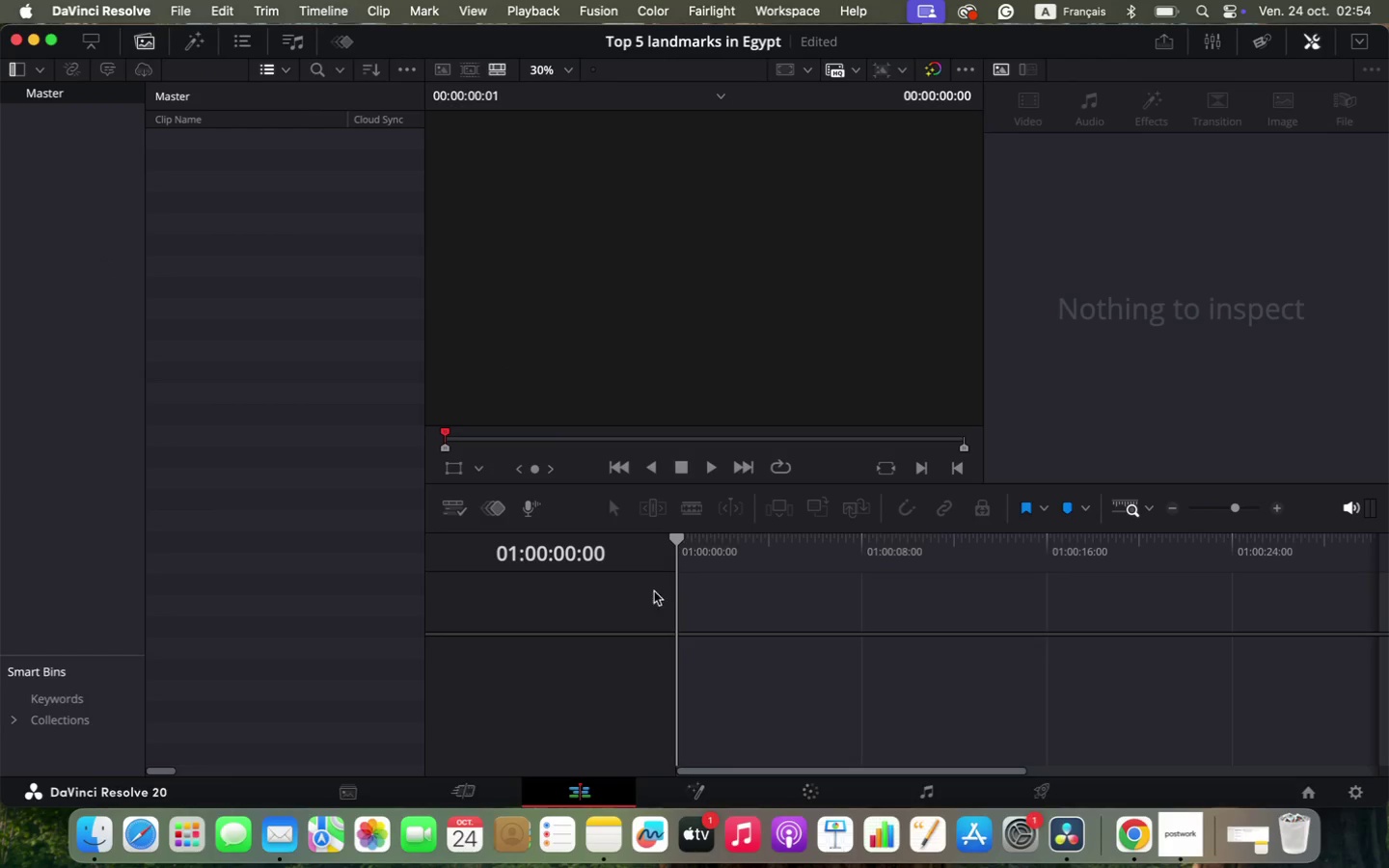 
left_click_drag(start_coordinate=[423, 549], to_coordinate=[358, 550])
 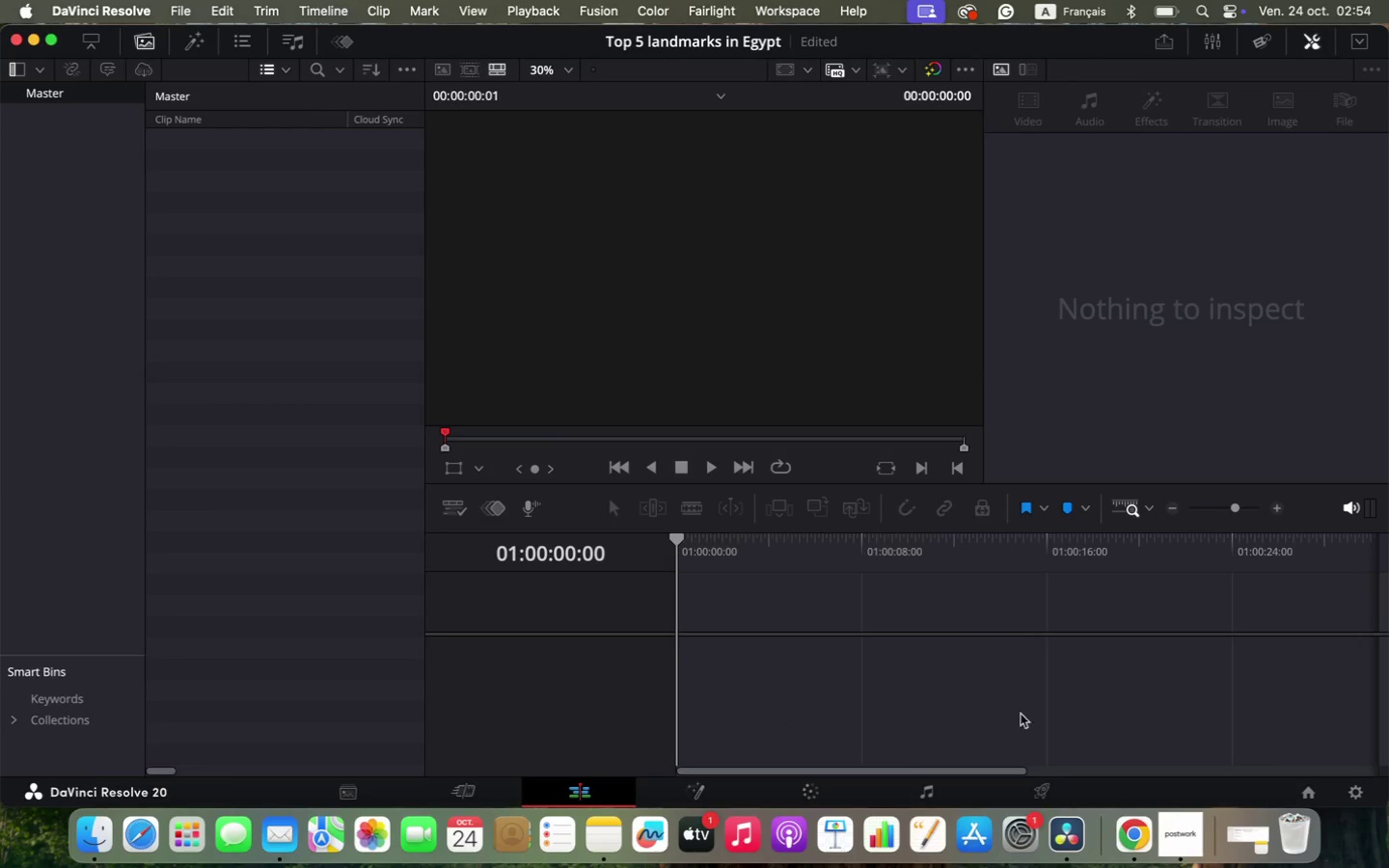 
wait(10.72)
 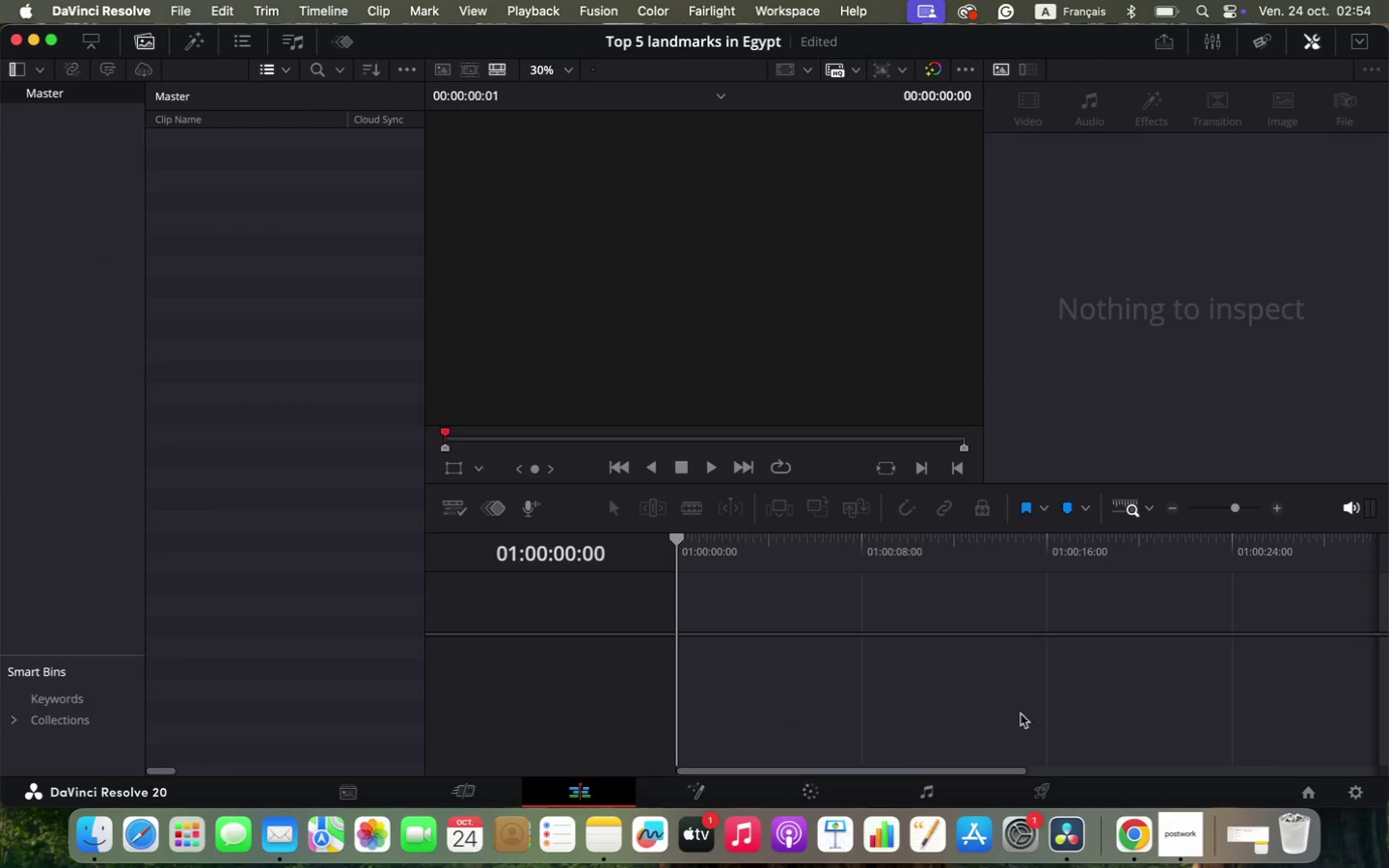 
left_click_drag(start_coordinate=[422, 259], to_coordinate=[375, 263])
 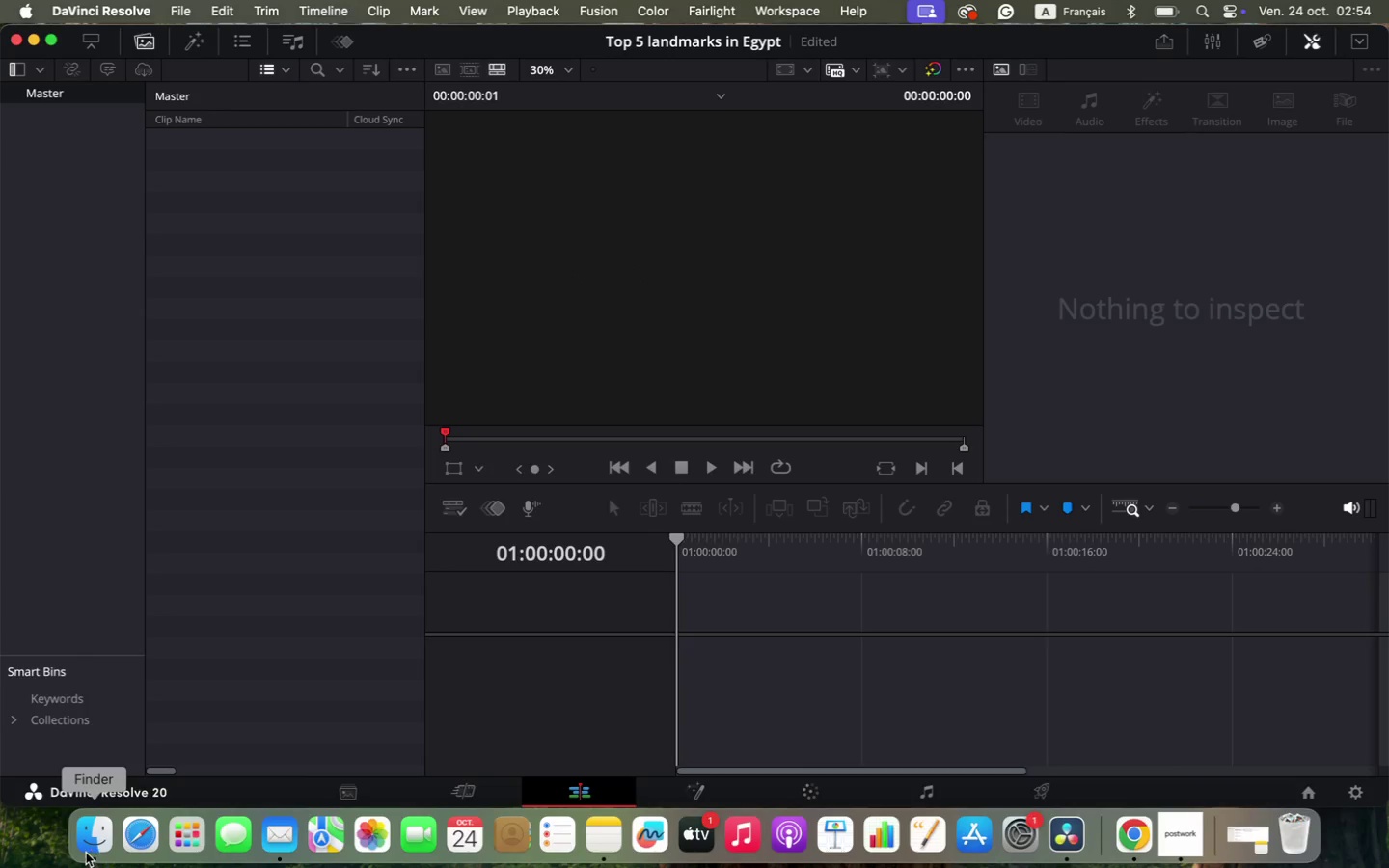 
left_click([87, 843])
 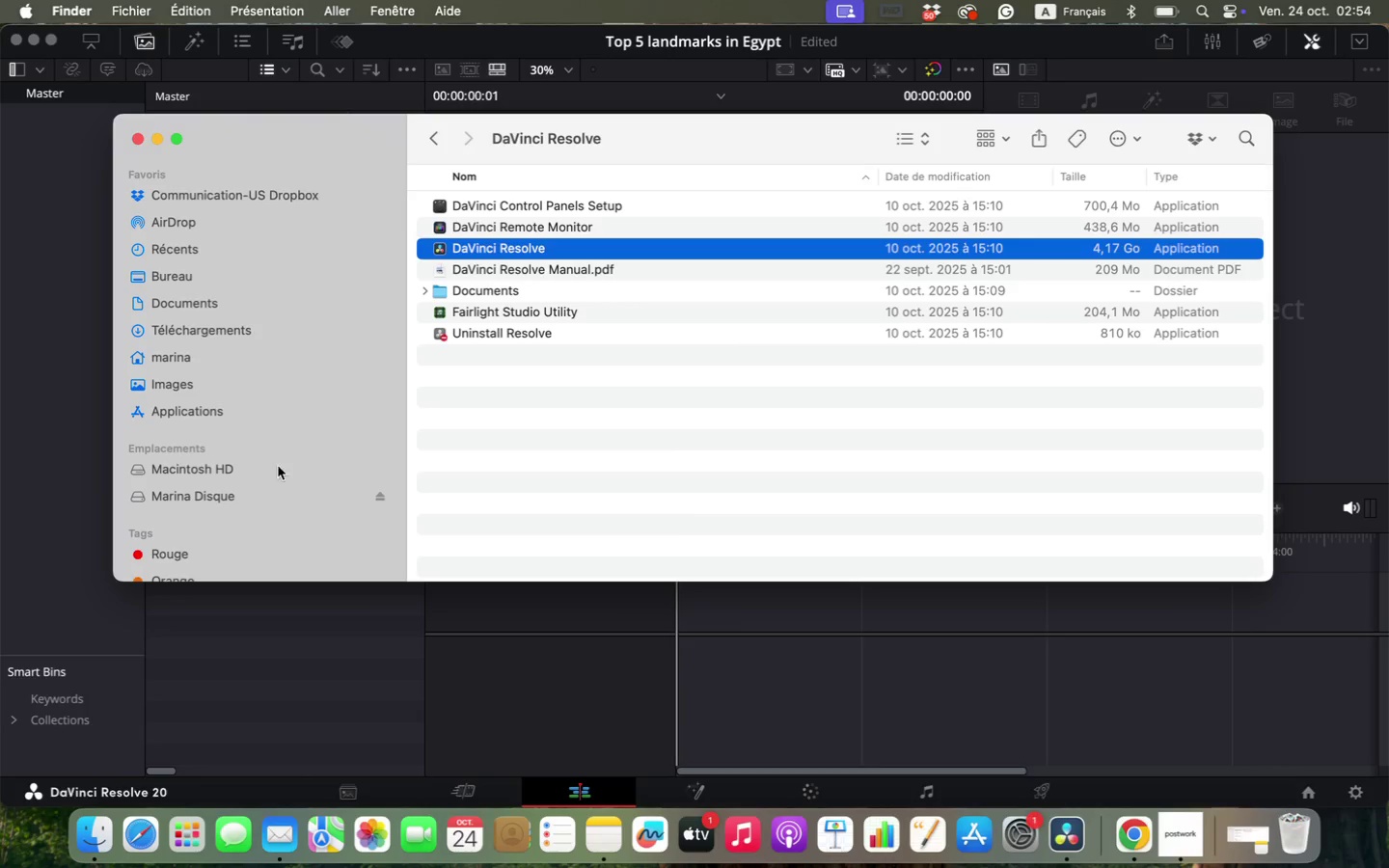 
left_click([275, 491])
 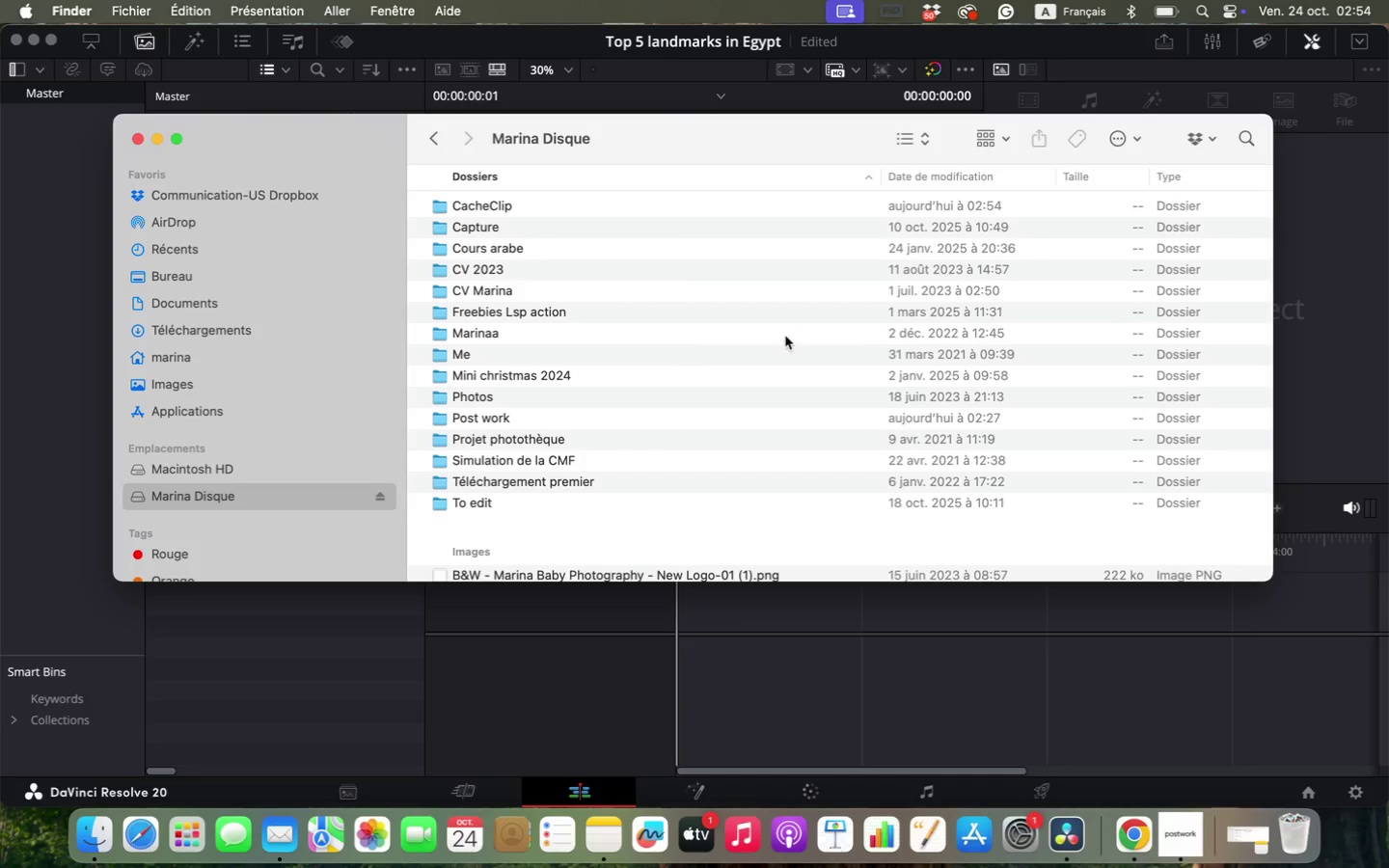 
left_click([915, 132])
 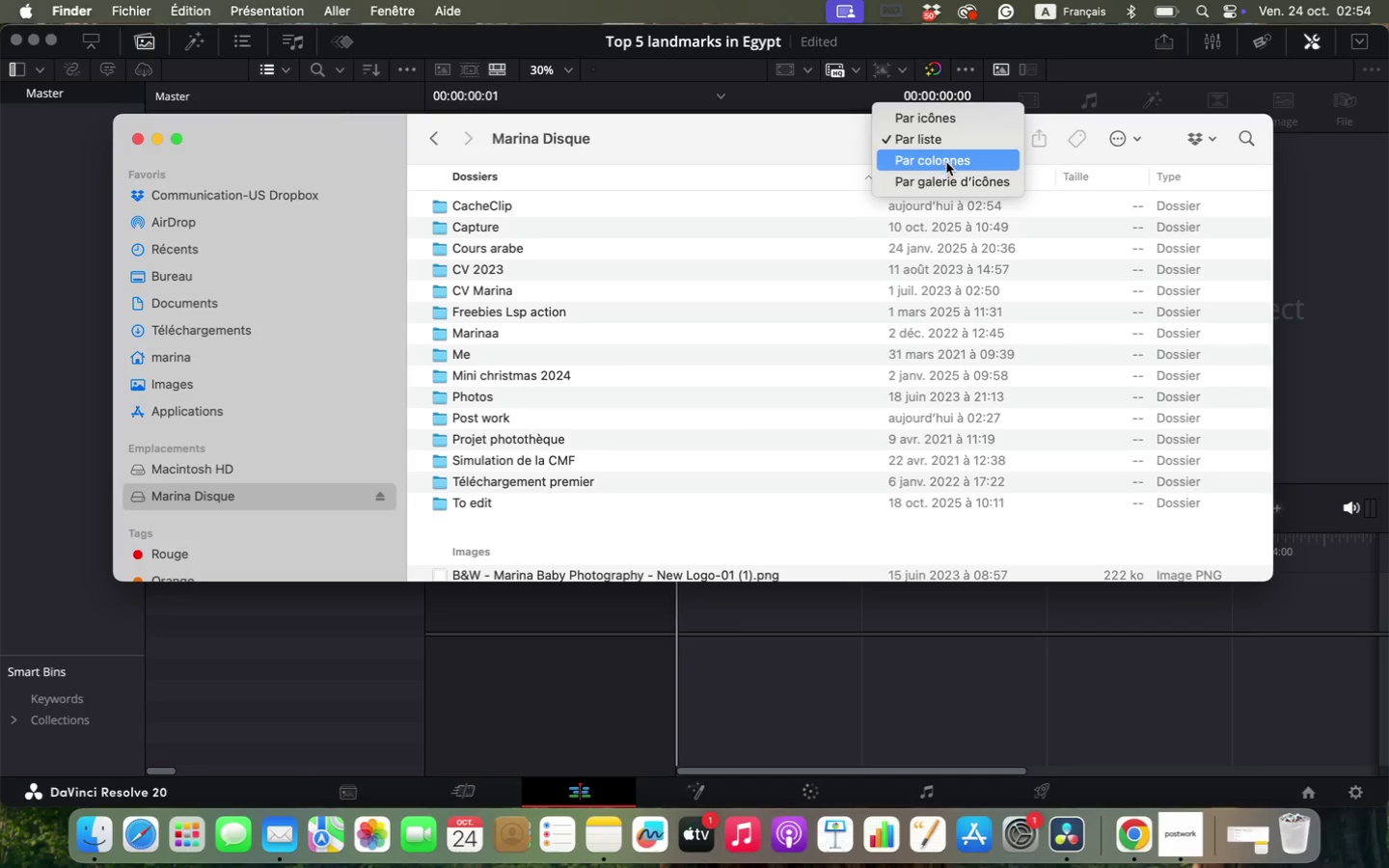 
left_click([946, 162])
 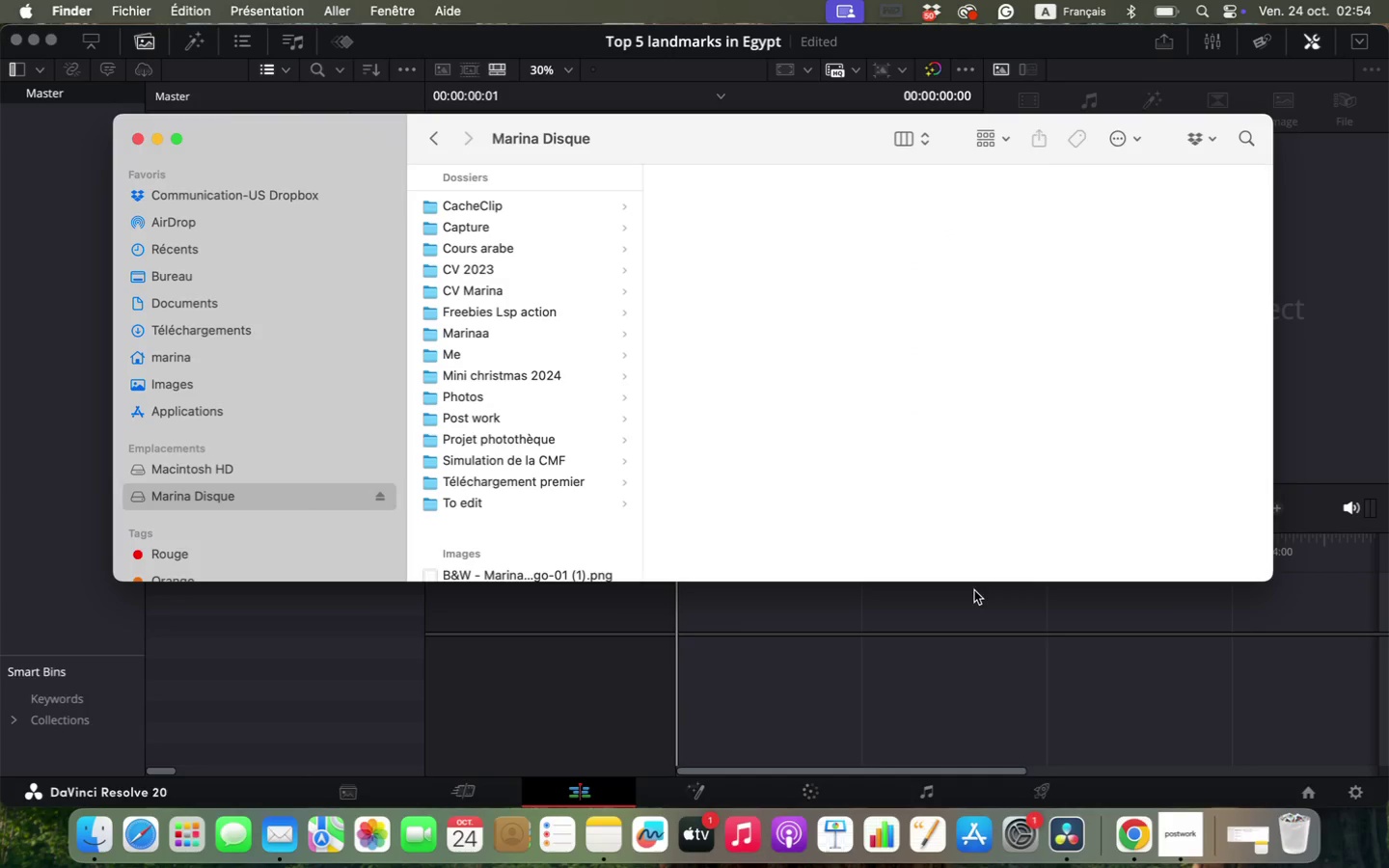 
left_click([969, 647])
 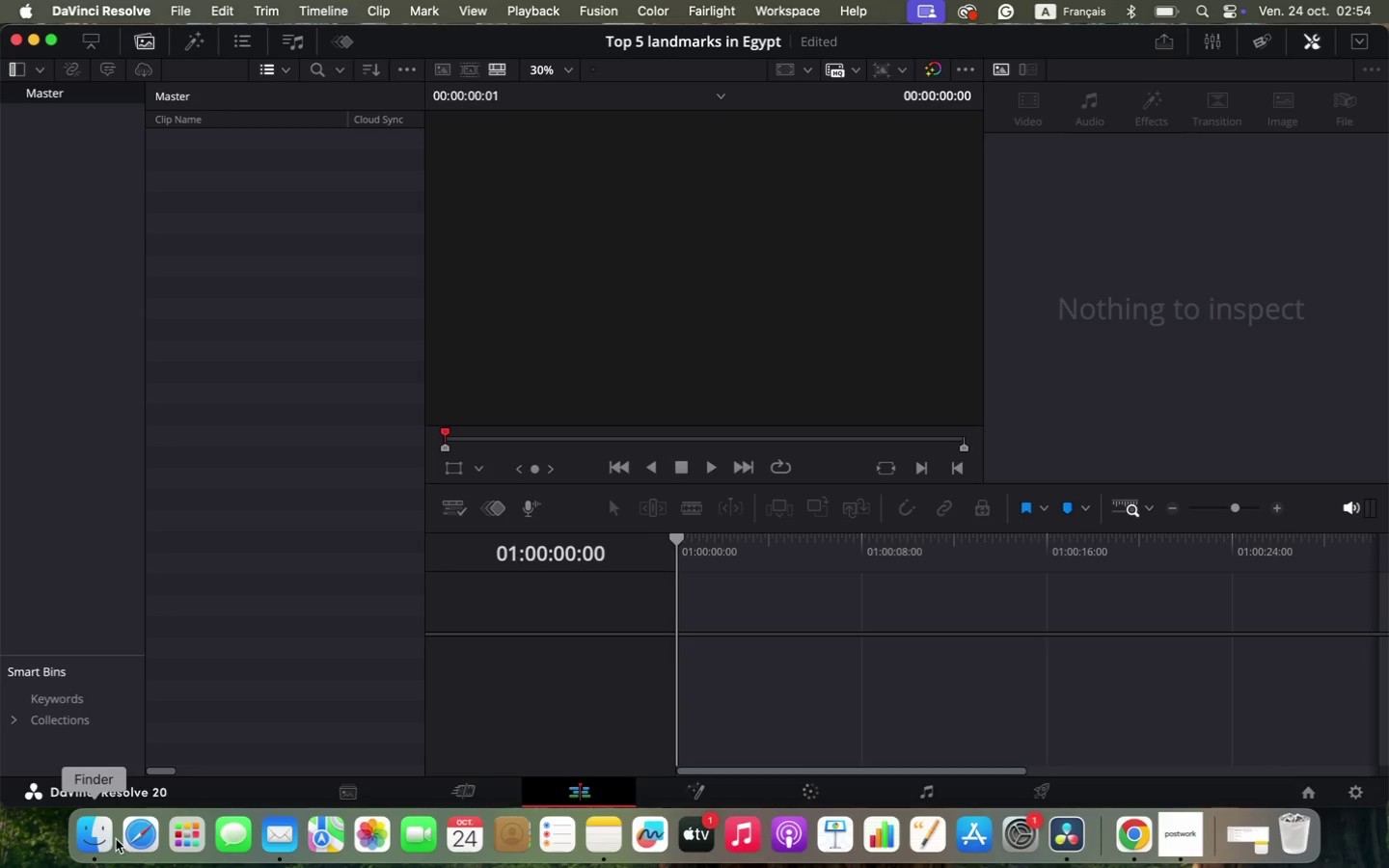 
left_click([112, 841])
 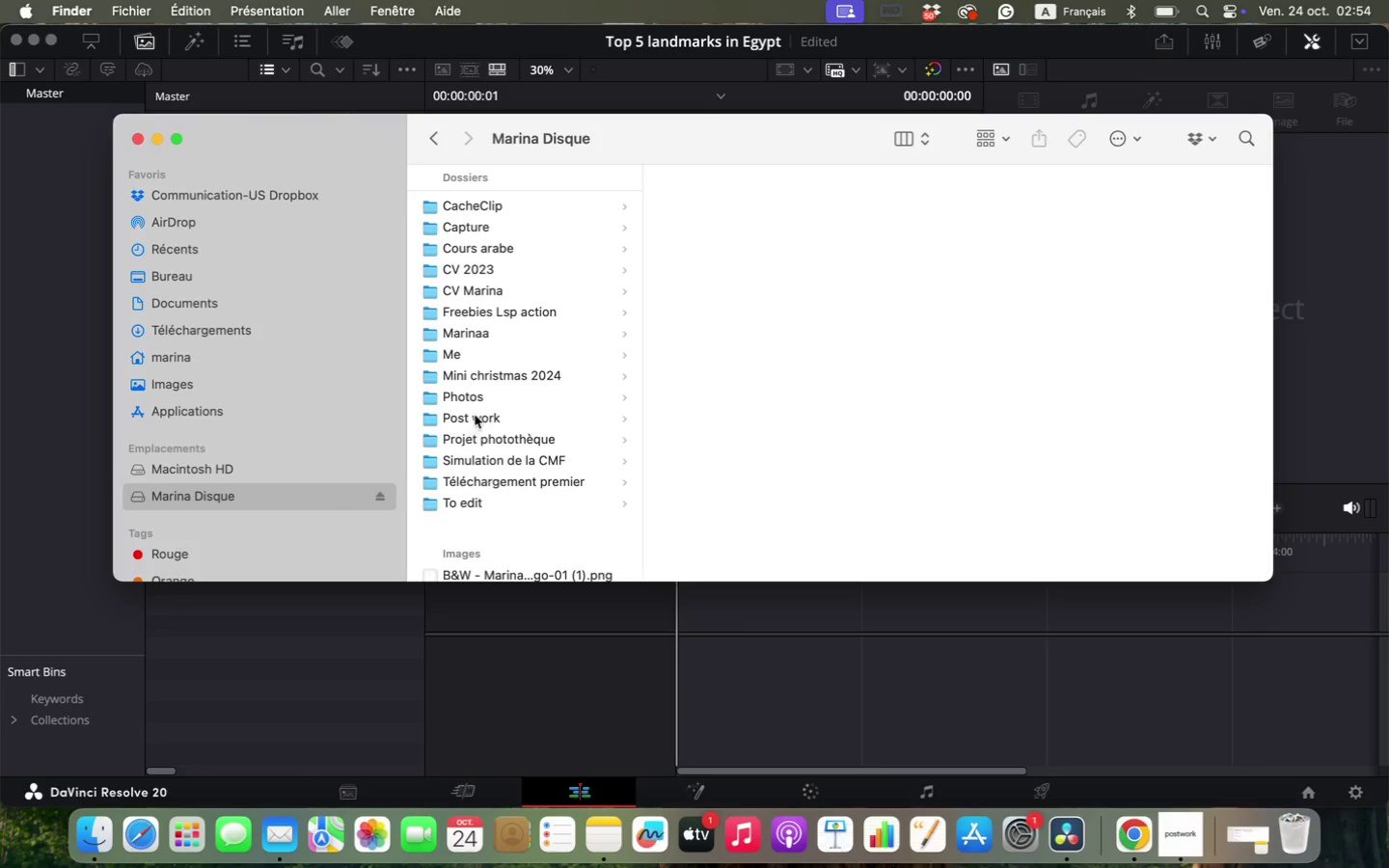 
left_click([479, 418])
 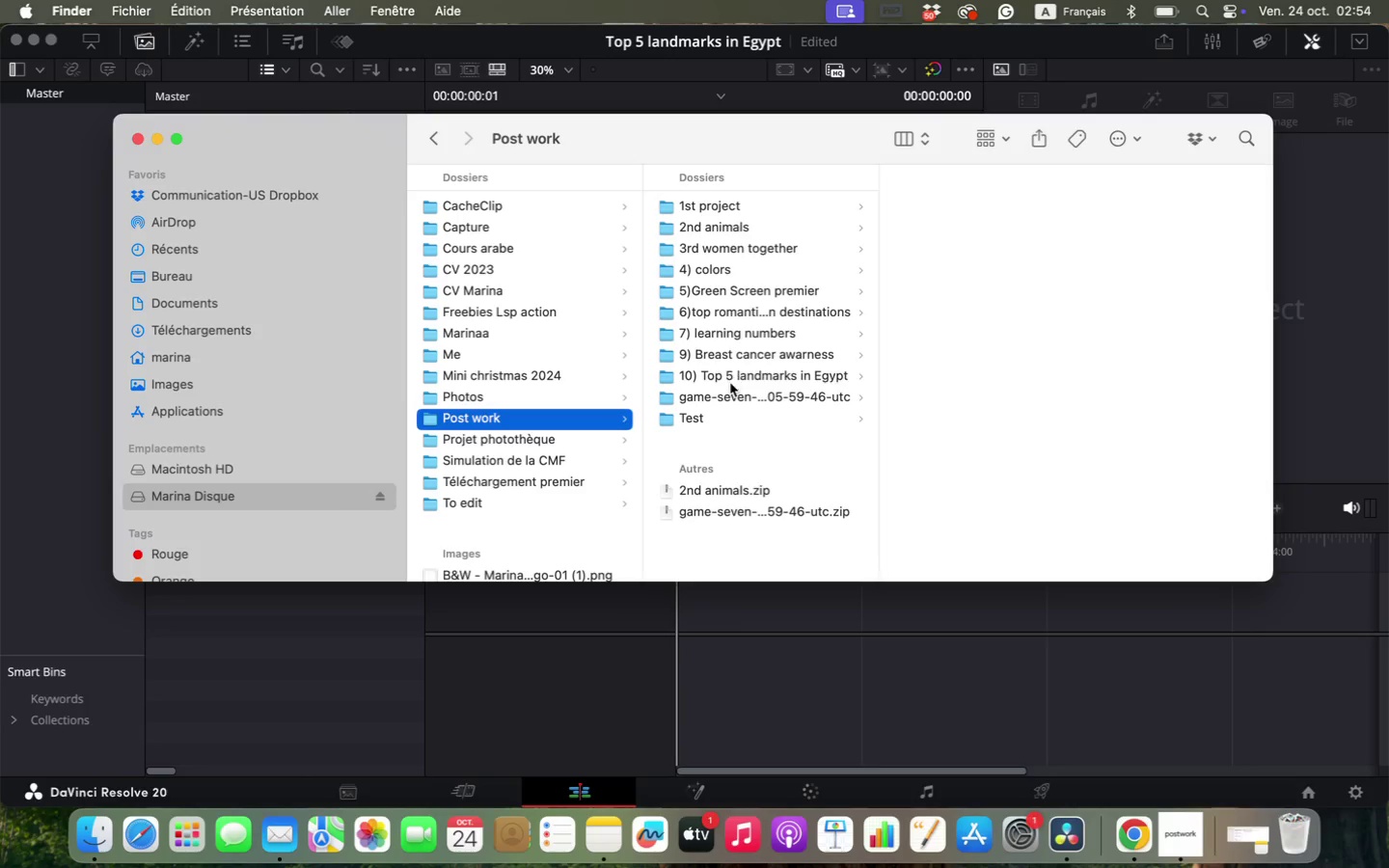 
left_click([731, 370])
 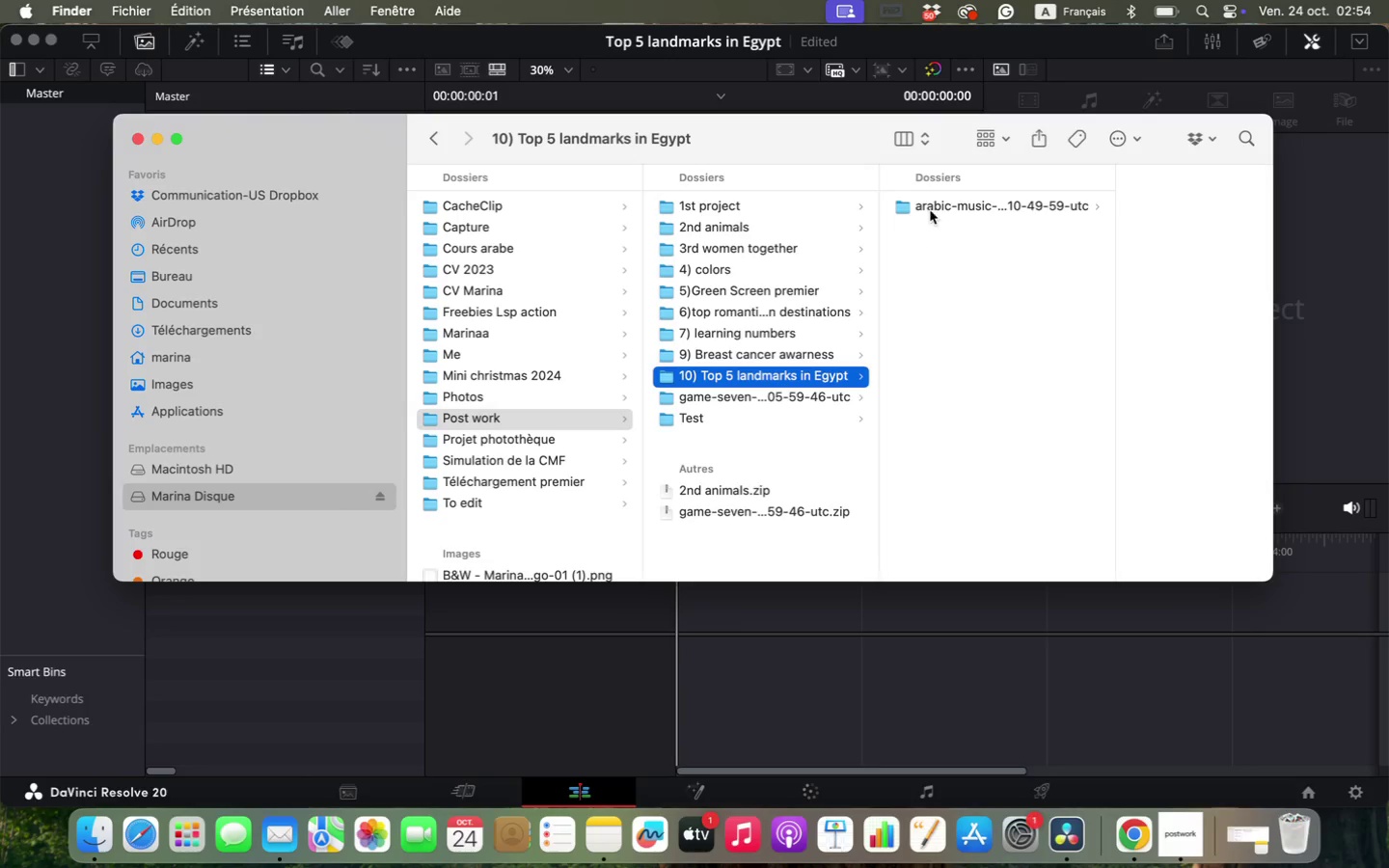 
left_click([933, 203])
 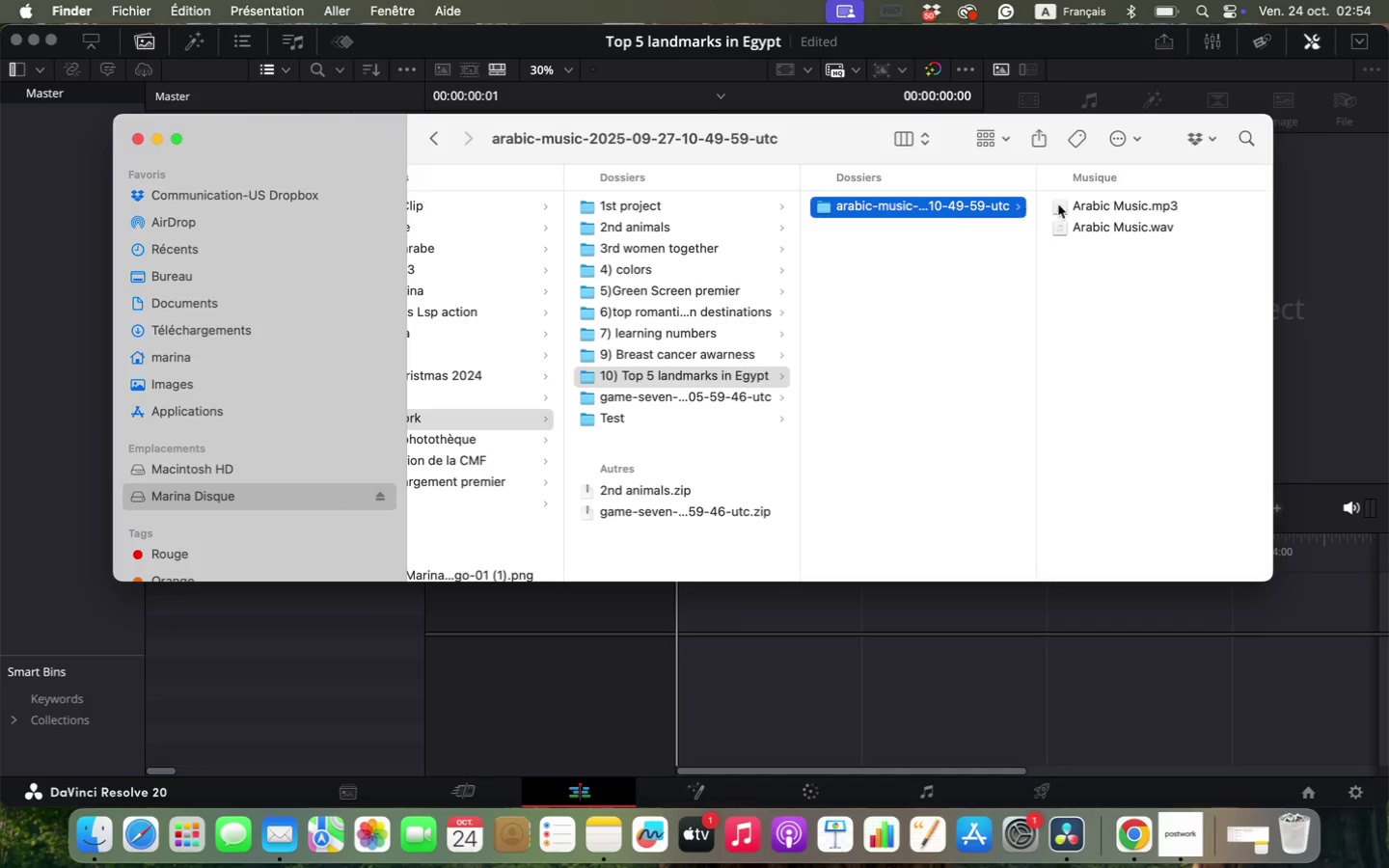 
left_click([1060, 204])
 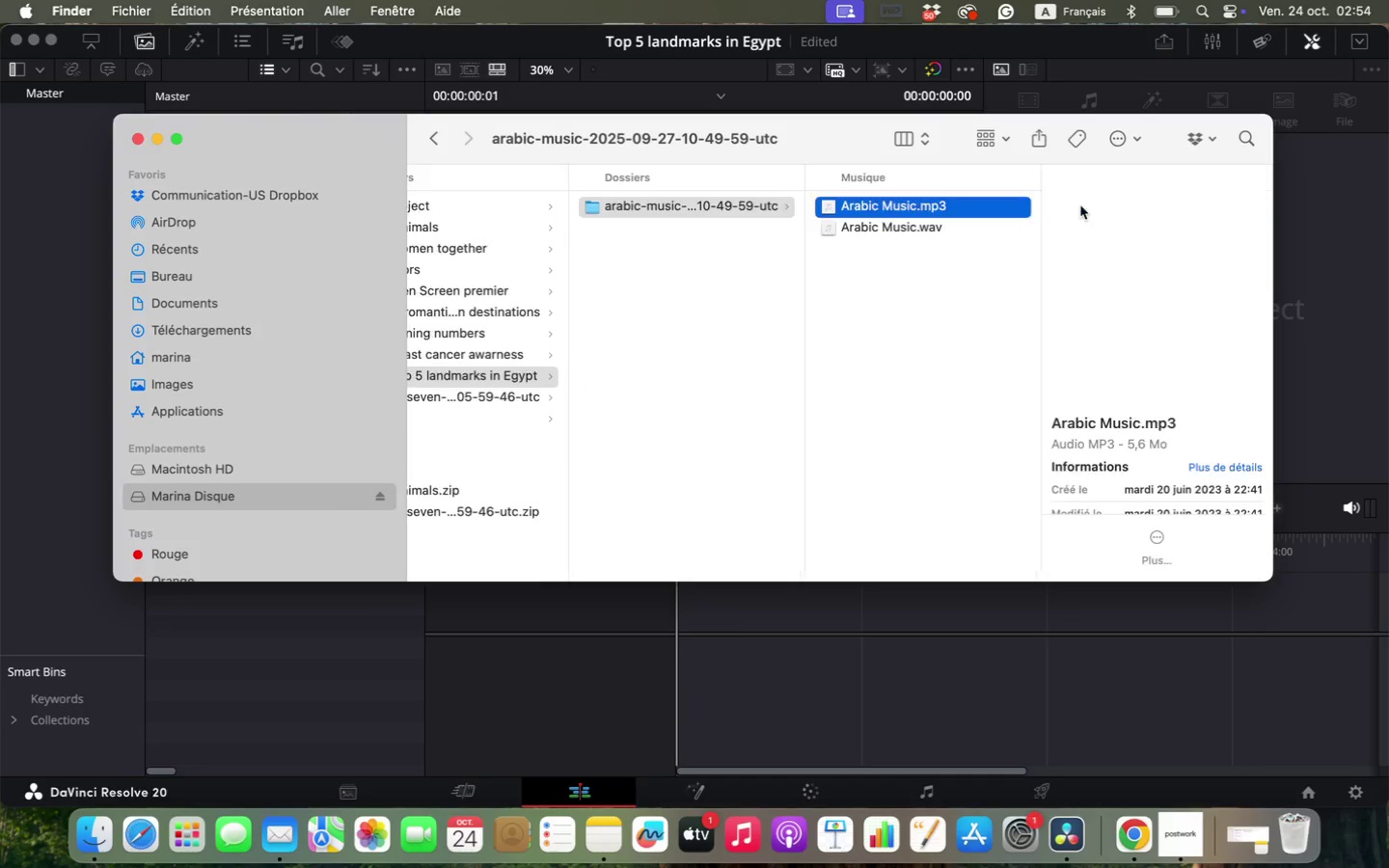 
left_click_drag(start_coordinate=[922, 206], to_coordinate=[374, 325])
 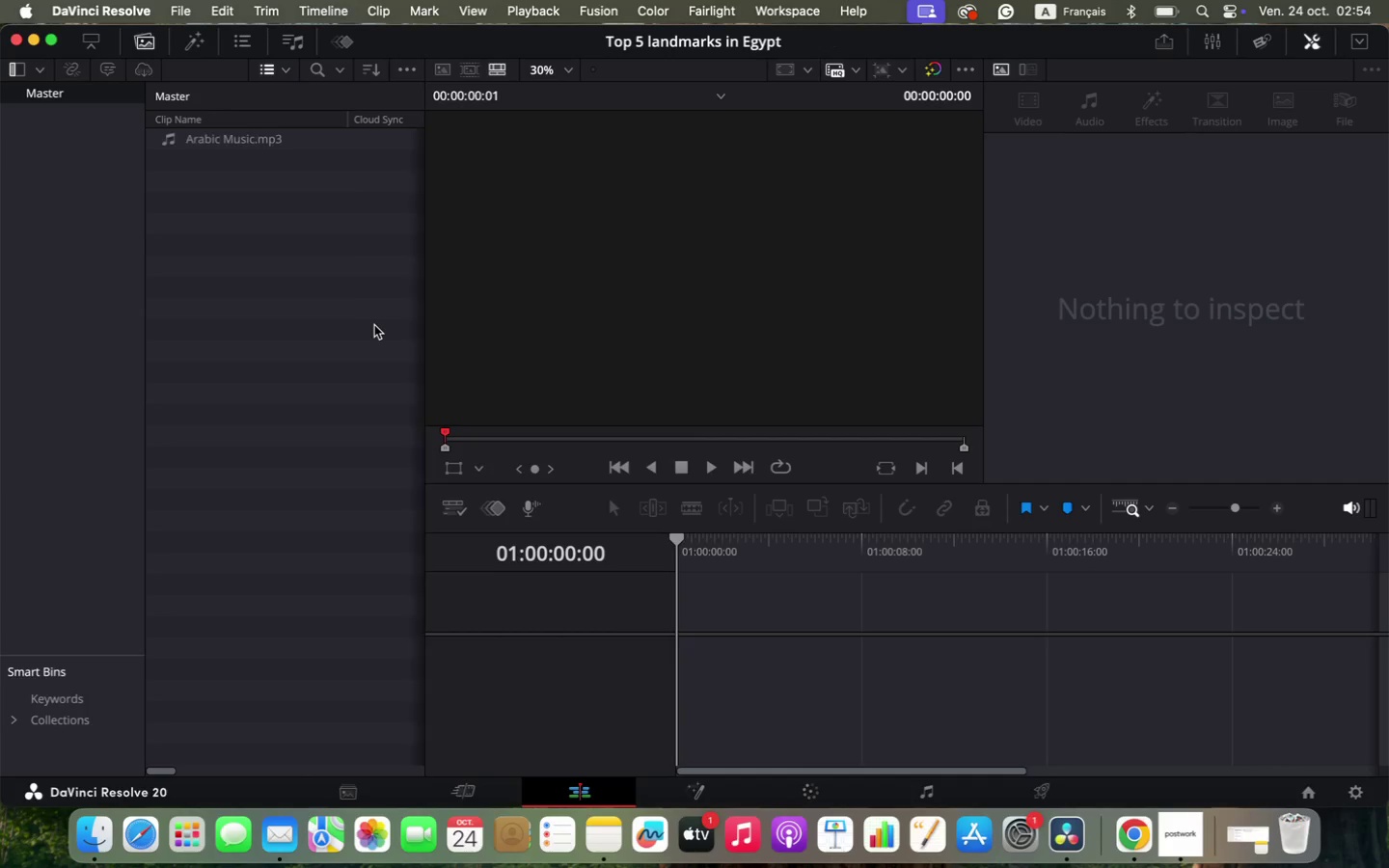 
left_click_drag(start_coordinate=[198, 137], to_coordinate=[658, 640])
 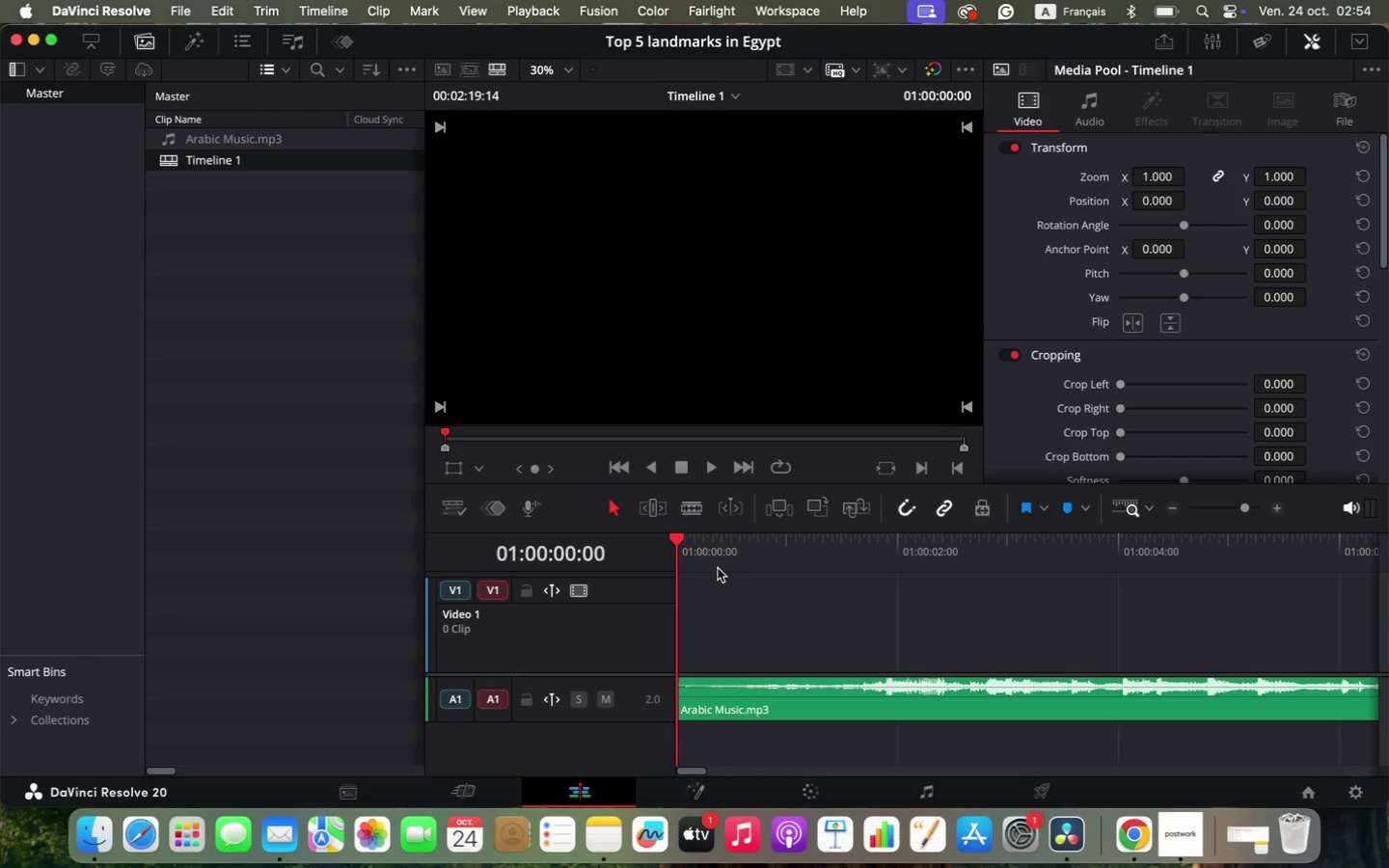 
key(Space)
 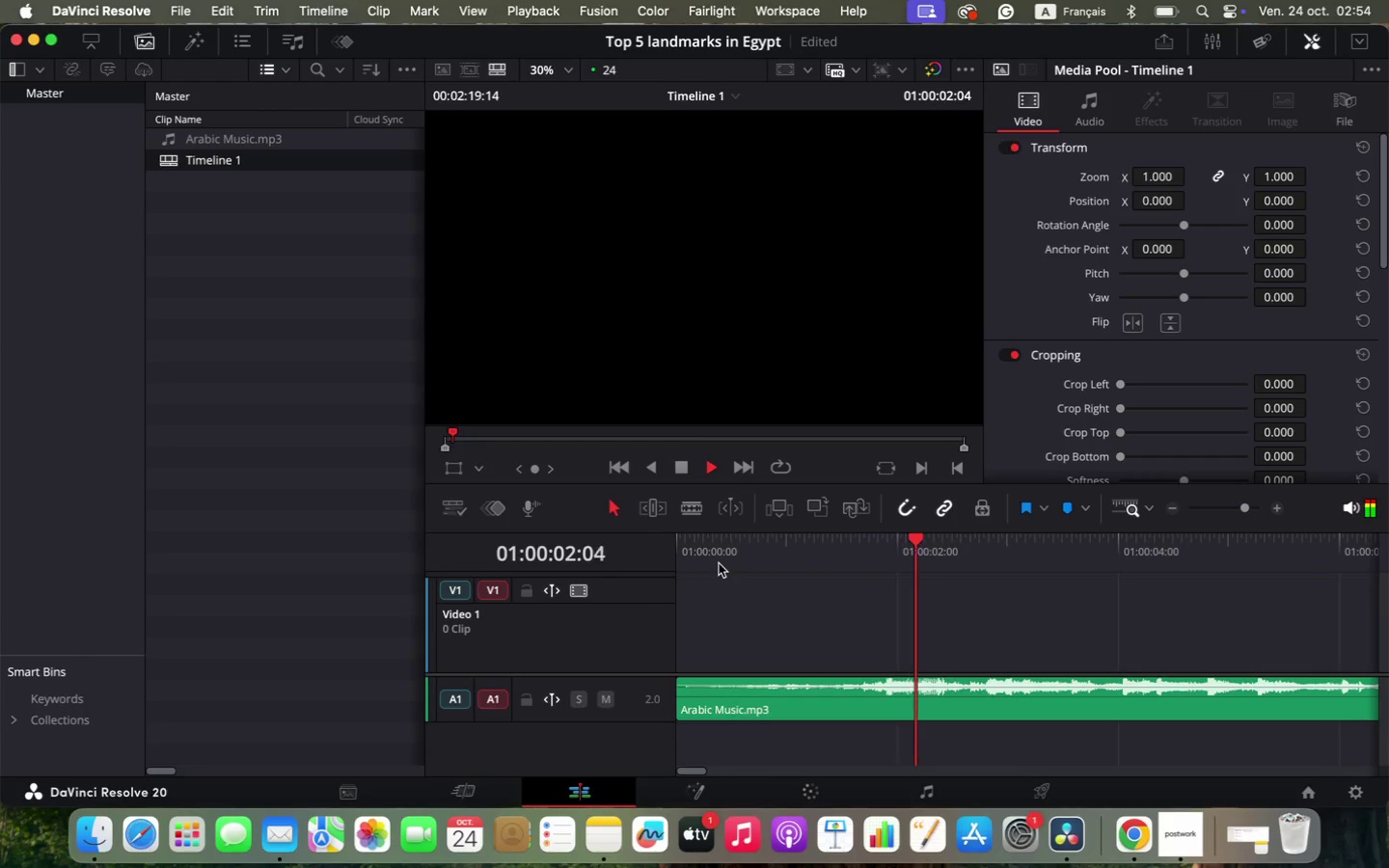 
hold_key(key=OptionLeft, duration=1.52)
scroll: coordinate [896, 620], scroll_direction: down, amount: 1.0
 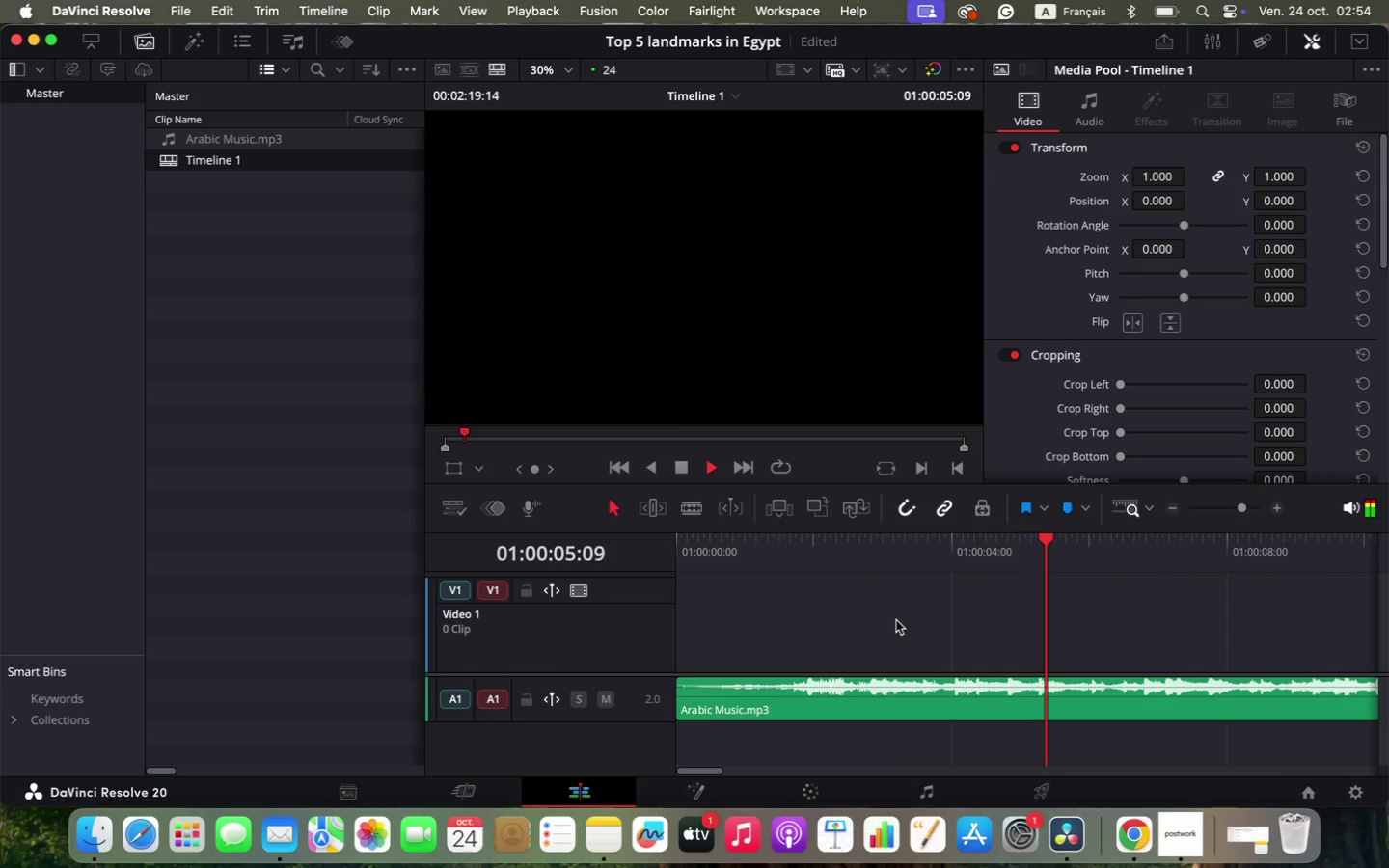 
key(Space)
 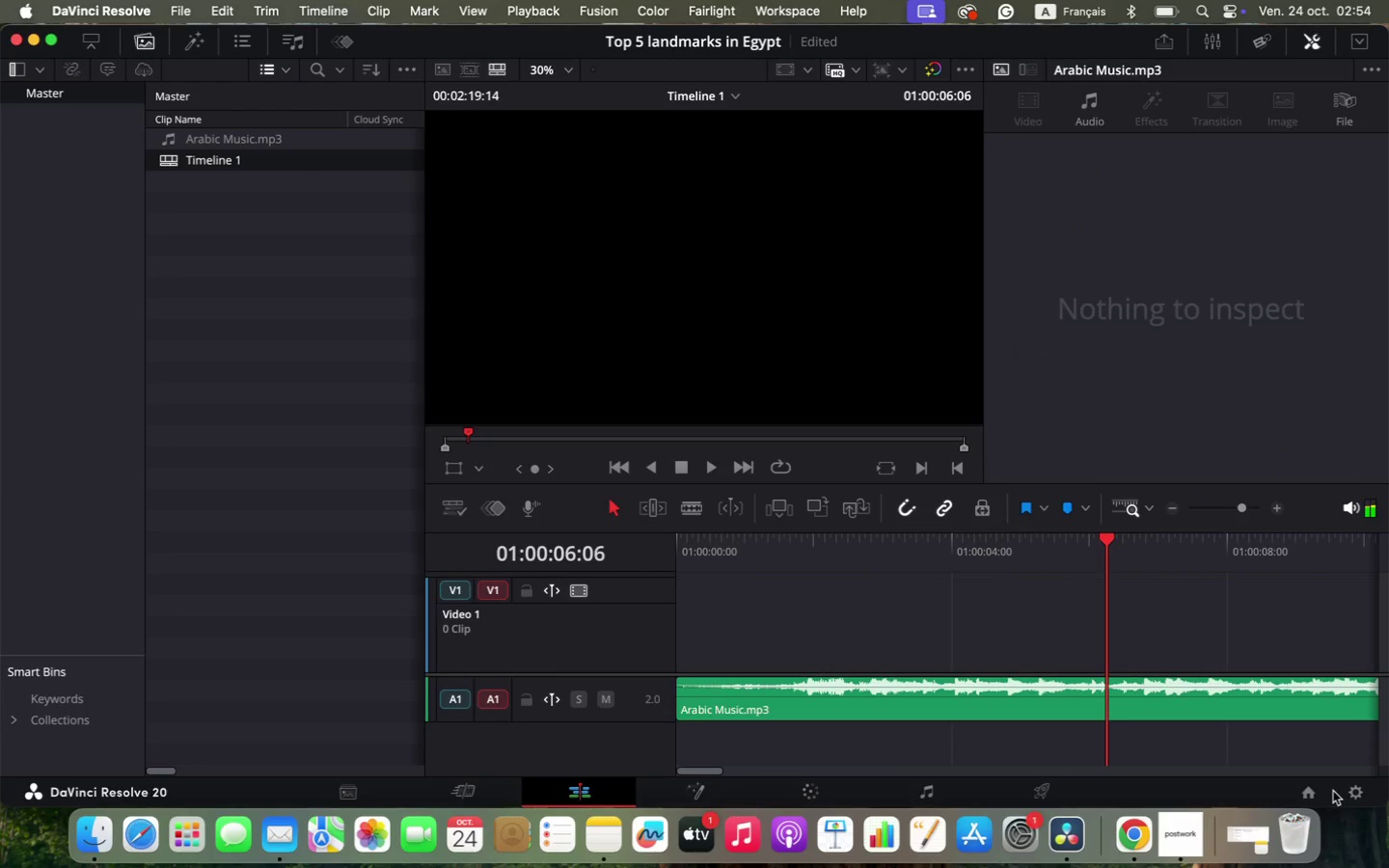 
left_click([1356, 791])
 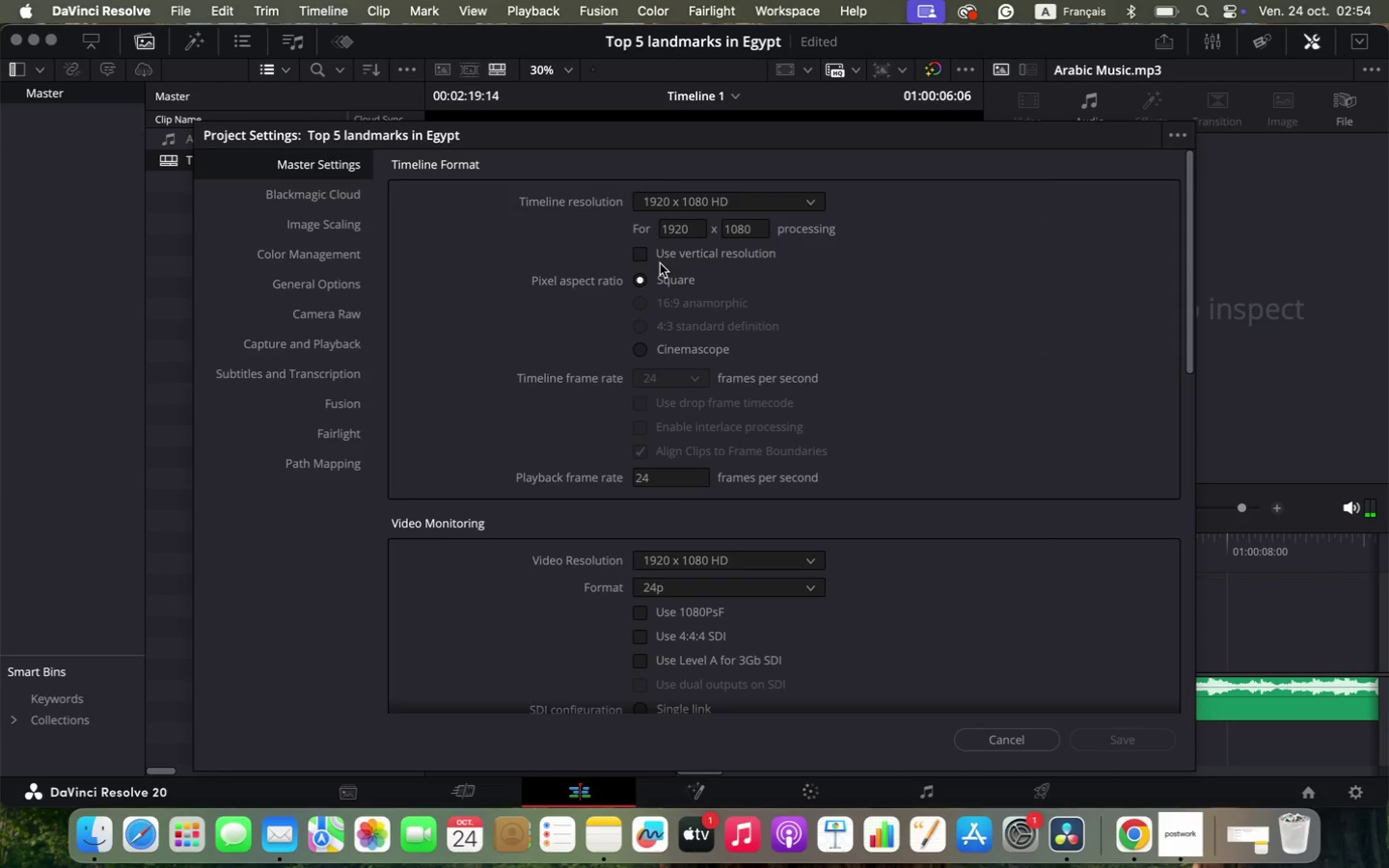 
left_click([649, 254])
 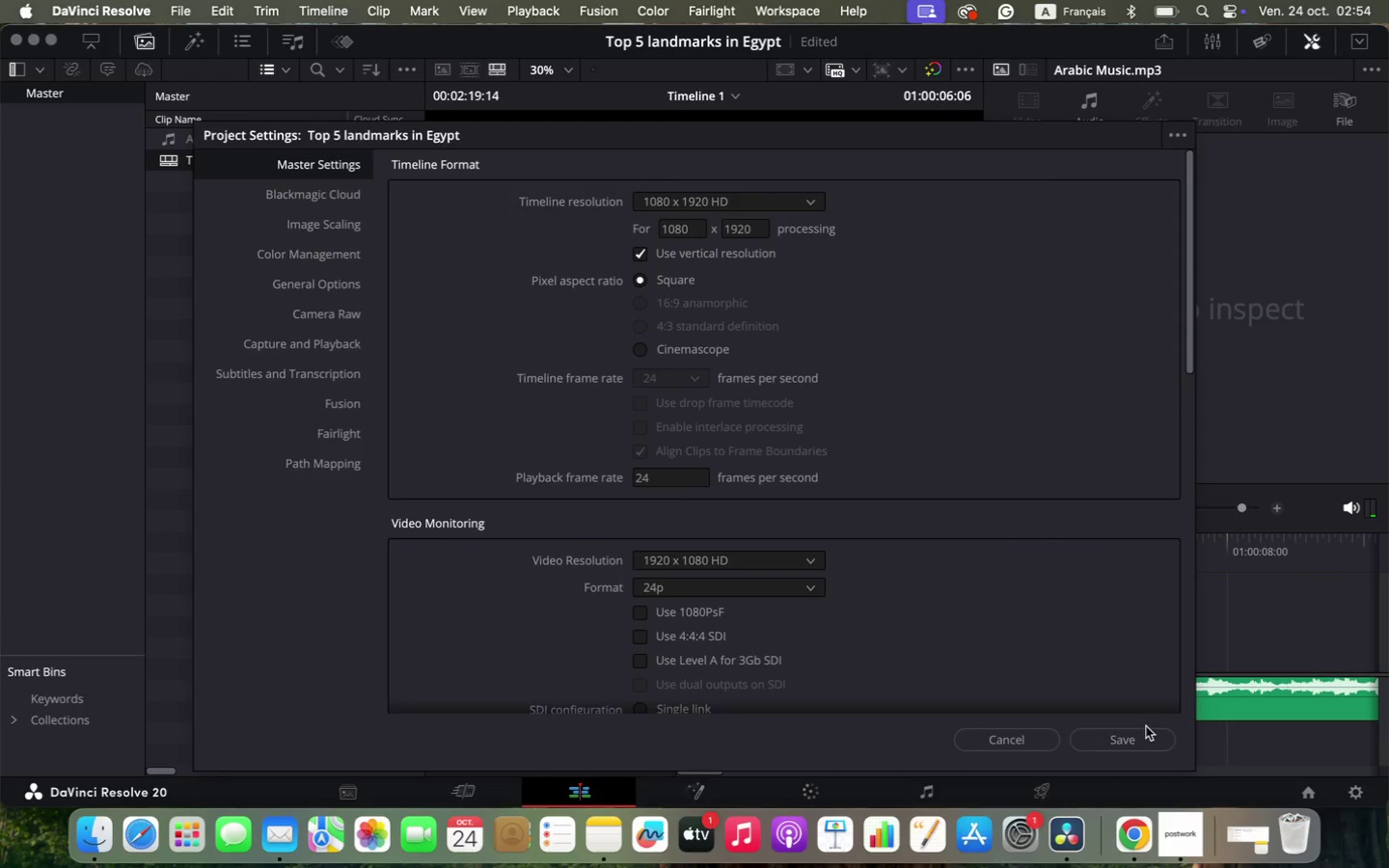 
left_click([1145, 736])
 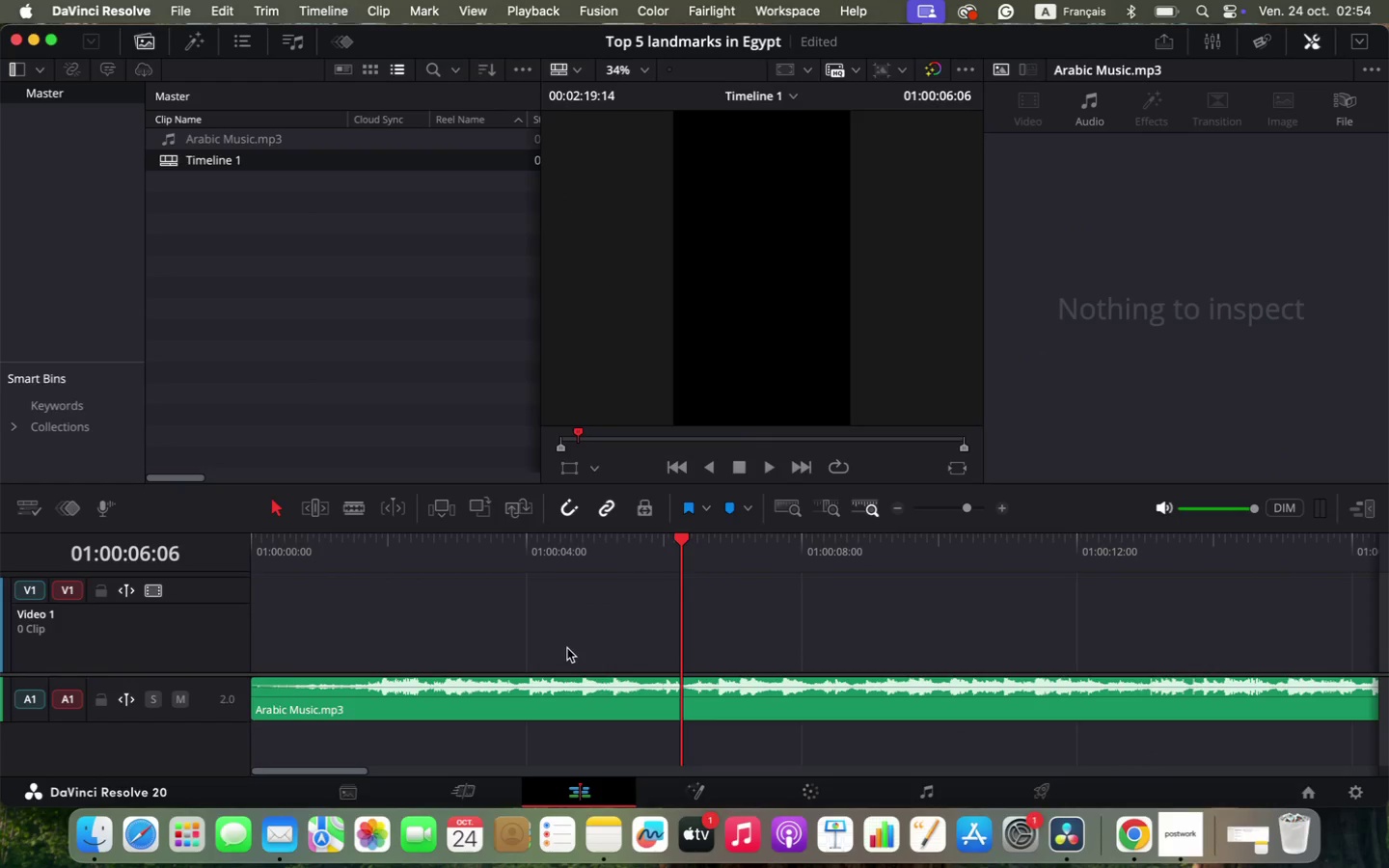 
left_click_drag(start_coordinate=[540, 438], to_coordinate=[483, 440])
 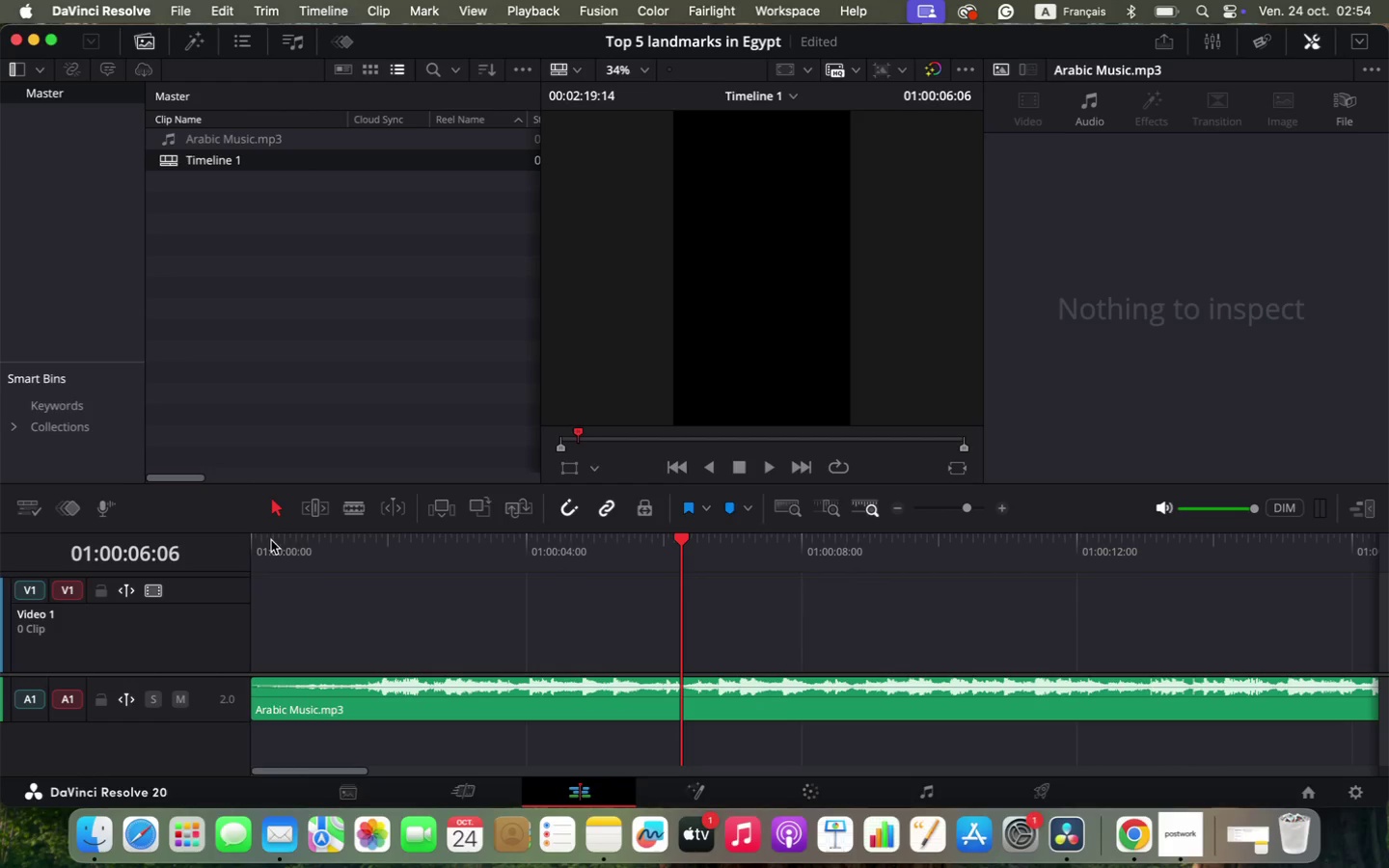 
left_click([258, 536])
 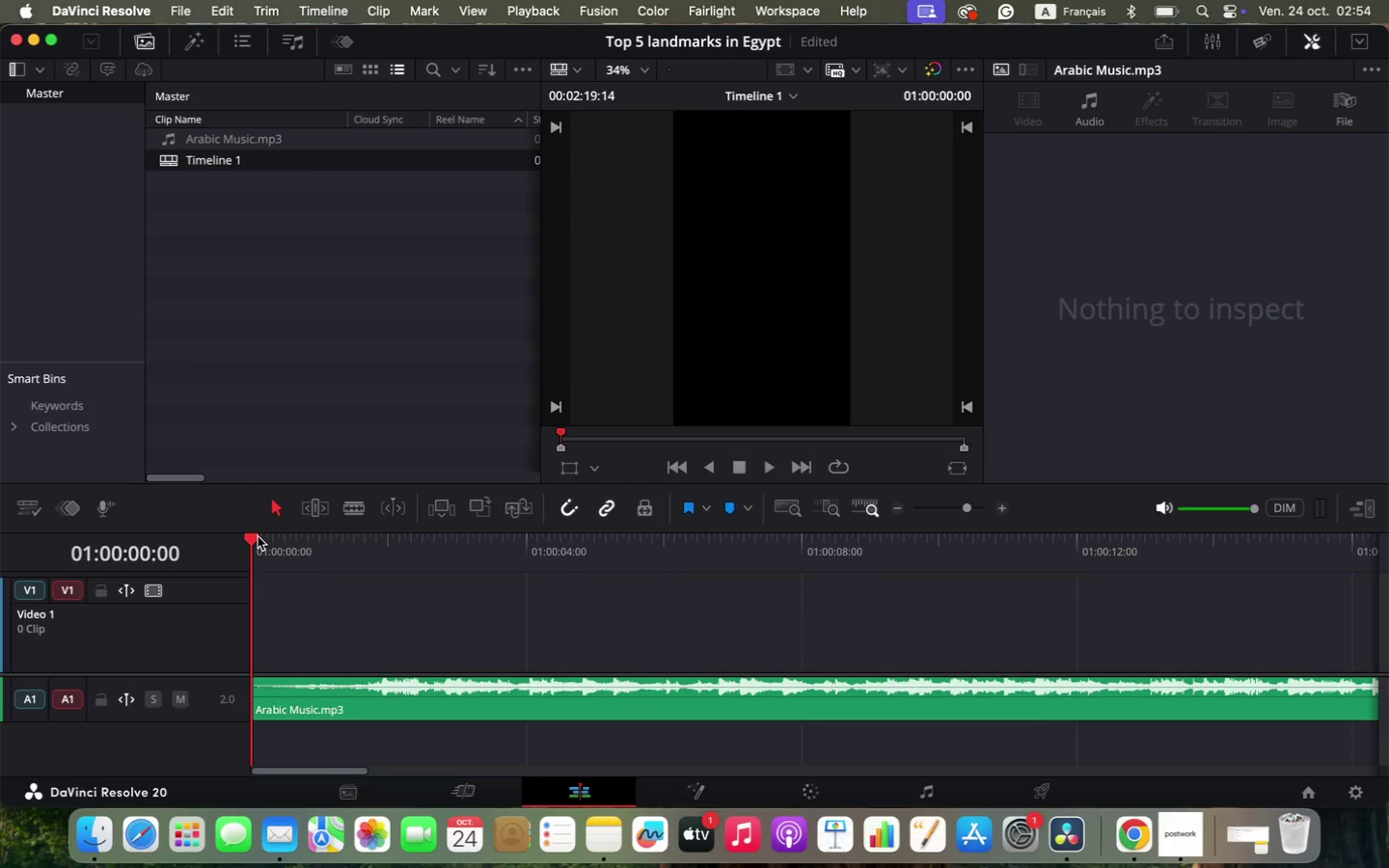 
hold_key(key=OptionLeft, duration=0.74)
scroll: coordinate [573, 640], scroll_direction: down, amount: 4.0
 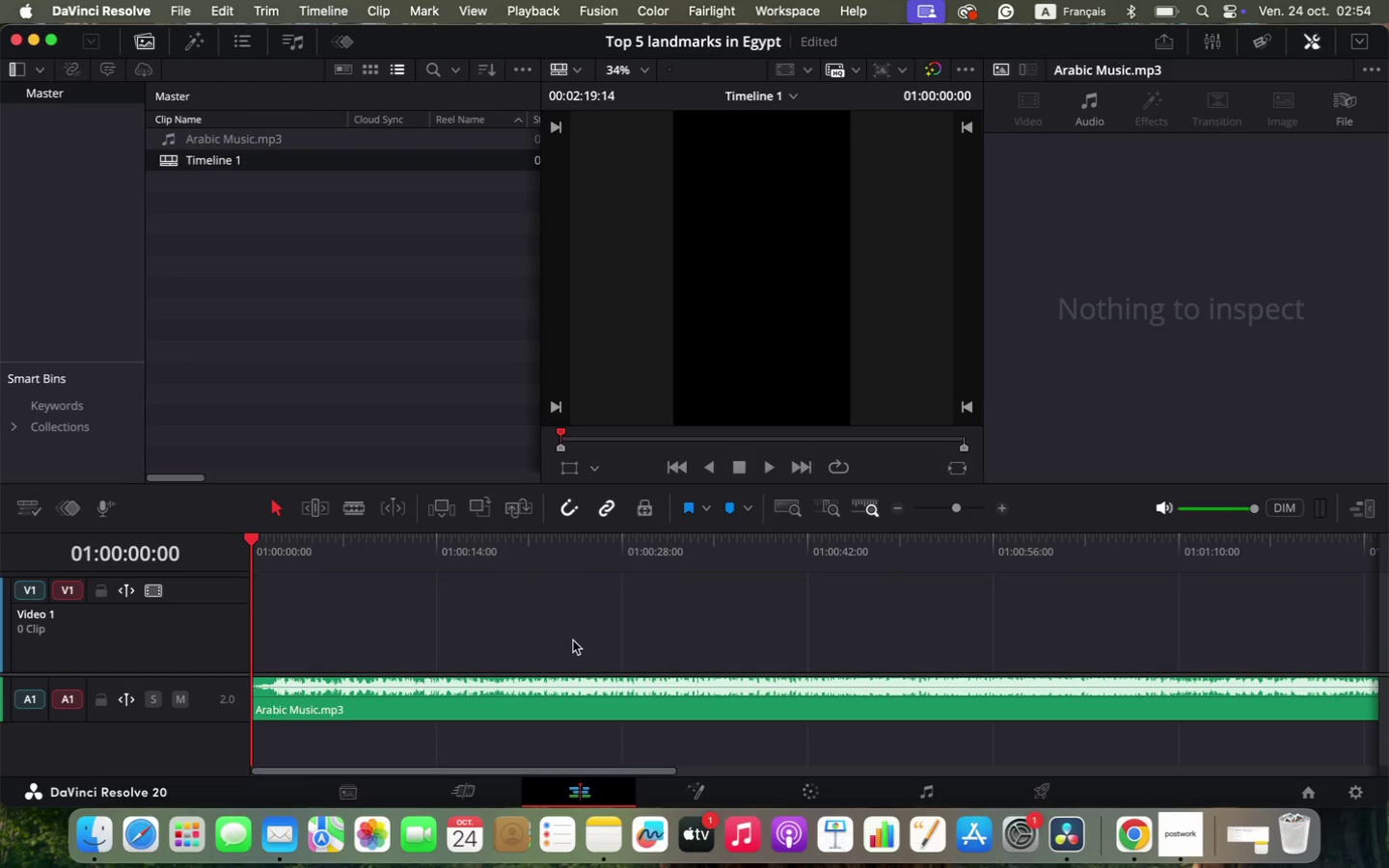 
hold_key(key=OptionLeft, duration=1.11)
 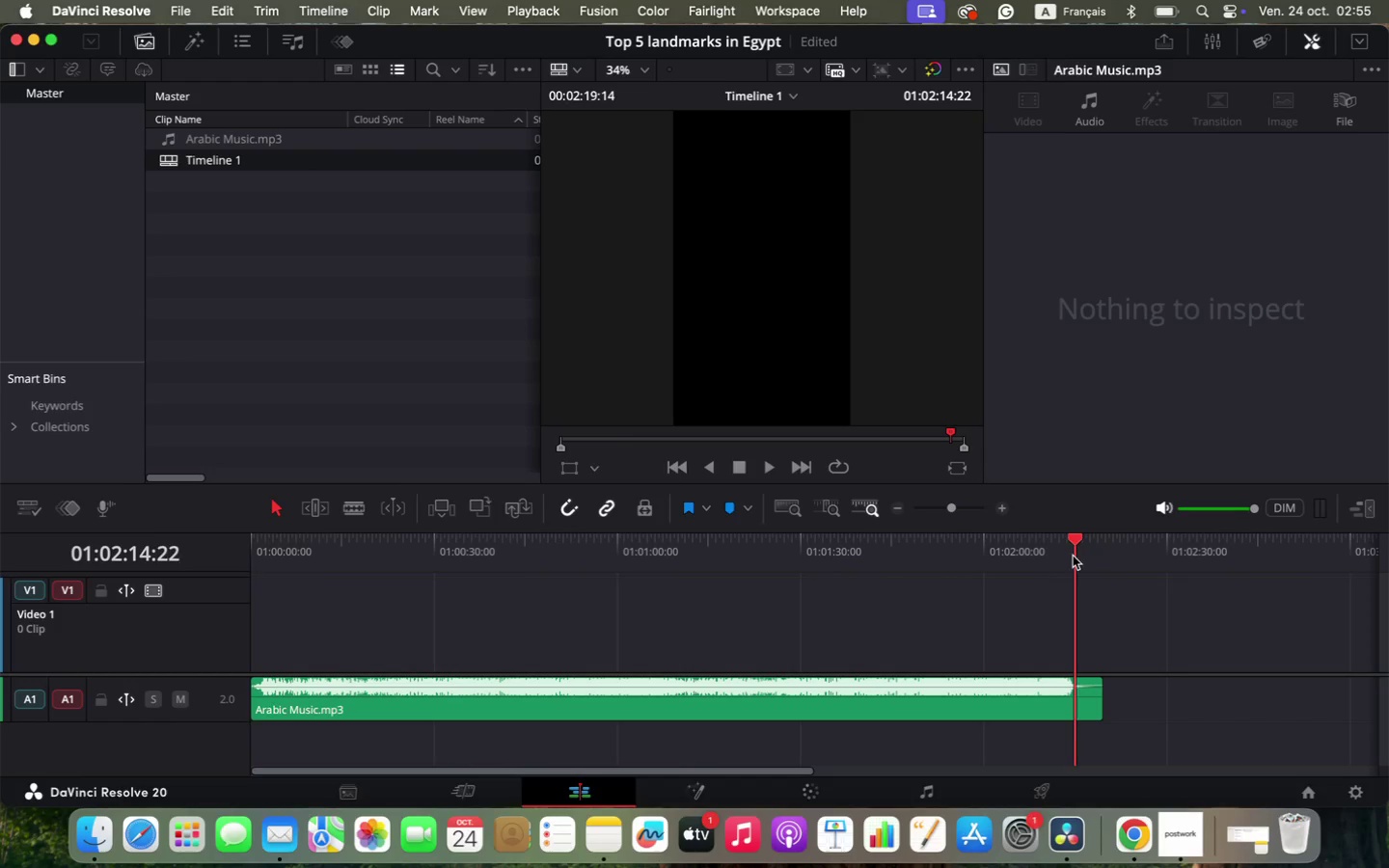 
double_click([1059, 555])
 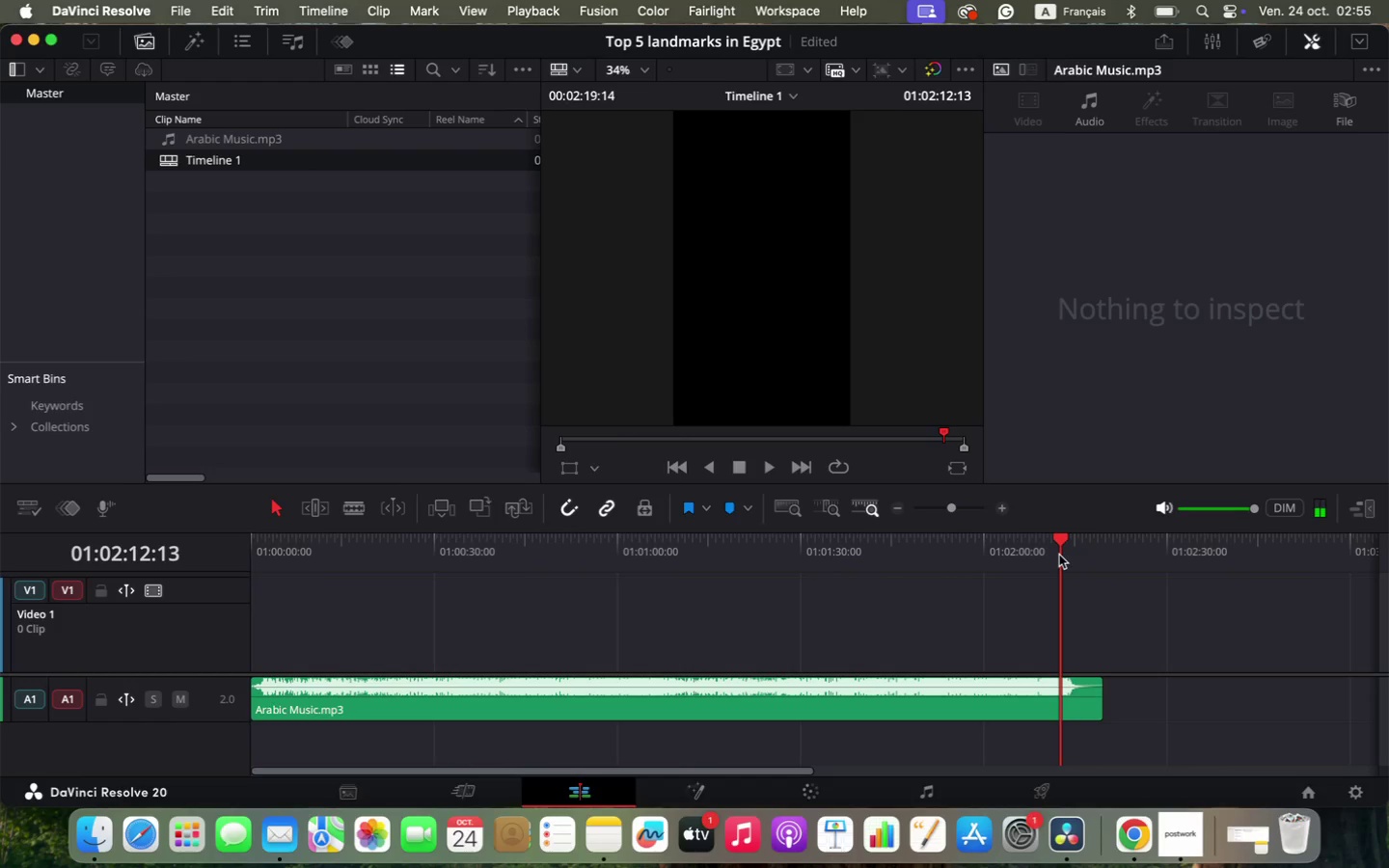 
key(Space)
 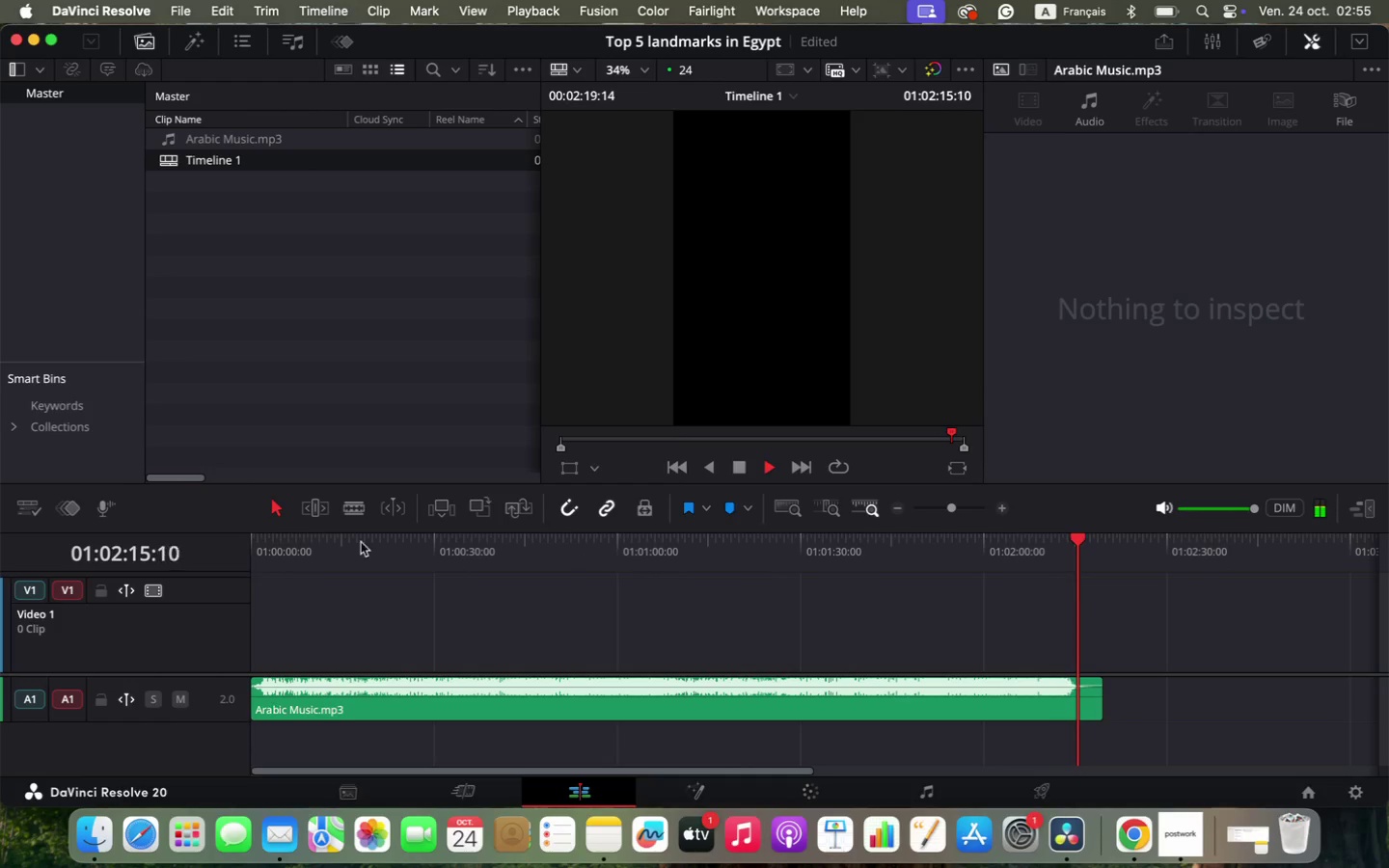 
double_click([253, 542])
 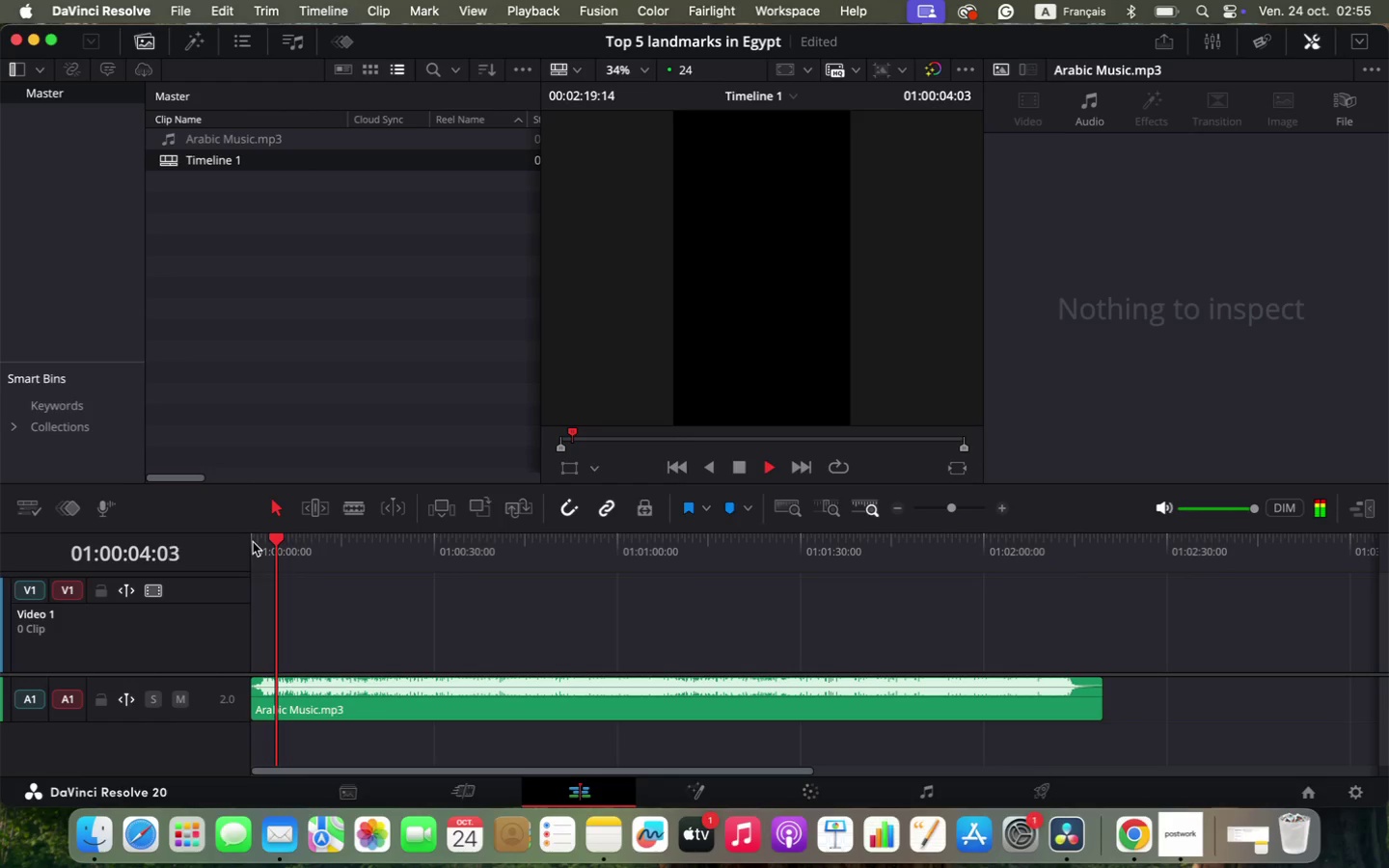 
wait(5.75)
 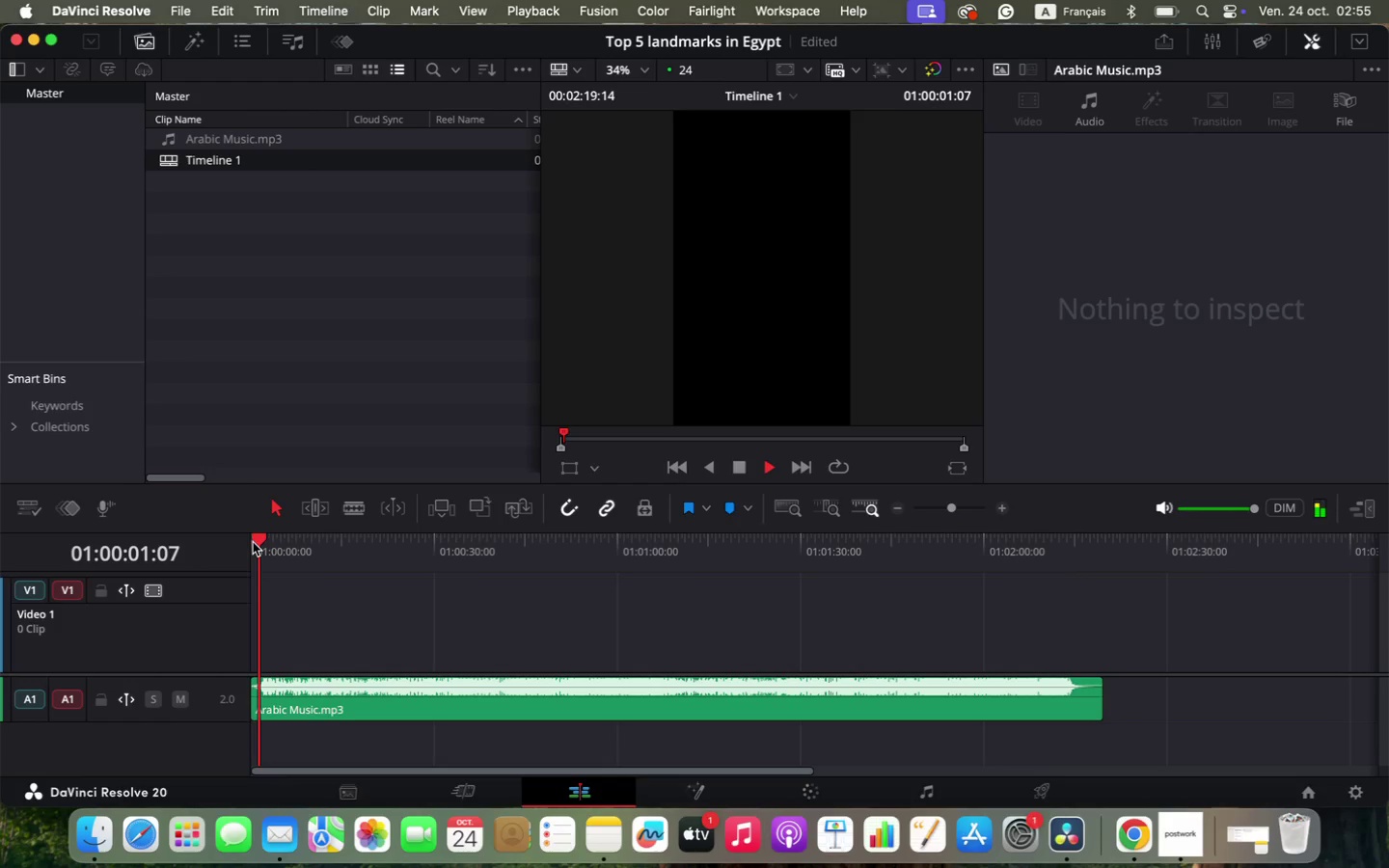 
key(Space)
 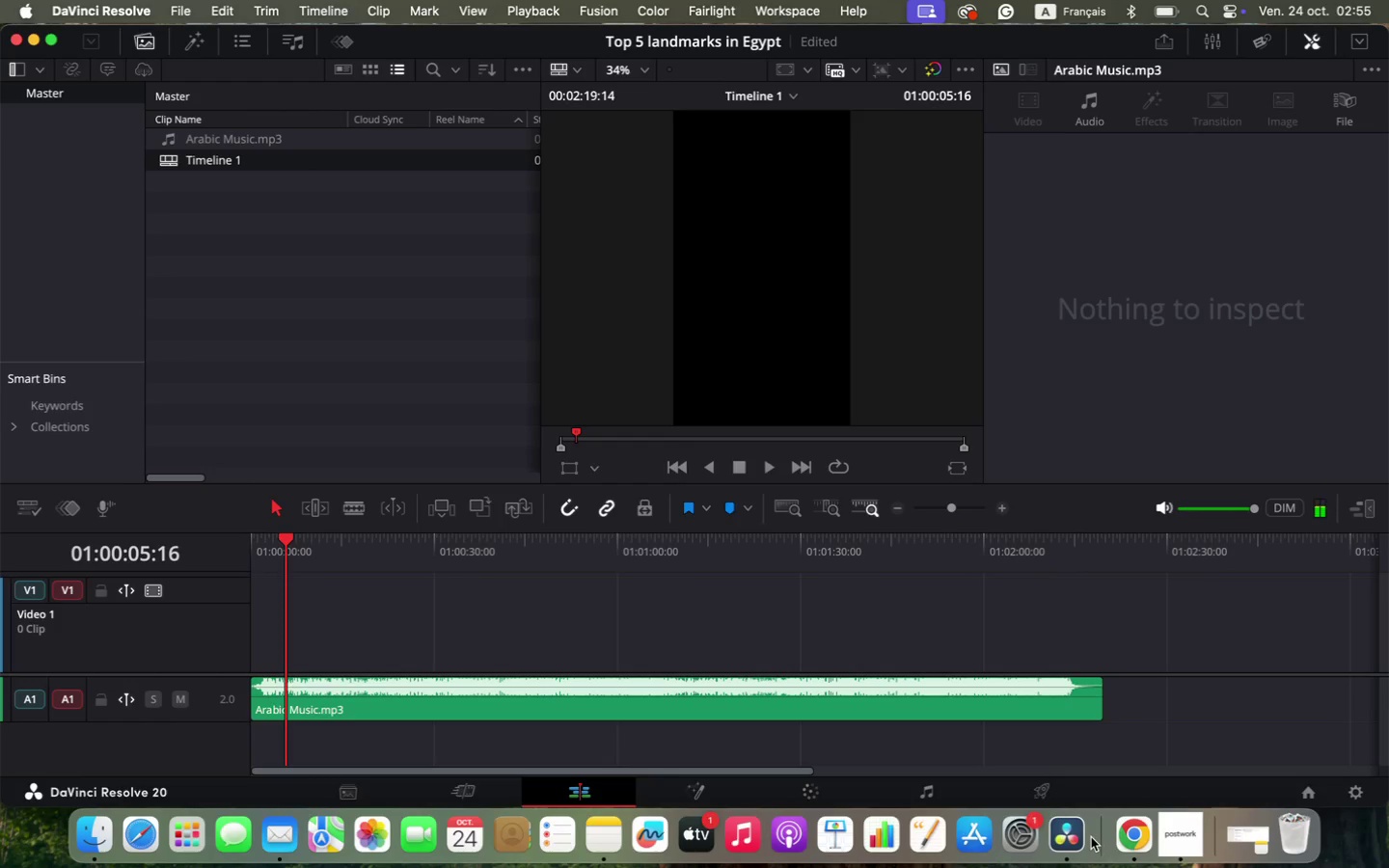 
left_click([1138, 846])
 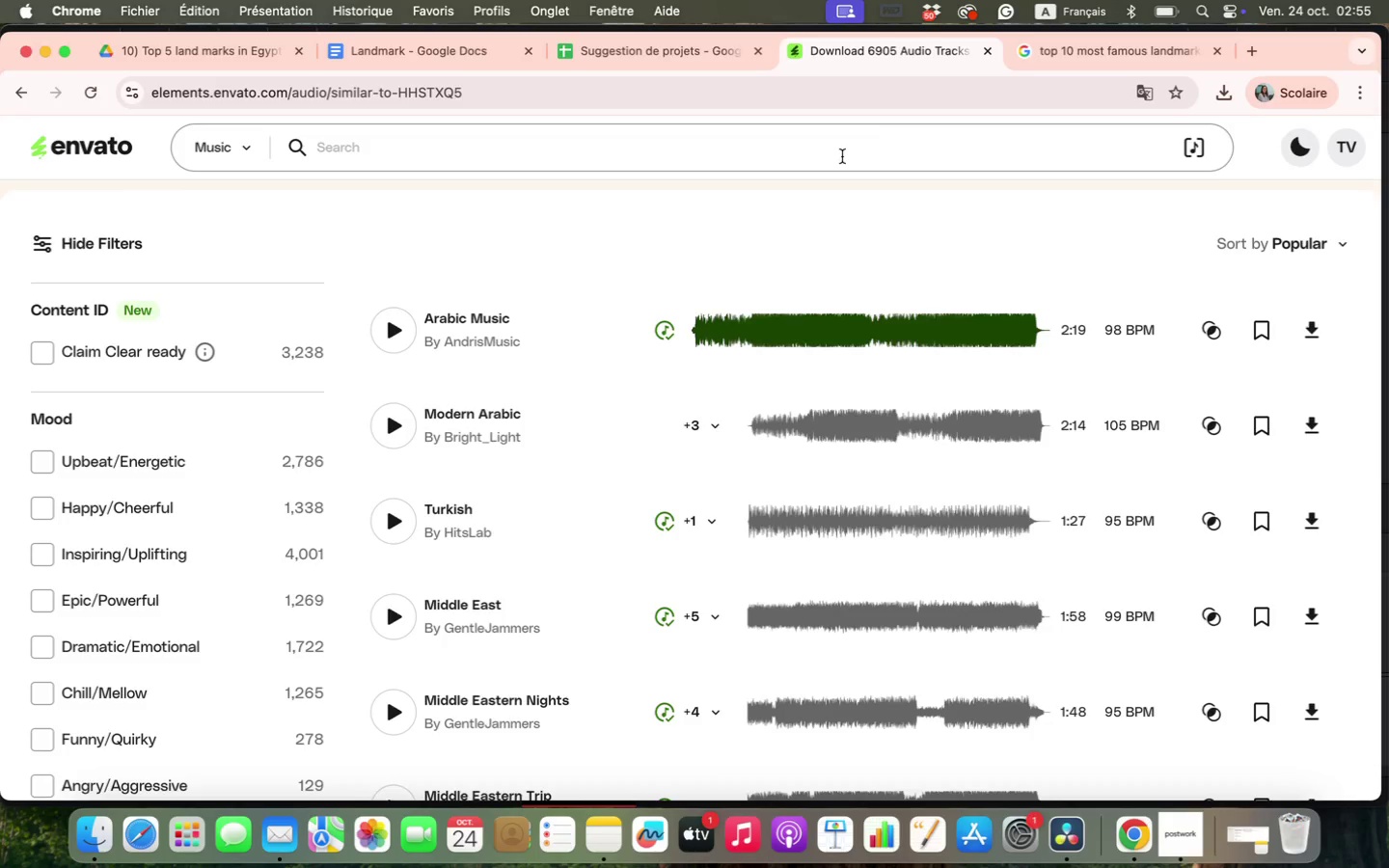 
left_click([1076, 58])
 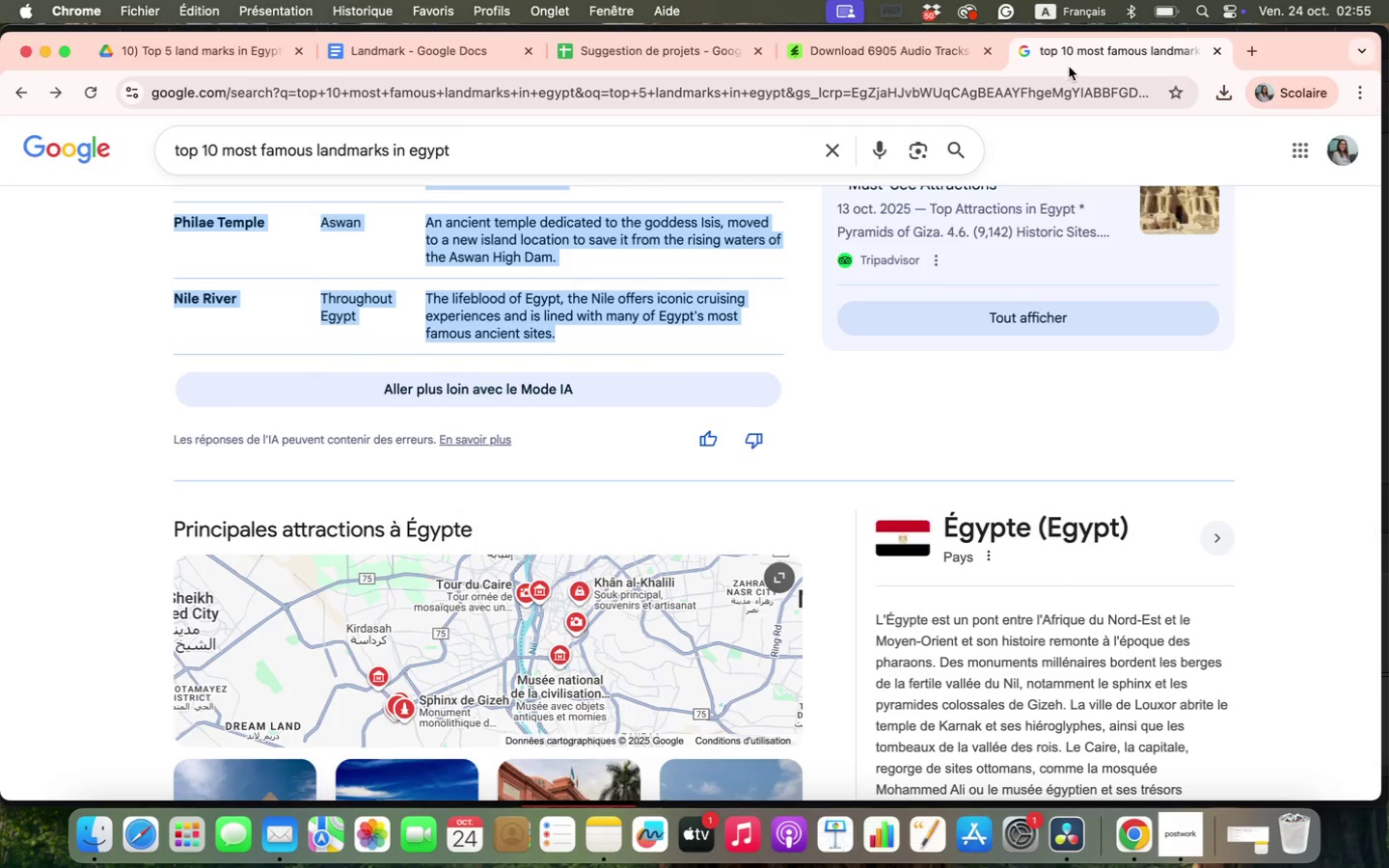 
scroll: coordinate [531, 425], scroll_direction: down, amount: 11.0
 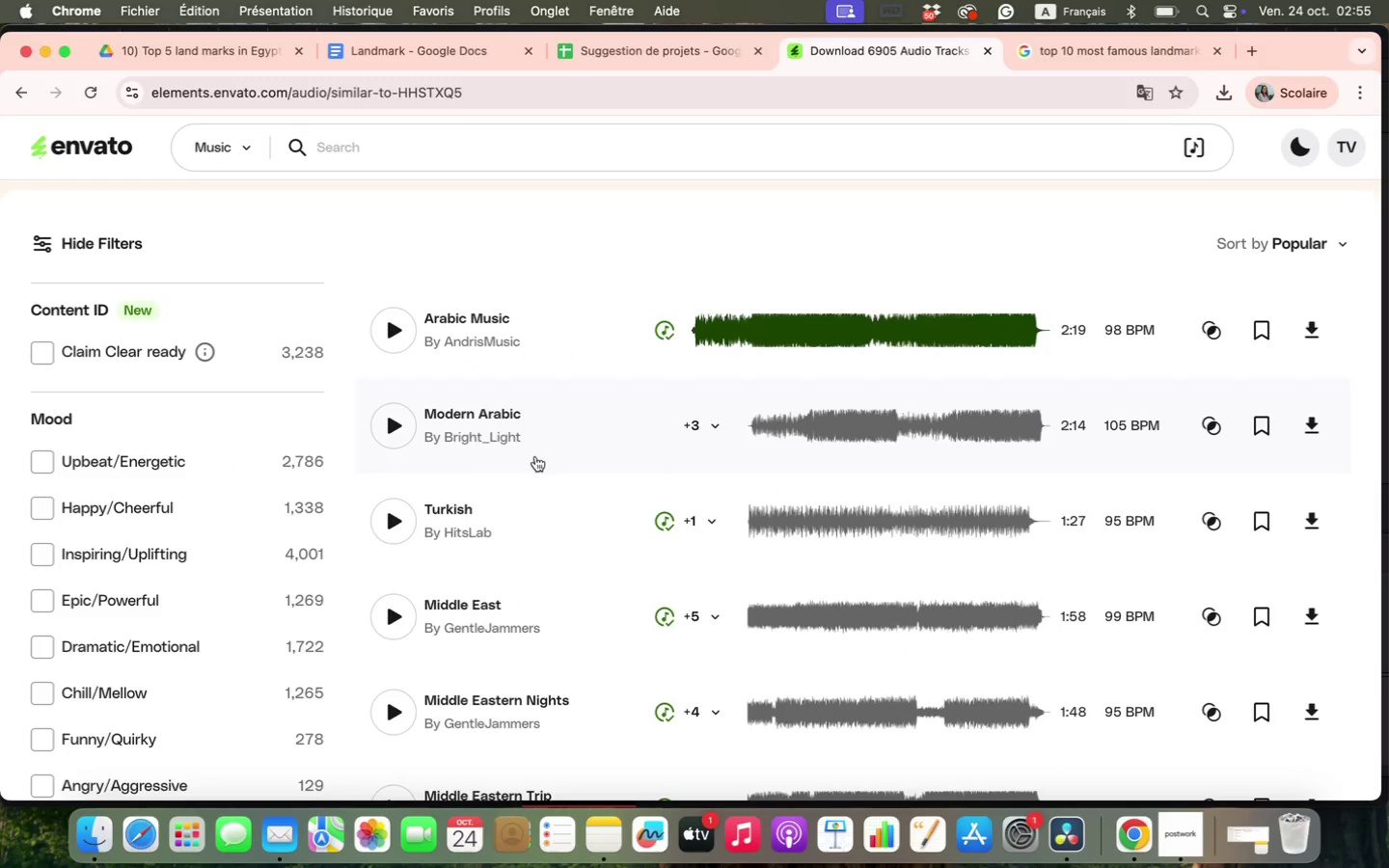 
left_click([256, 139])
 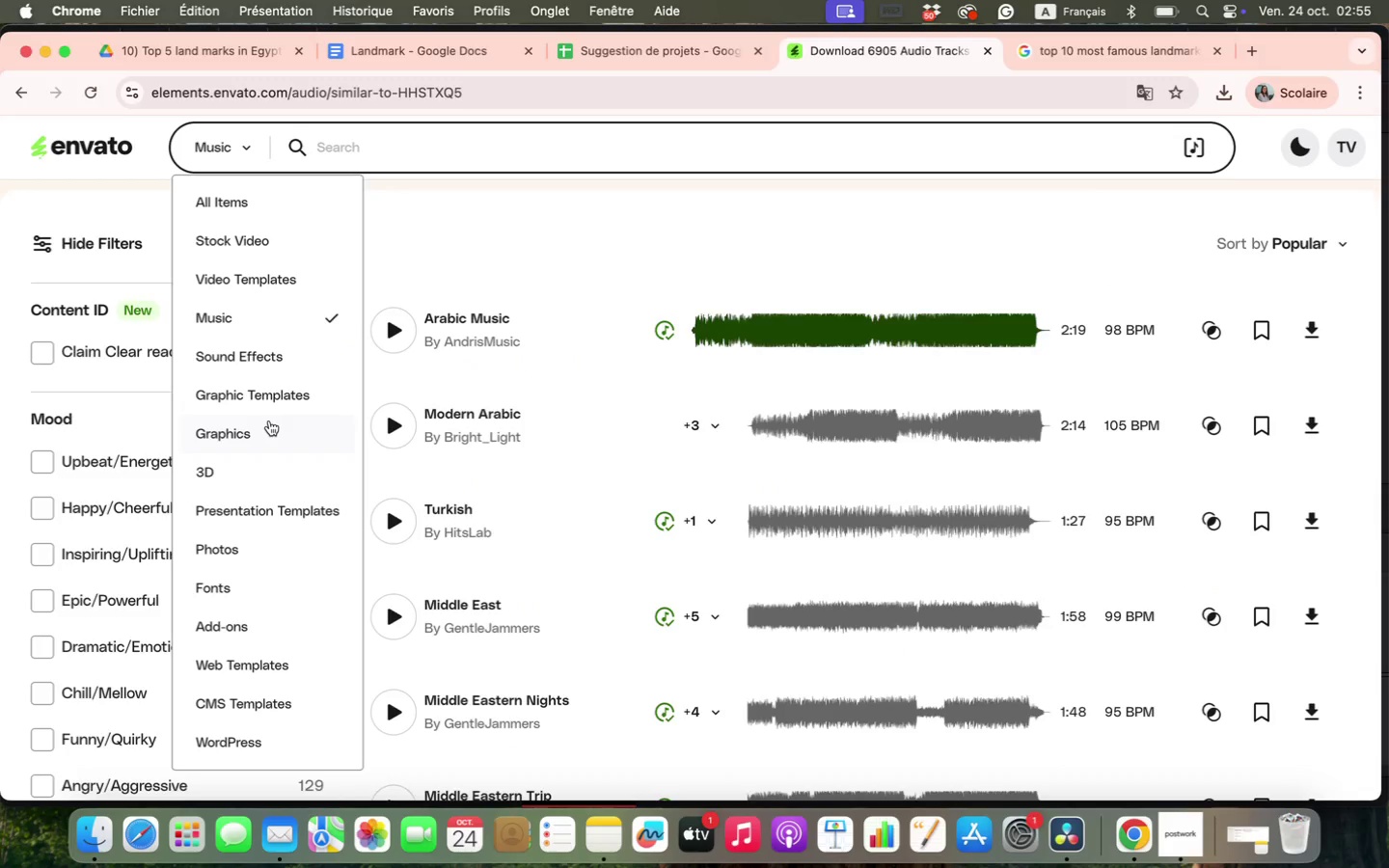 
left_click([276, 407])
 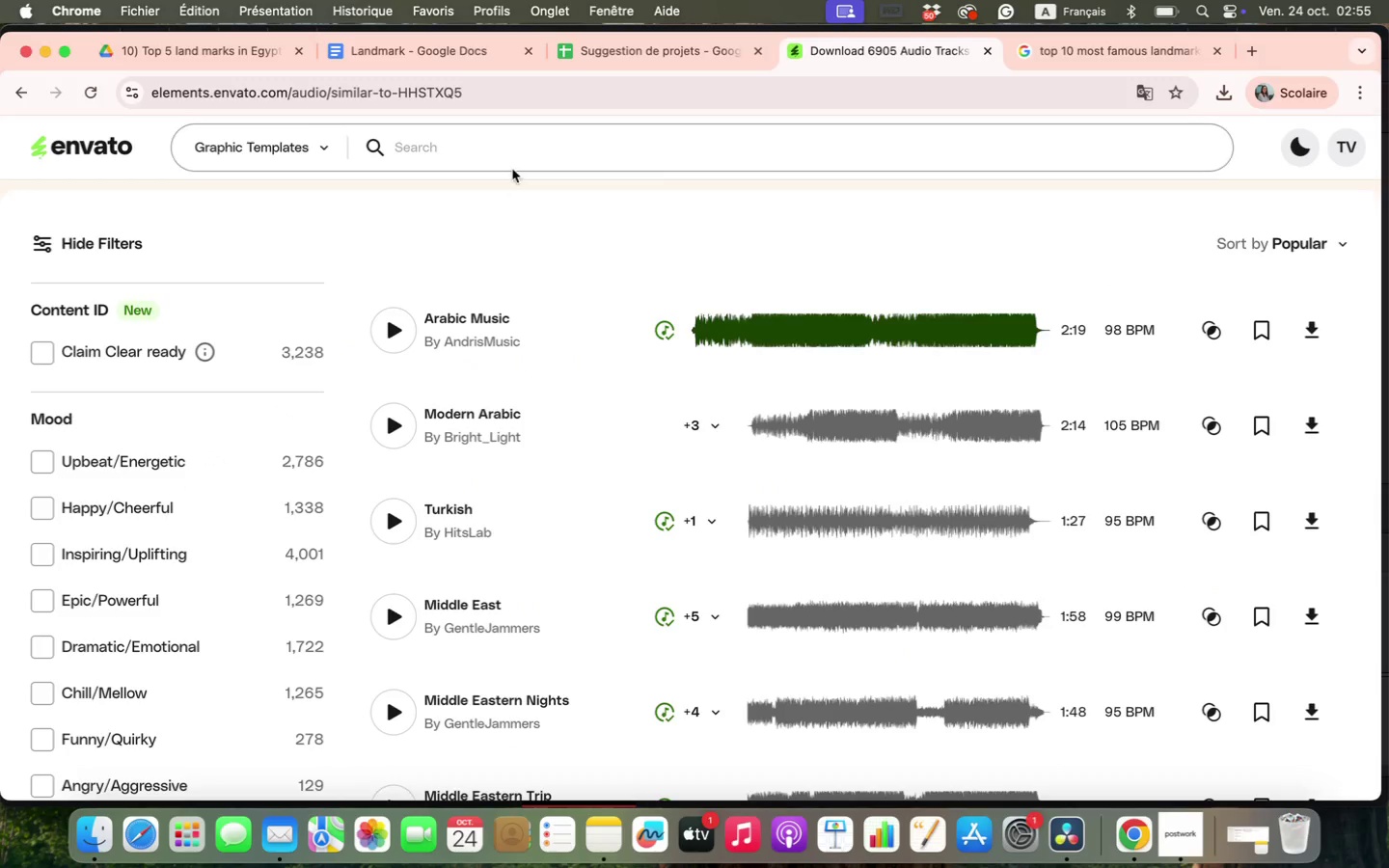 
left_click([513, 154])
 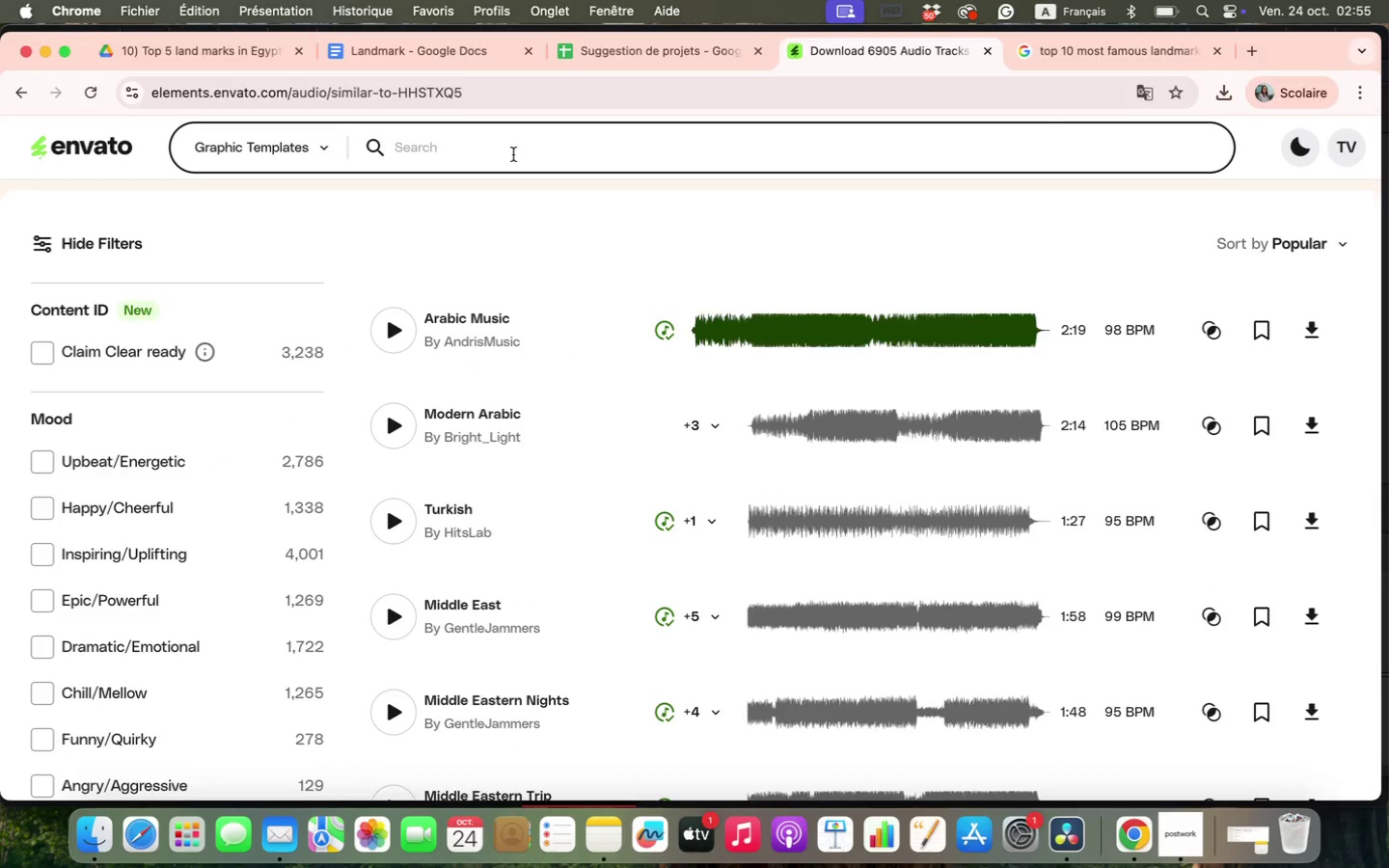 
type(egypt)
 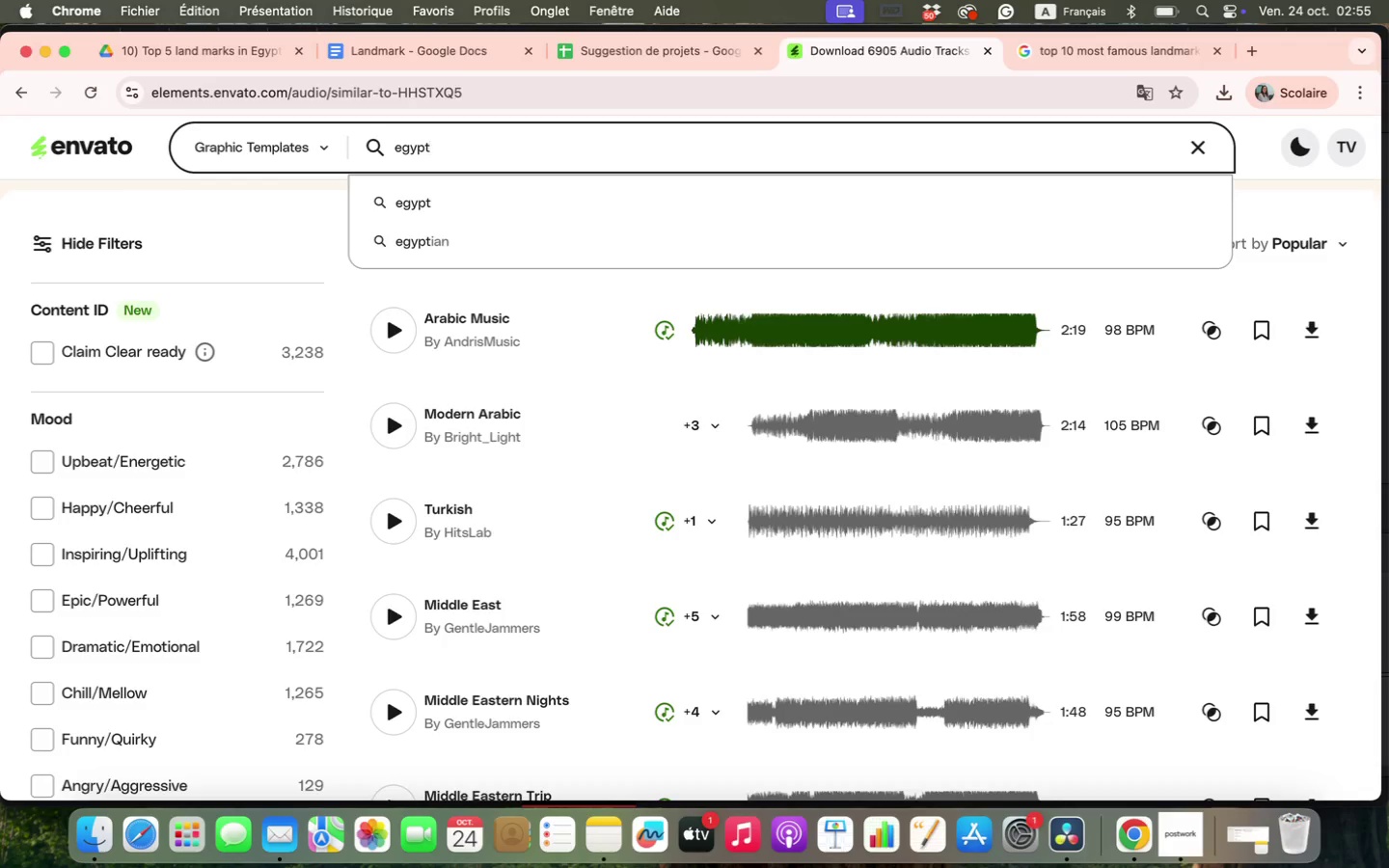 
key(Enter)
 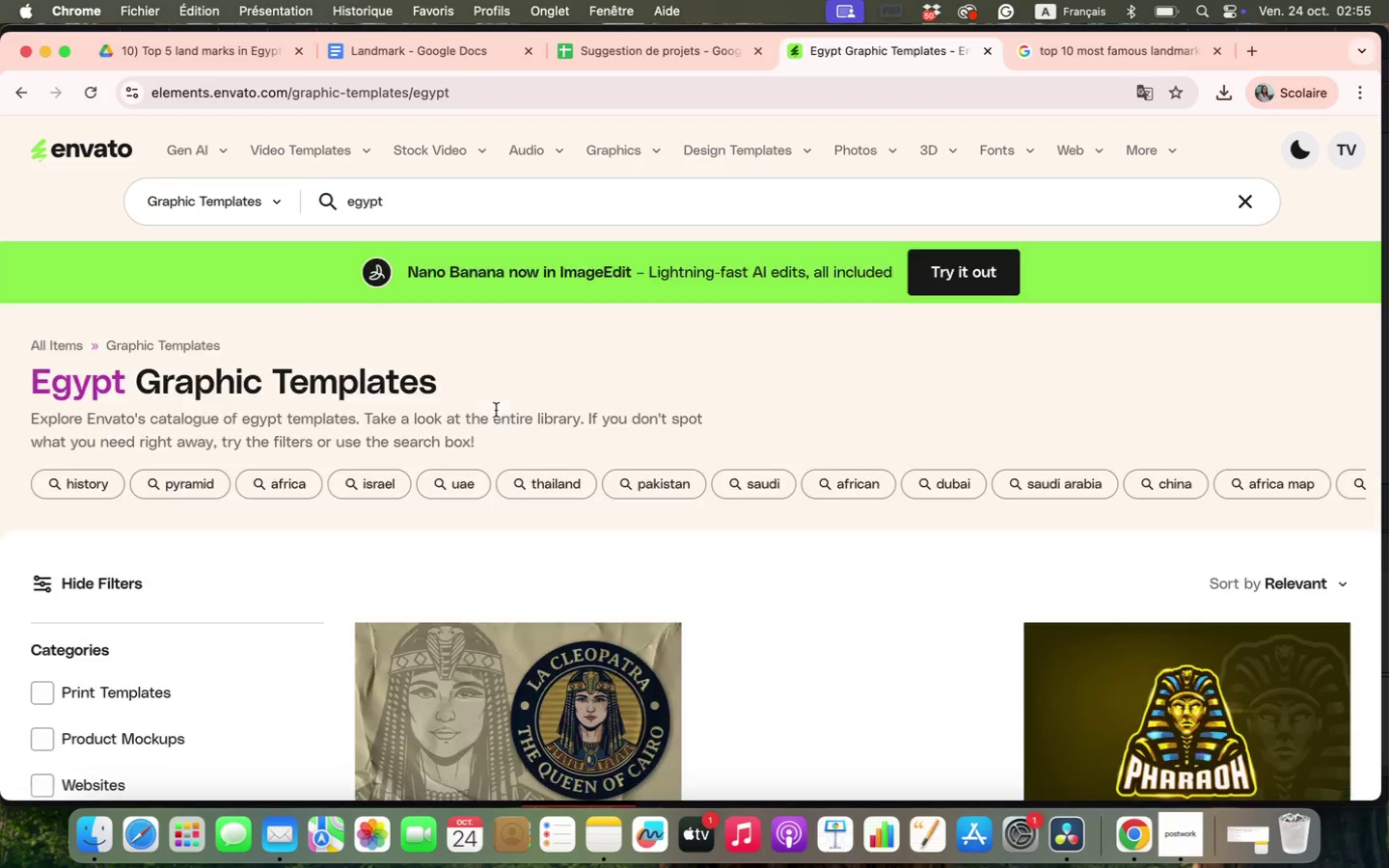 
scroll: coordinate [712, 603], scroll_direction: down, amount: 9.0
 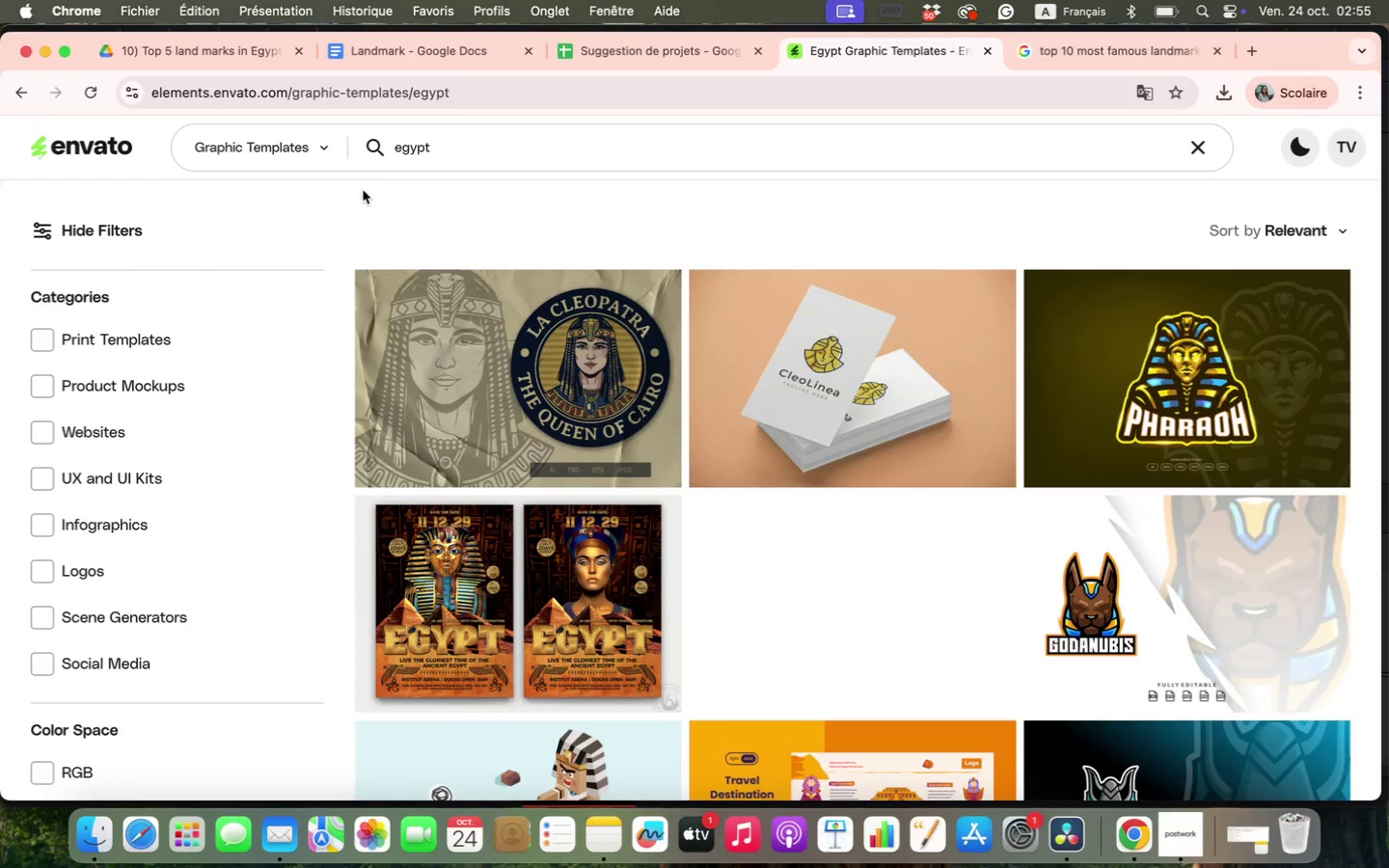 
left_click([293, 137])
 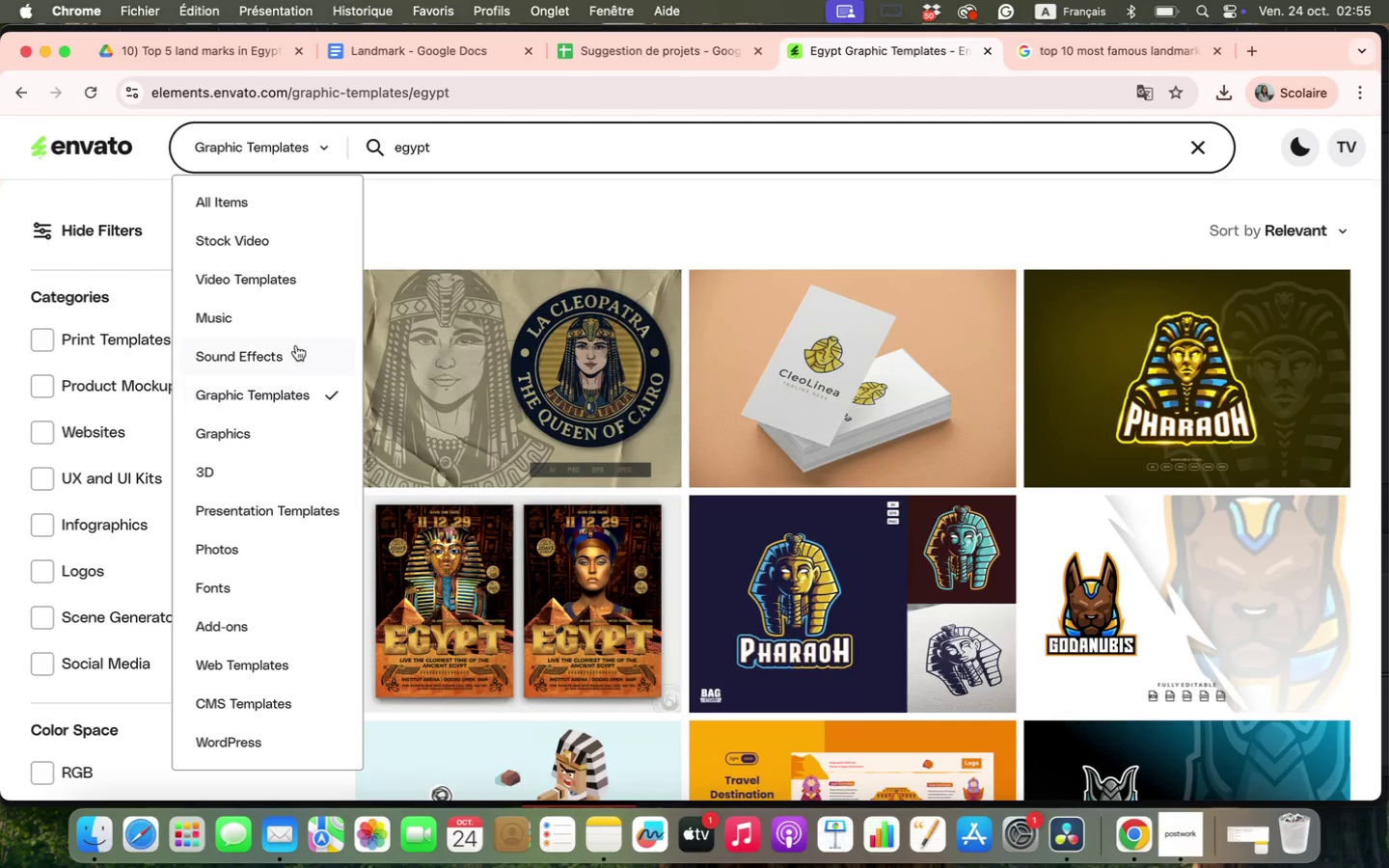 
left_click([292, 285])
 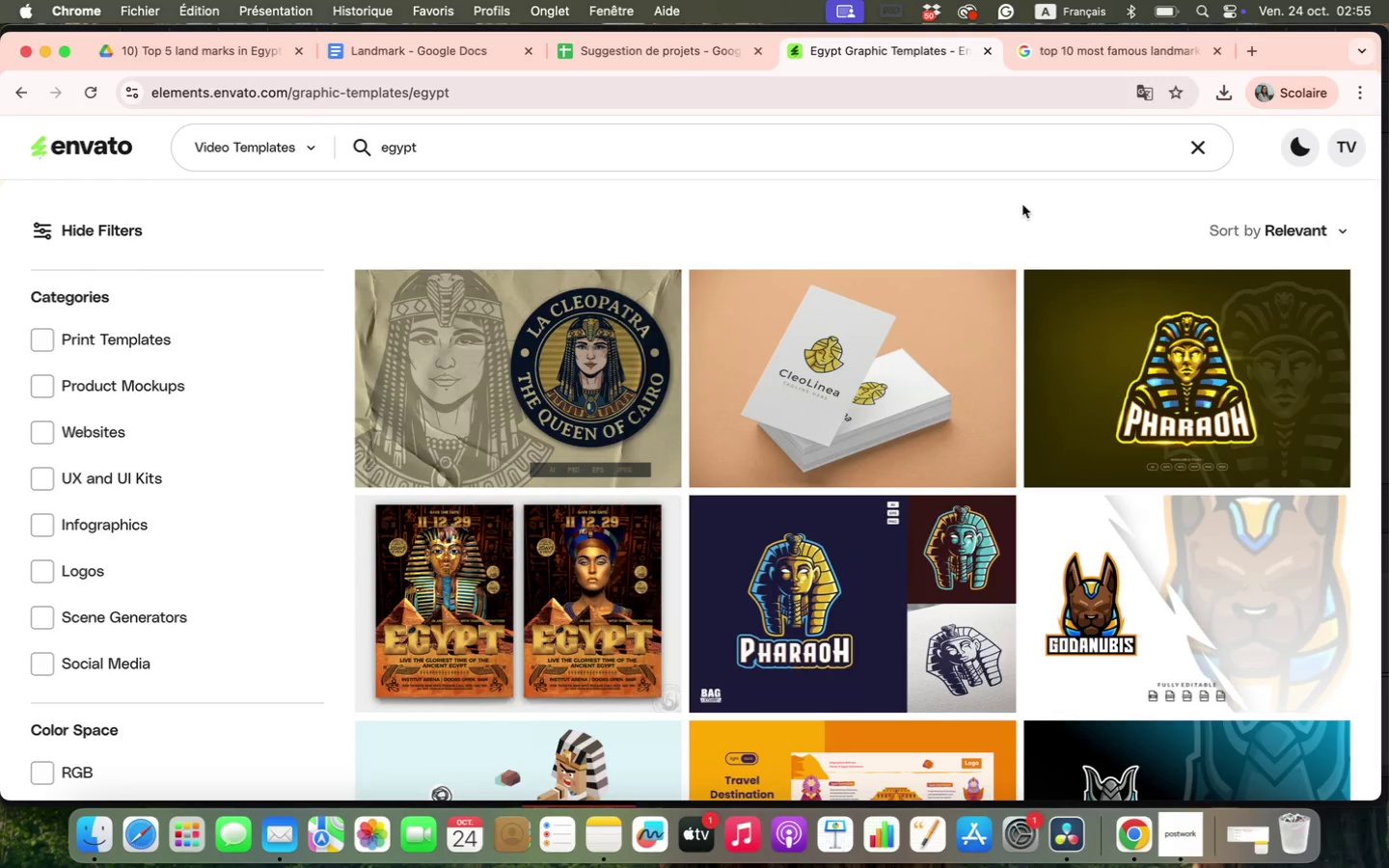 
key(Enter)
 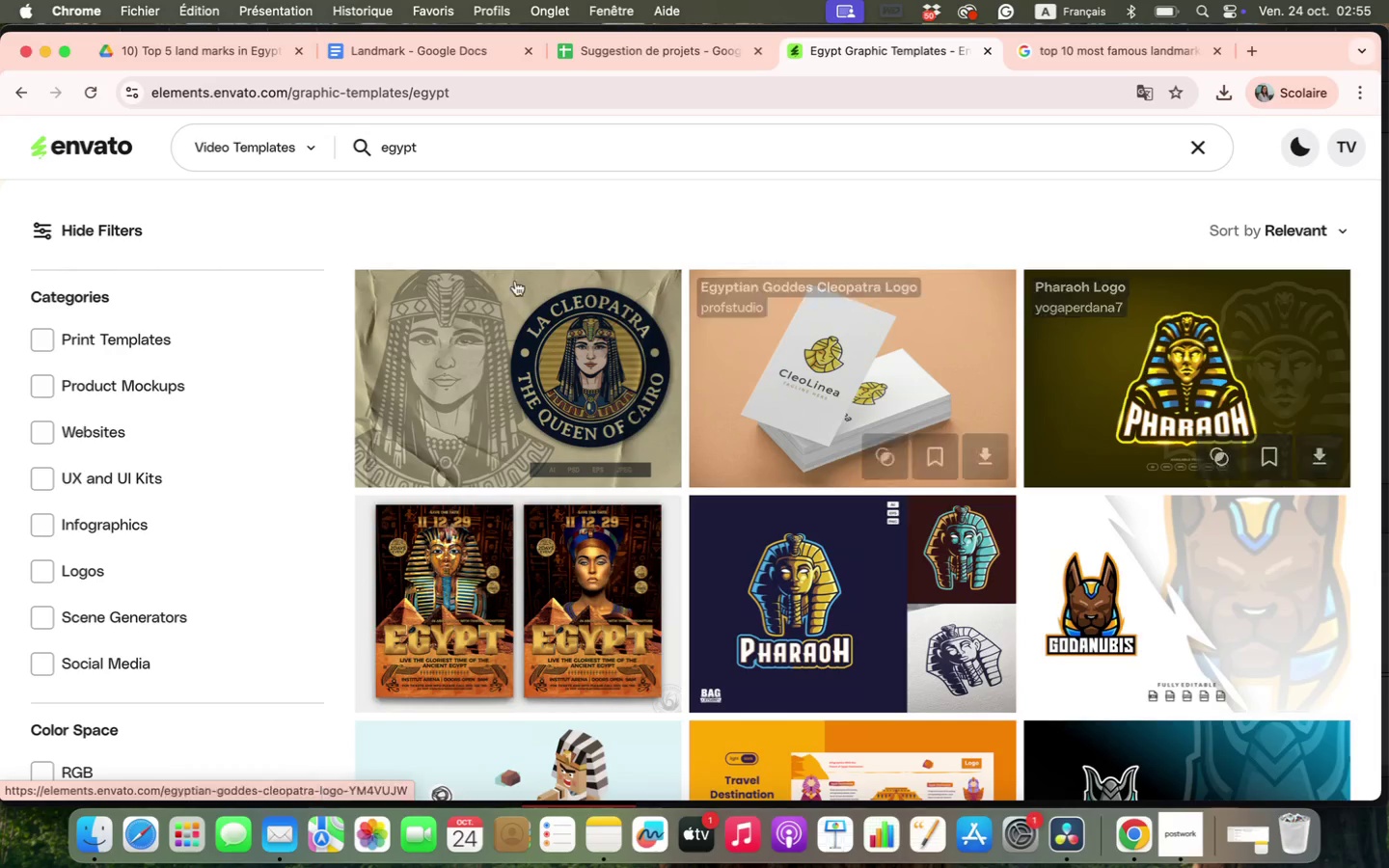 
left_click([513, 148])
 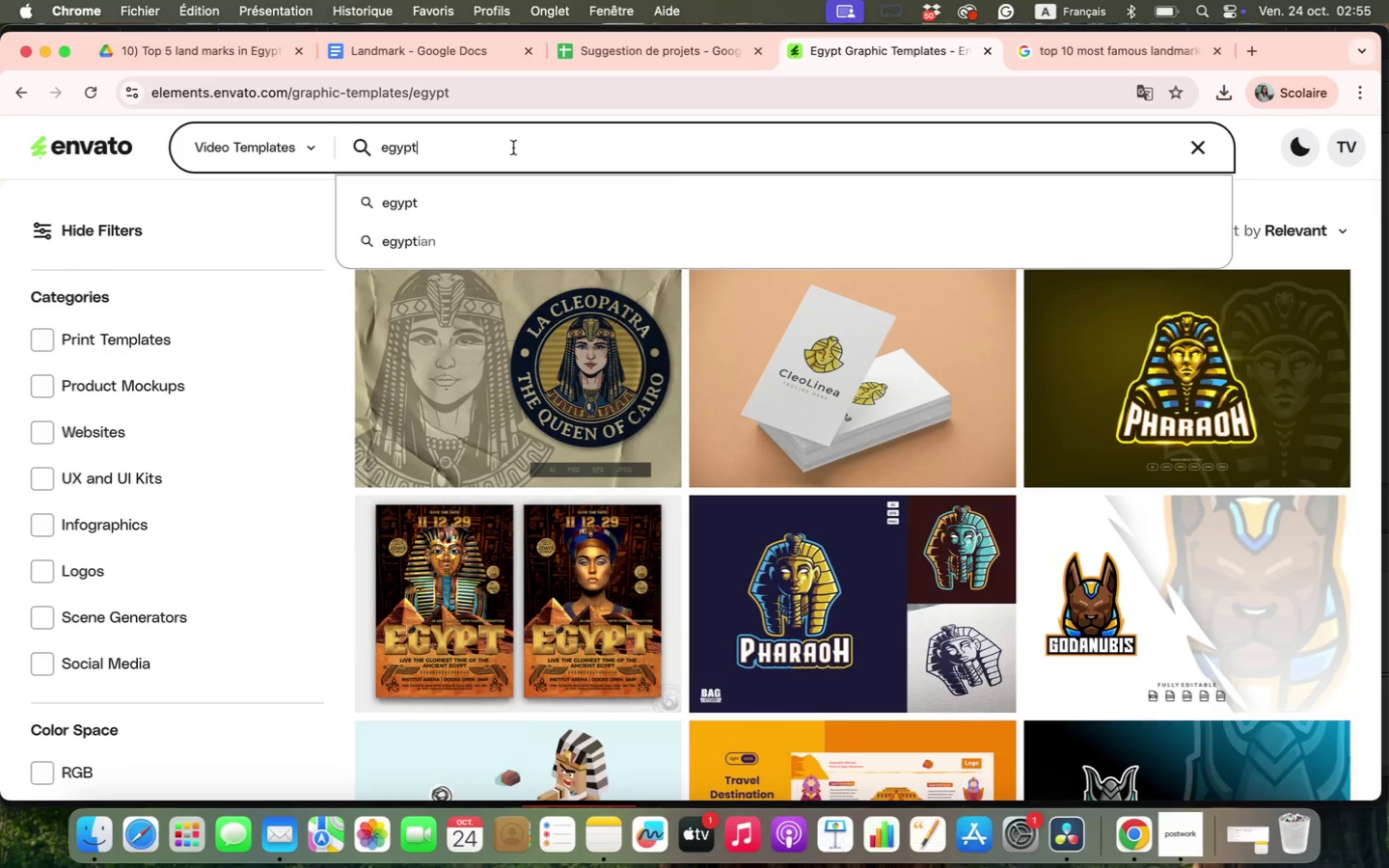 
key(Enter)
 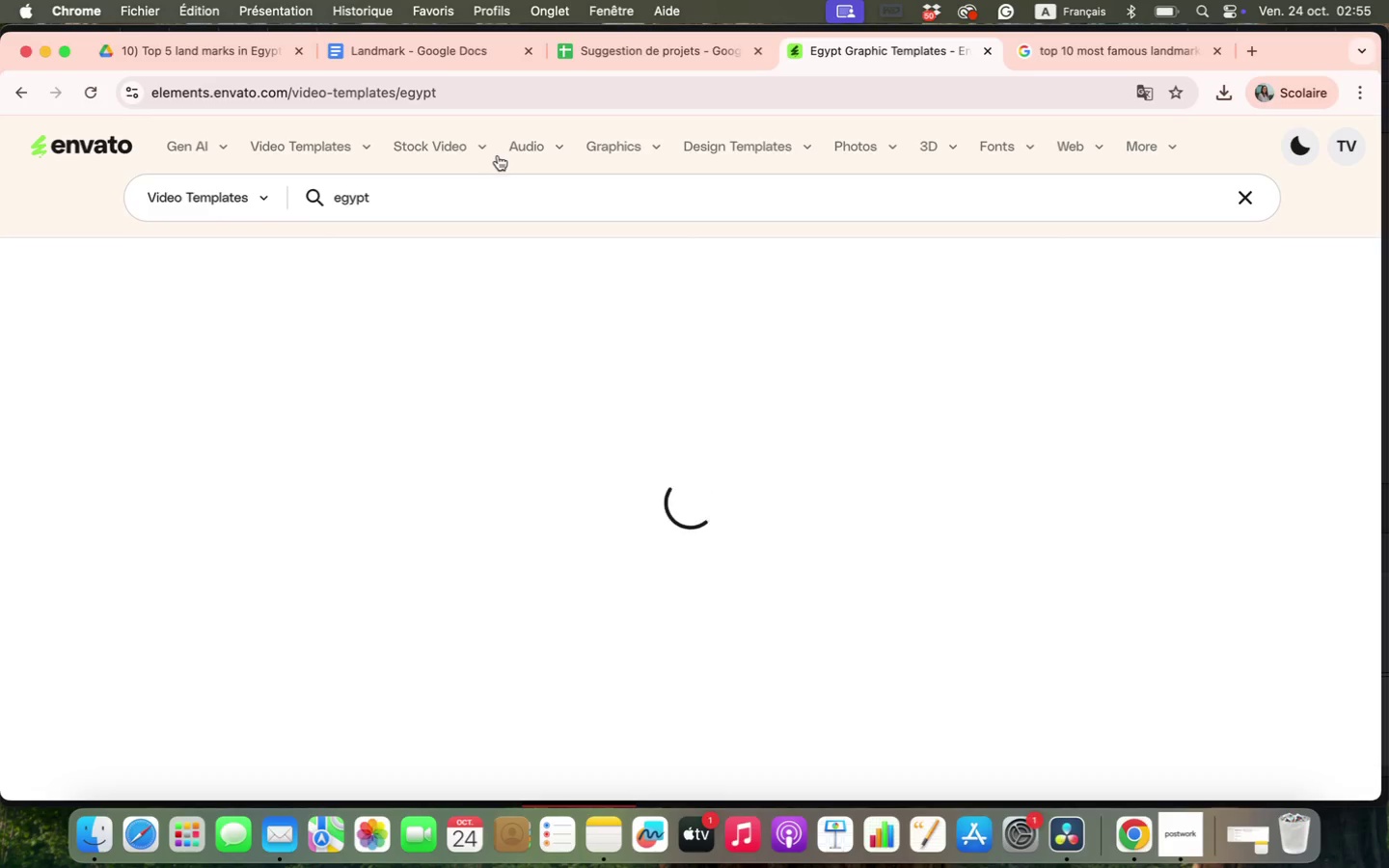 
scroll: coordinate [131, 546], scroll_direction: down, amount: 27.0
 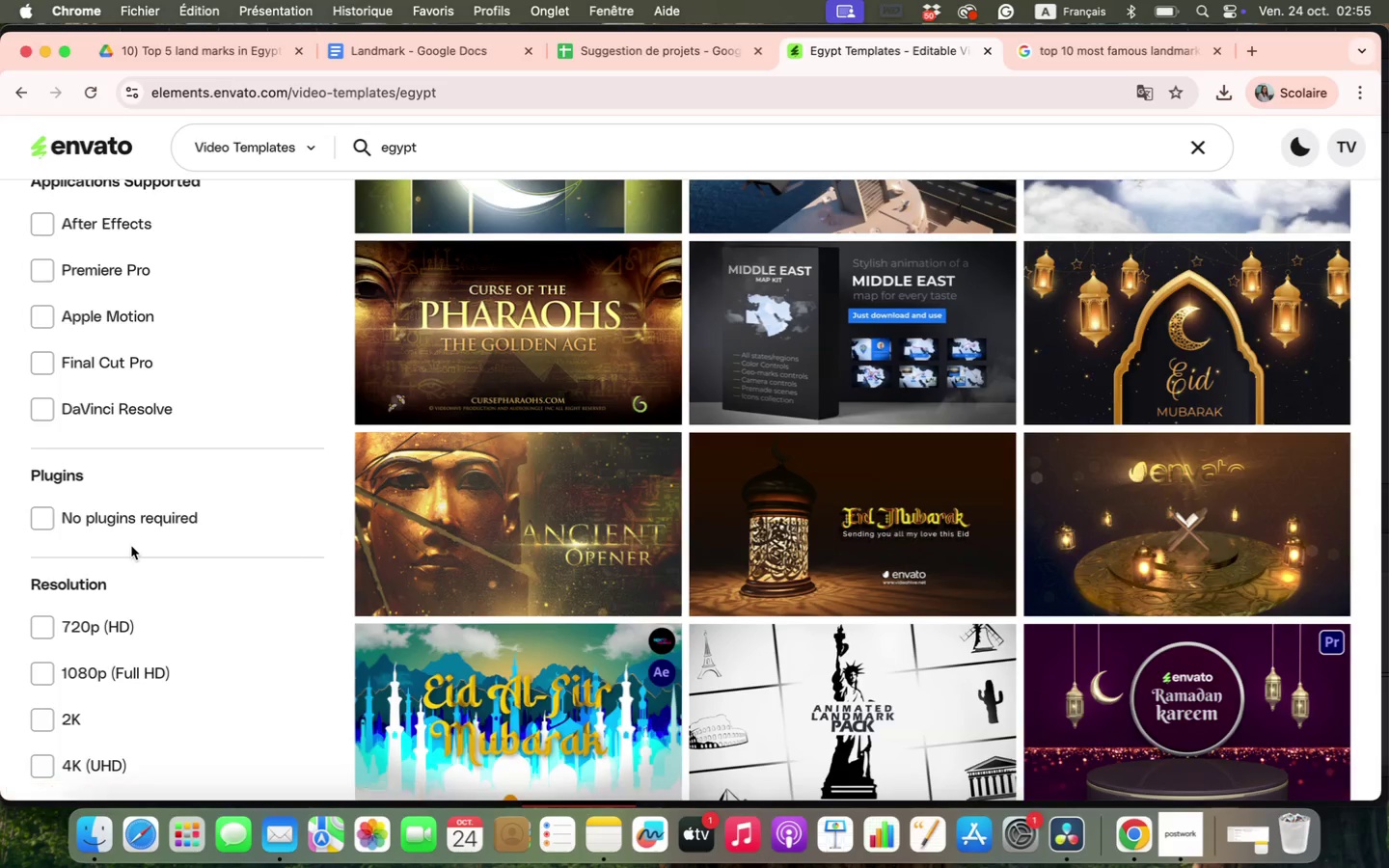 
scroll: coordinate [131, 546], scroll_direction: up, amount: 10.0
 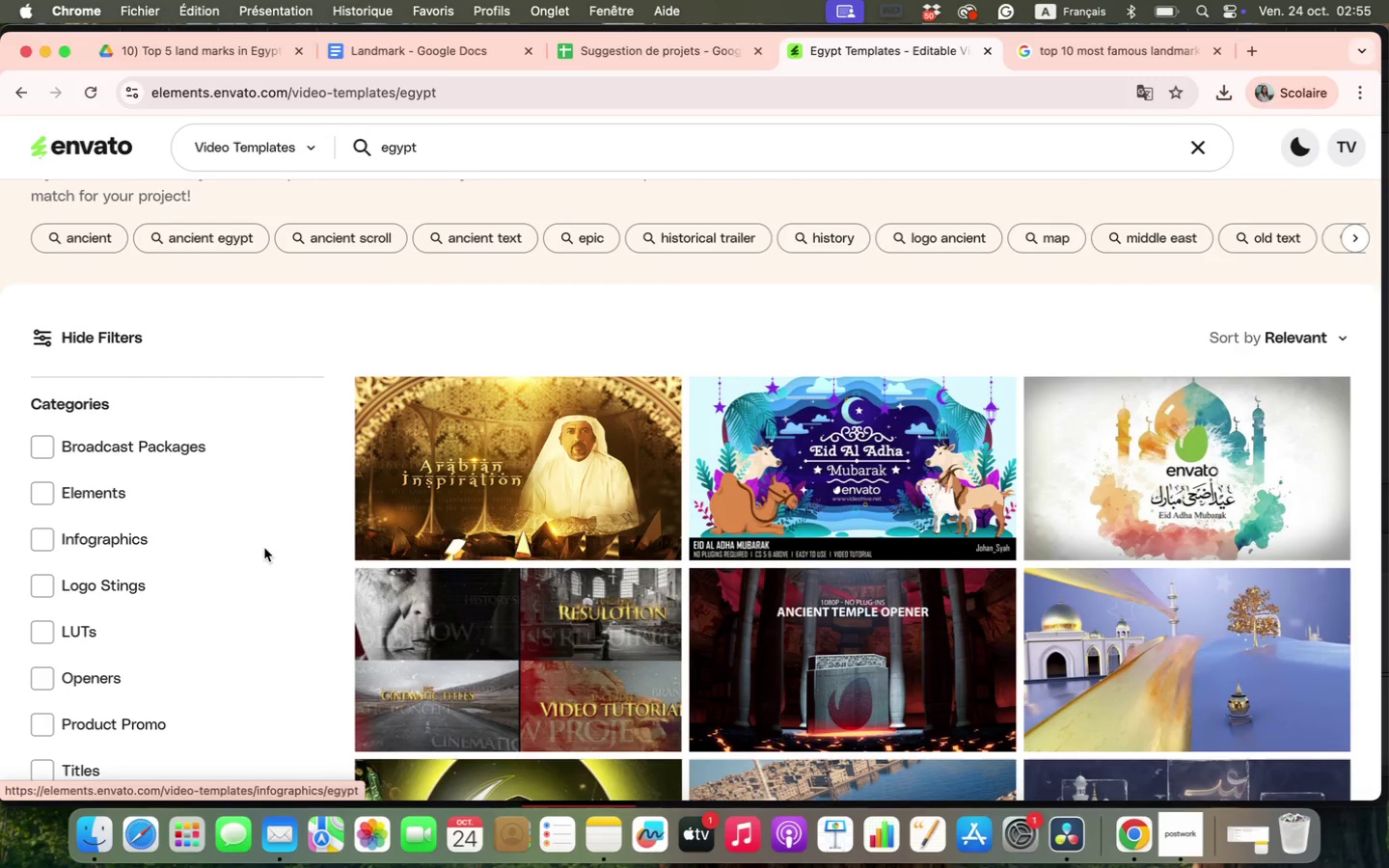 
scroll: coordinate [774, 576], scroll_direction: down, amount: 30.0
 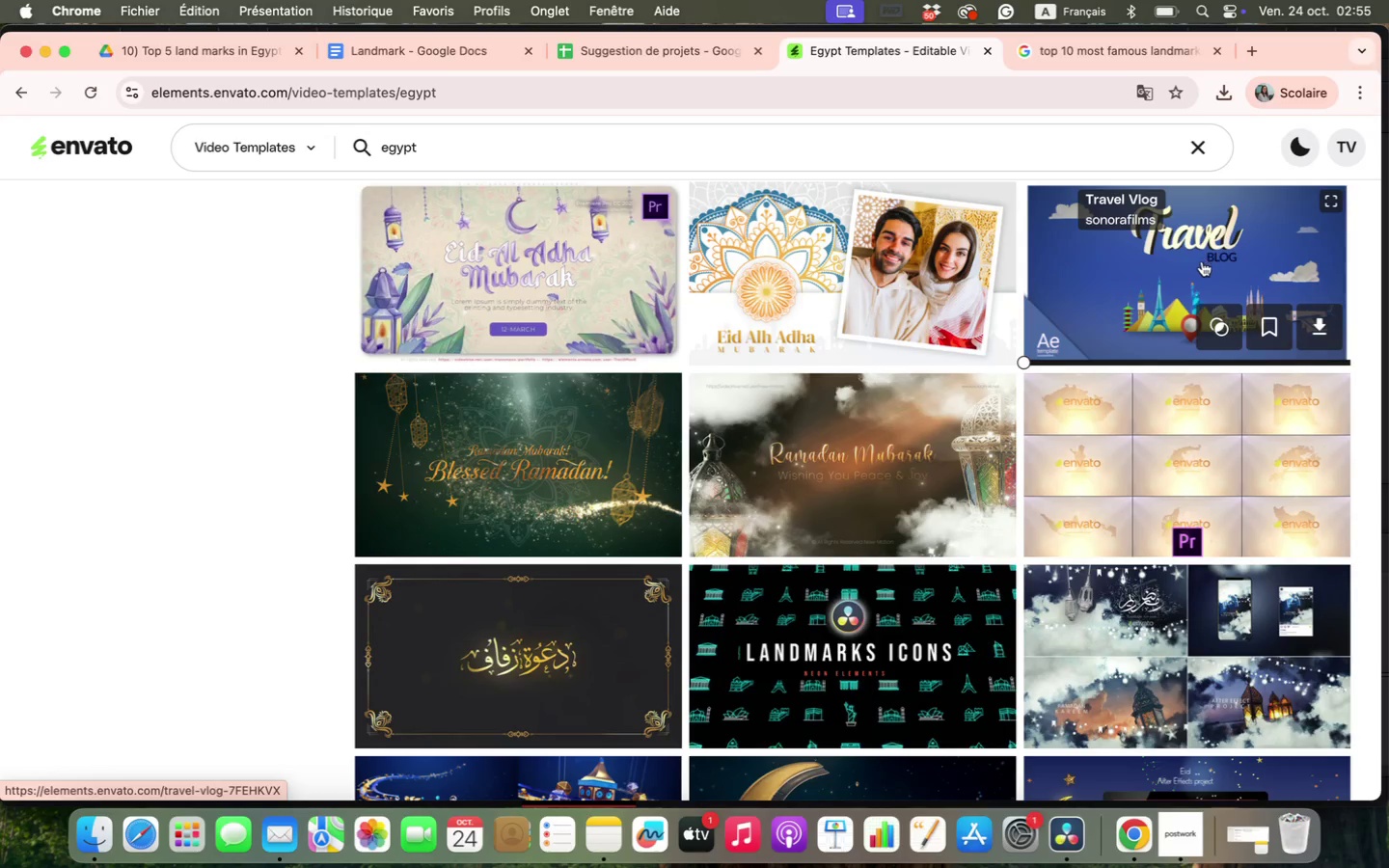 
left_click([1192, 266])
 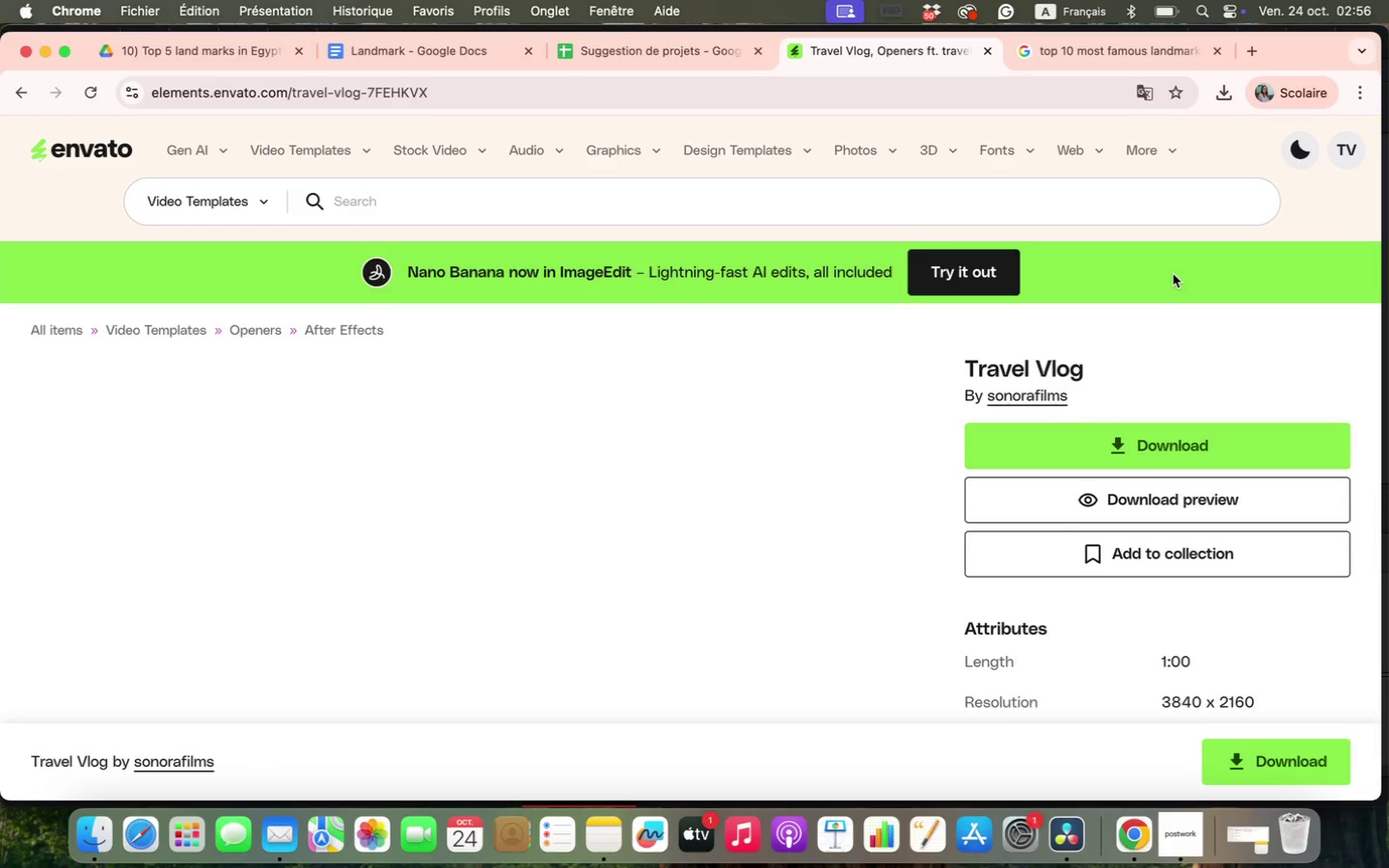 
scroll: coordinate [669, 492], scroll_direction: down, amount: 22.0
 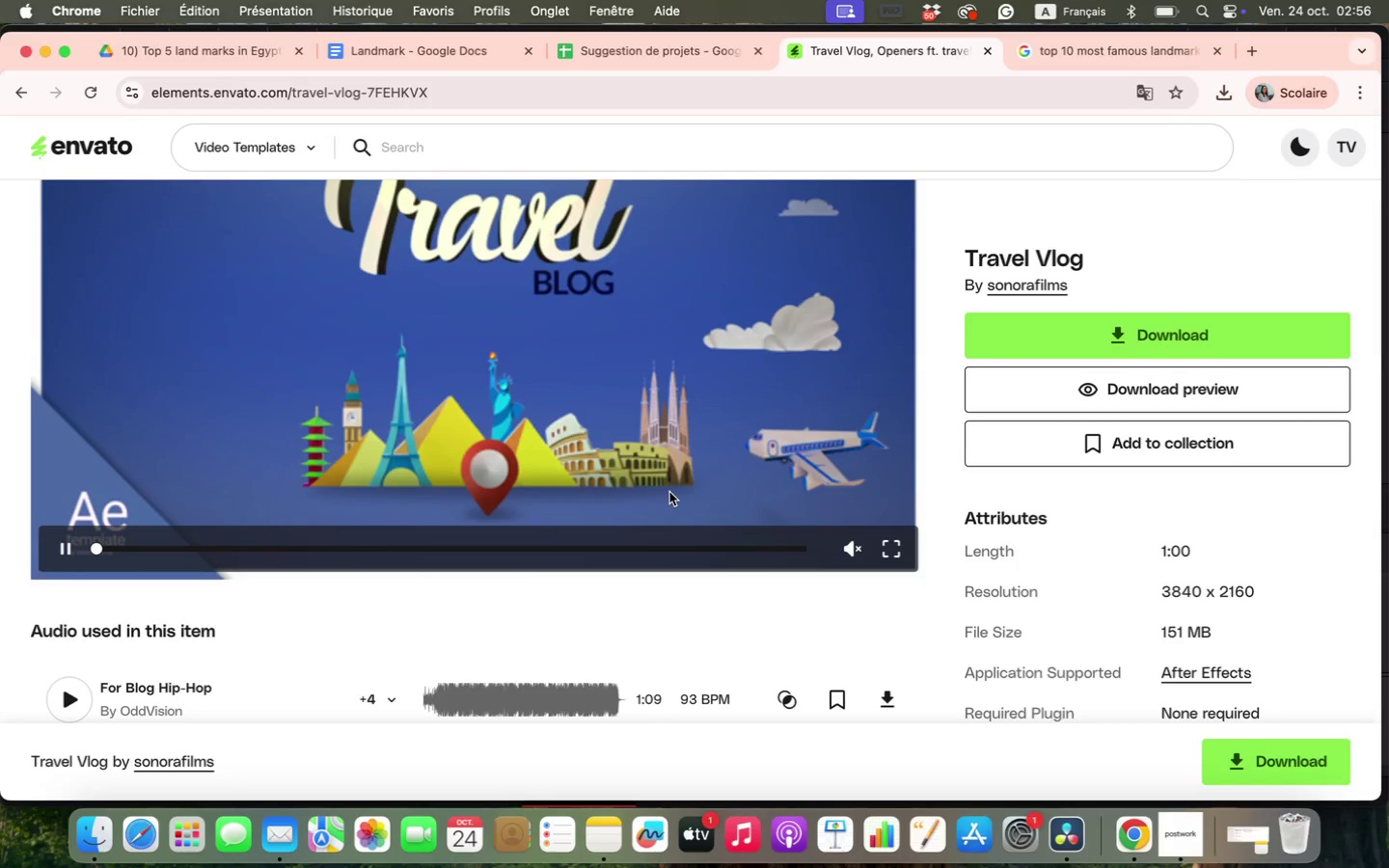 
scroll: coordinate [223, 458], scroll_direction: up, amount: 18.0
 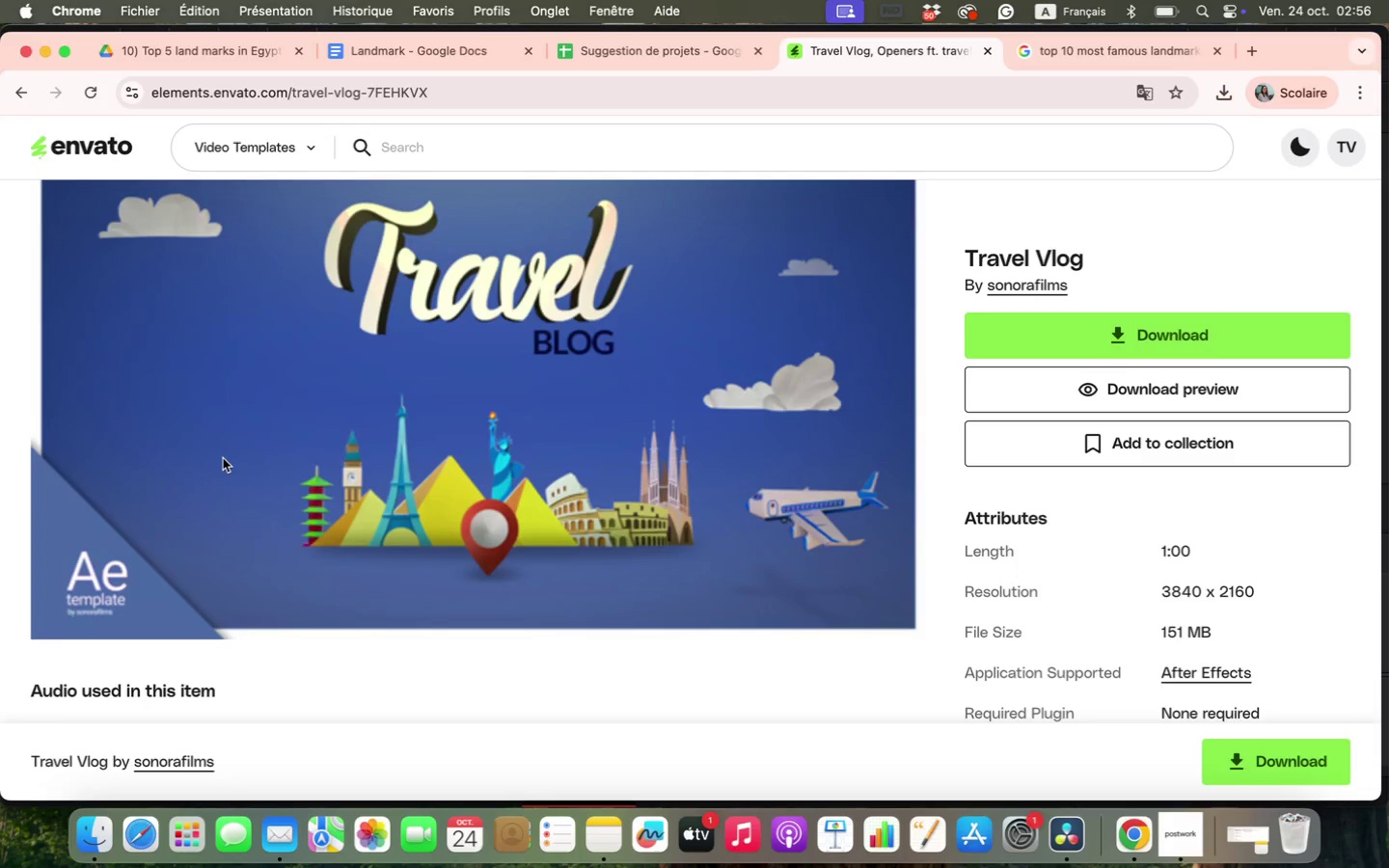 
wait(6.31)
 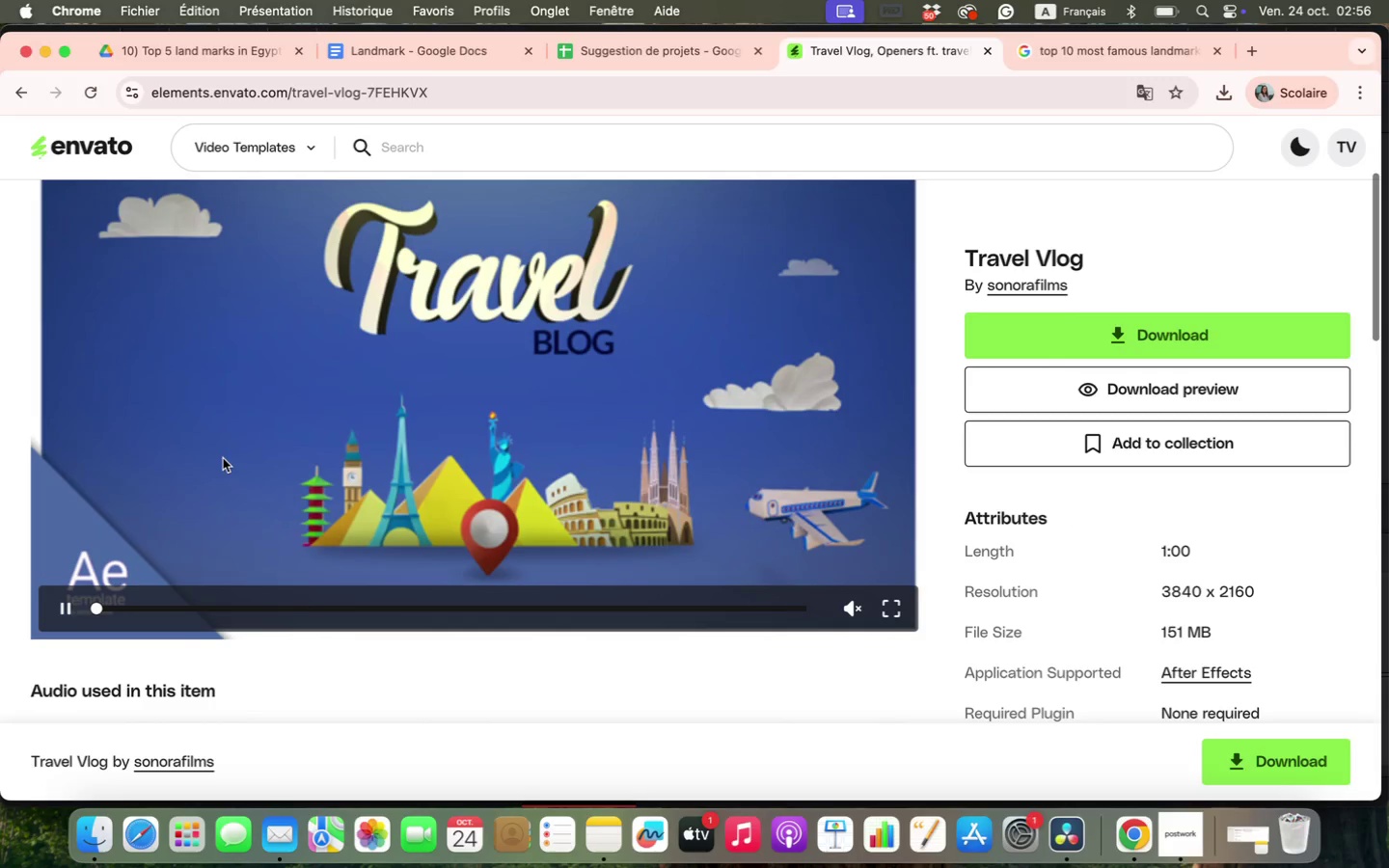 
left_click_drag(start_coordinate=[94, 611], to_coordinate=[187, 615])
 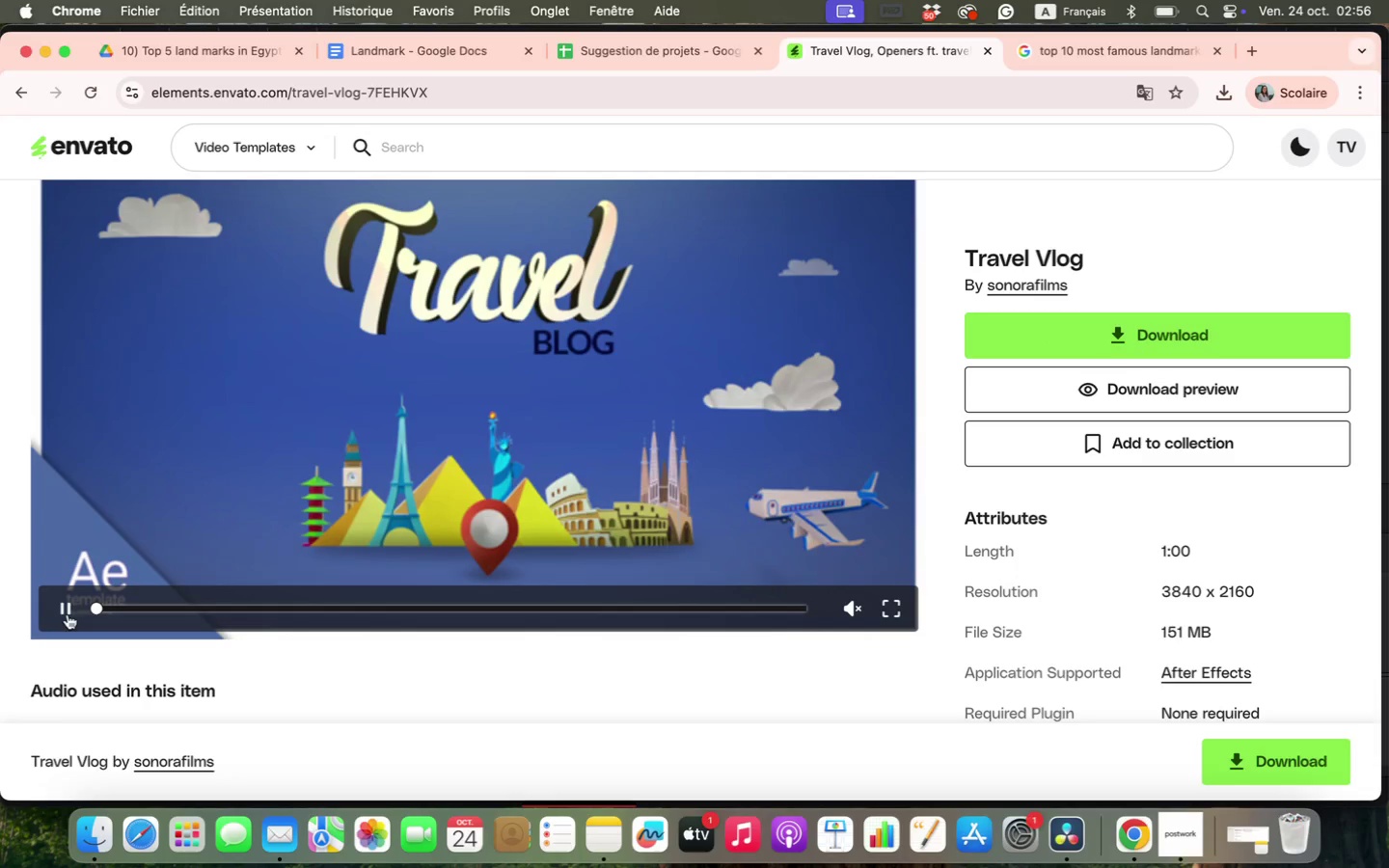 
left_click([64, 600])
 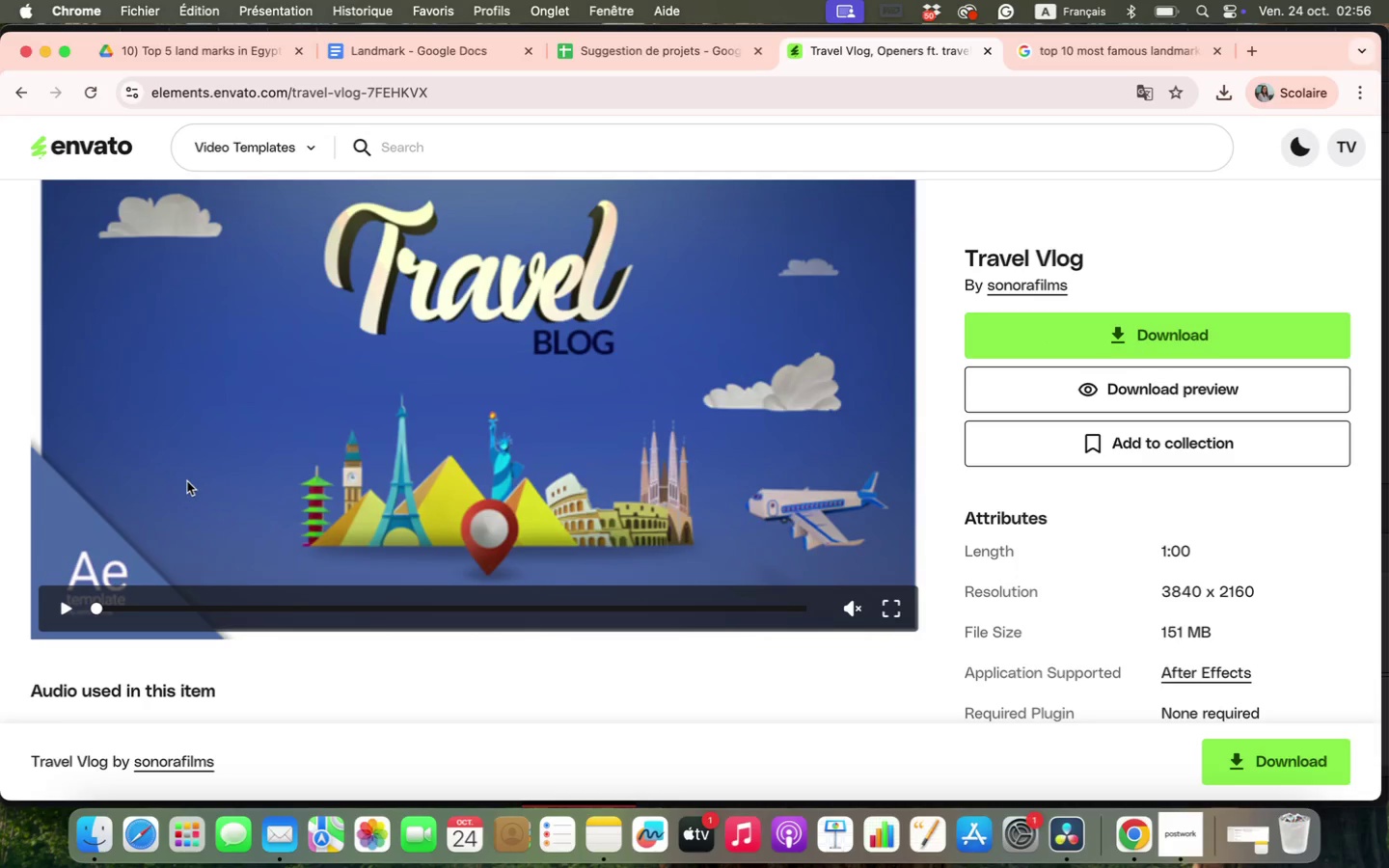 
key(Space)
 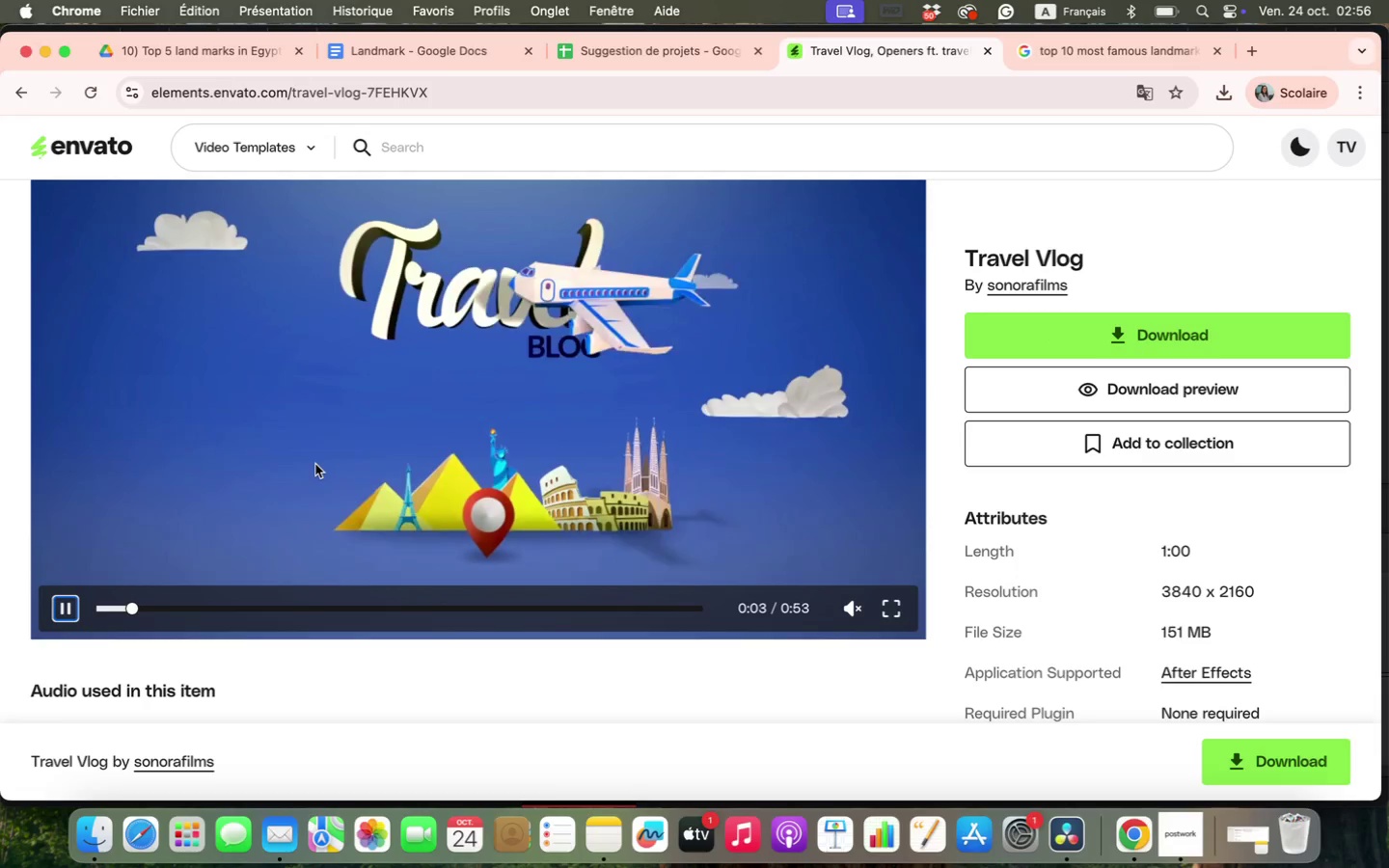 
wait(13.75)
 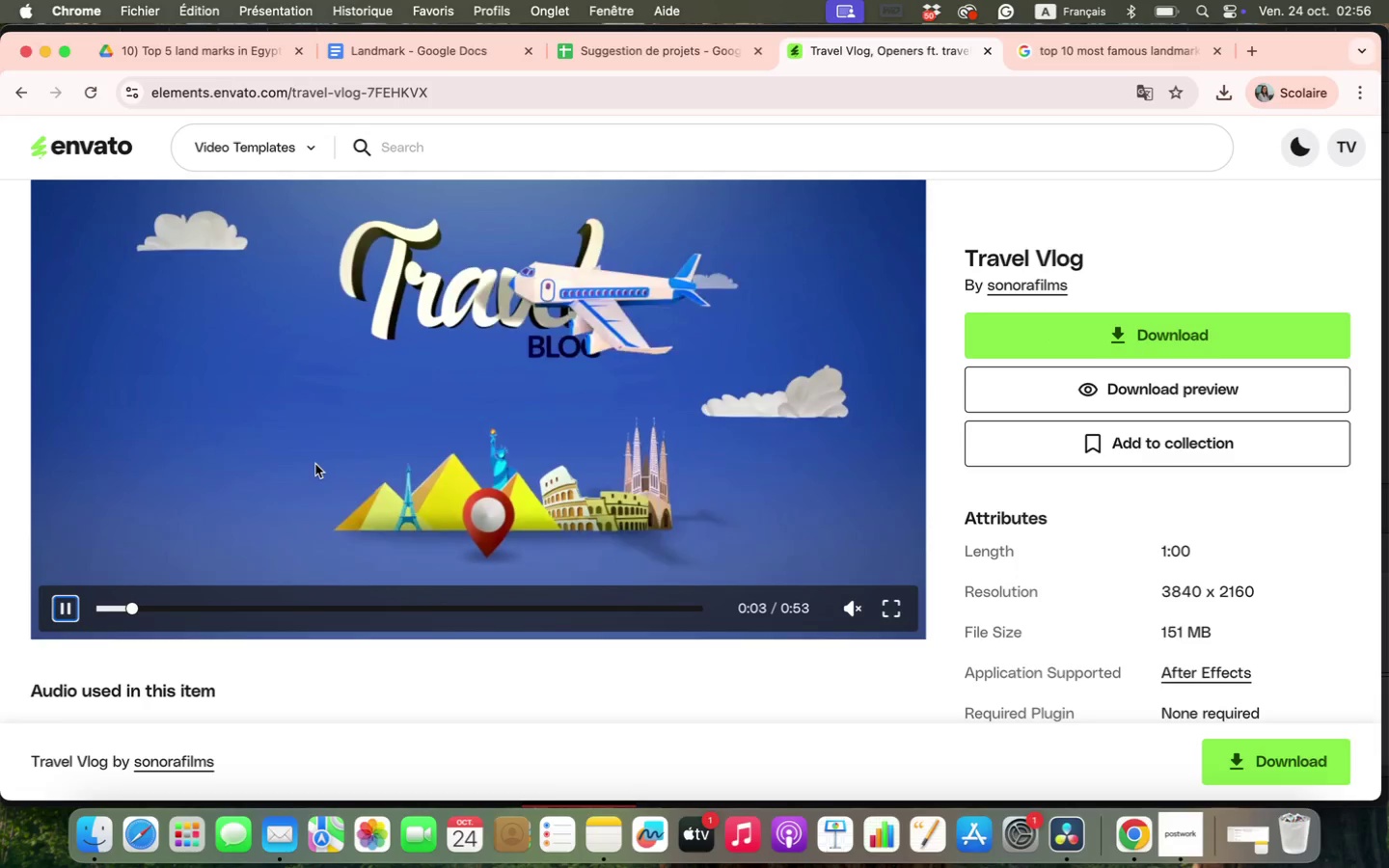 
scroll: coordinate [293, 463], scroll_direction: up, amount: 1.0
 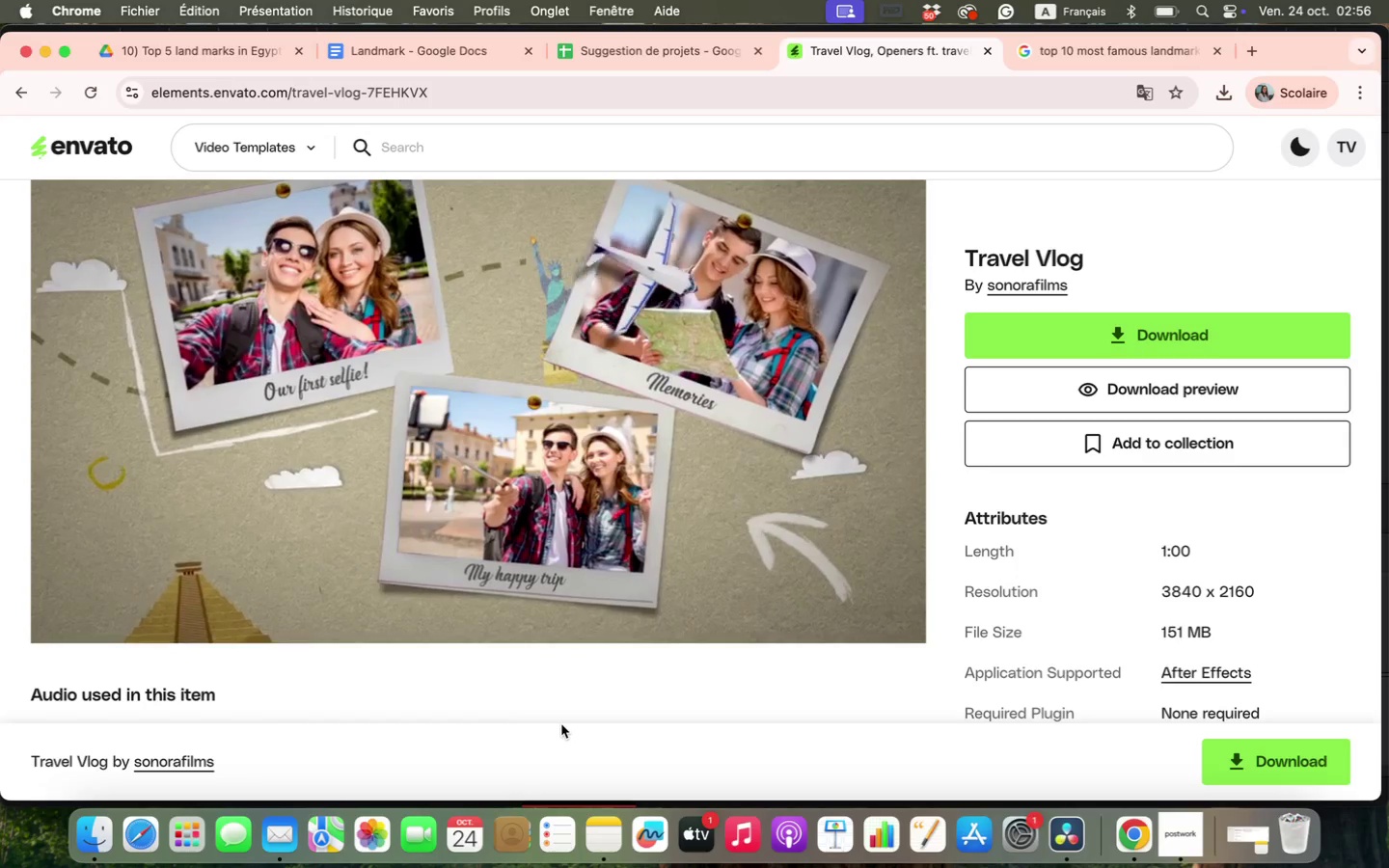 
scroll: coordinate [560, 719], scroll_direction: down, amount: 1.0
 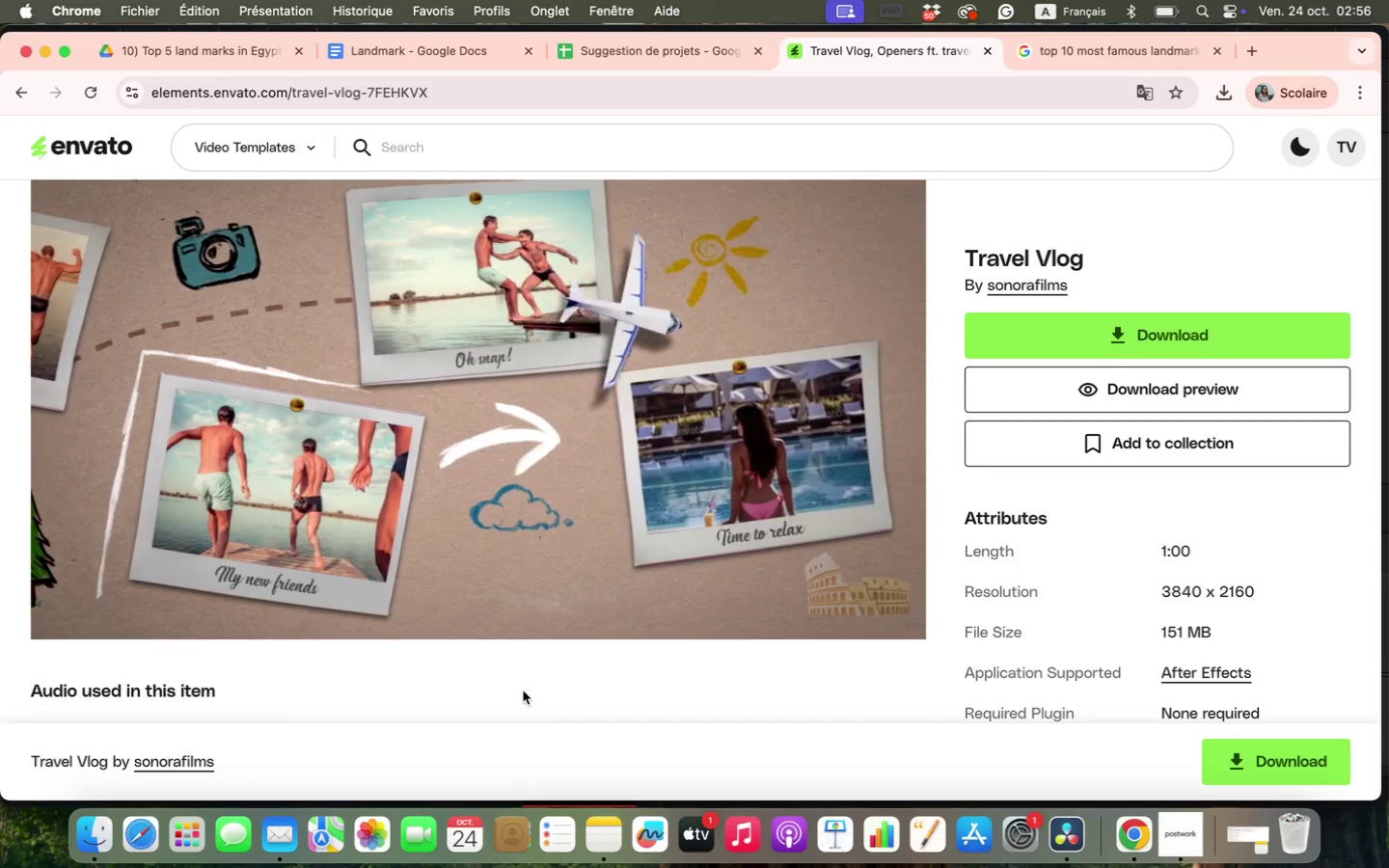 
wait(6.88)
 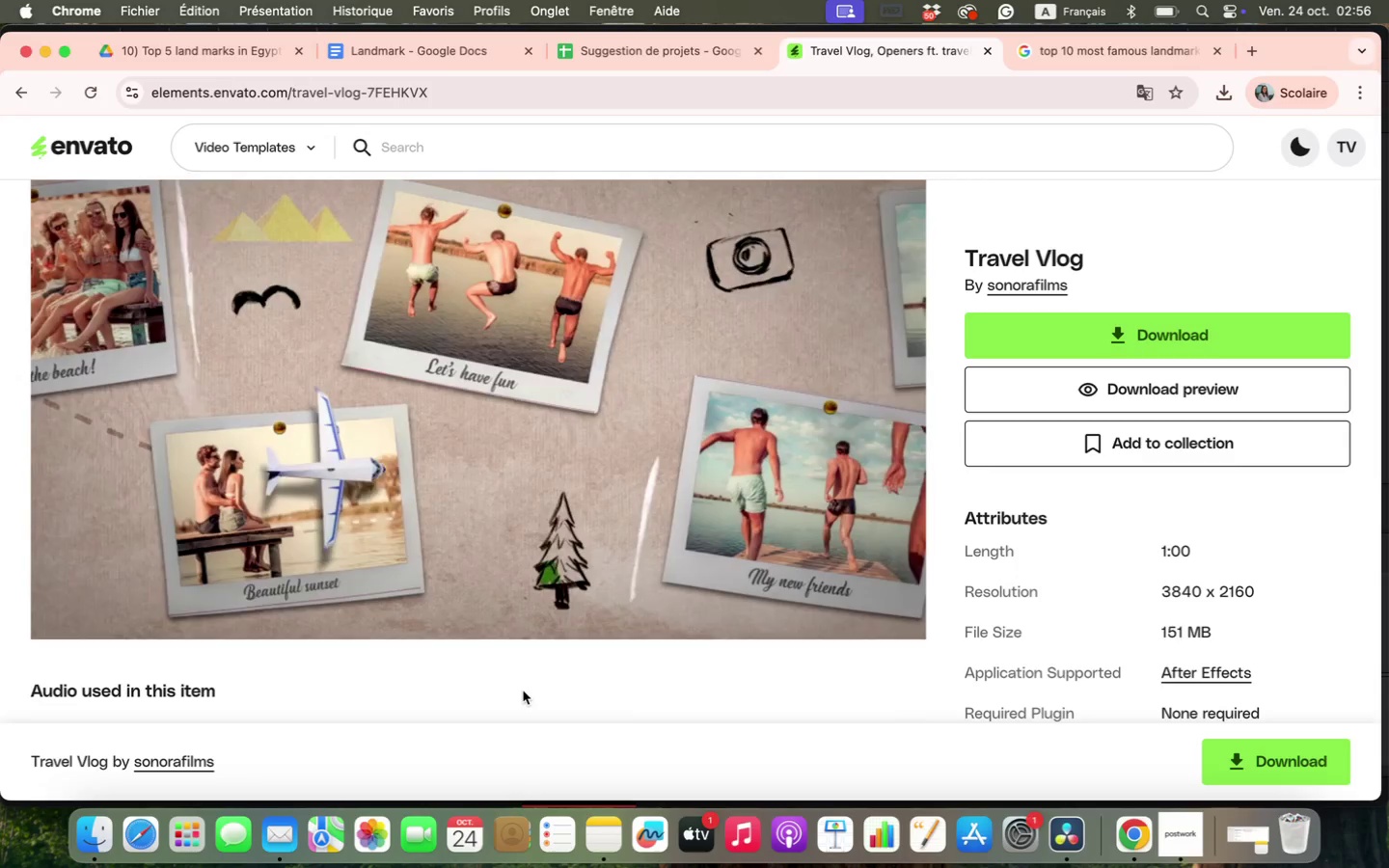 
left_click([23, 101])
 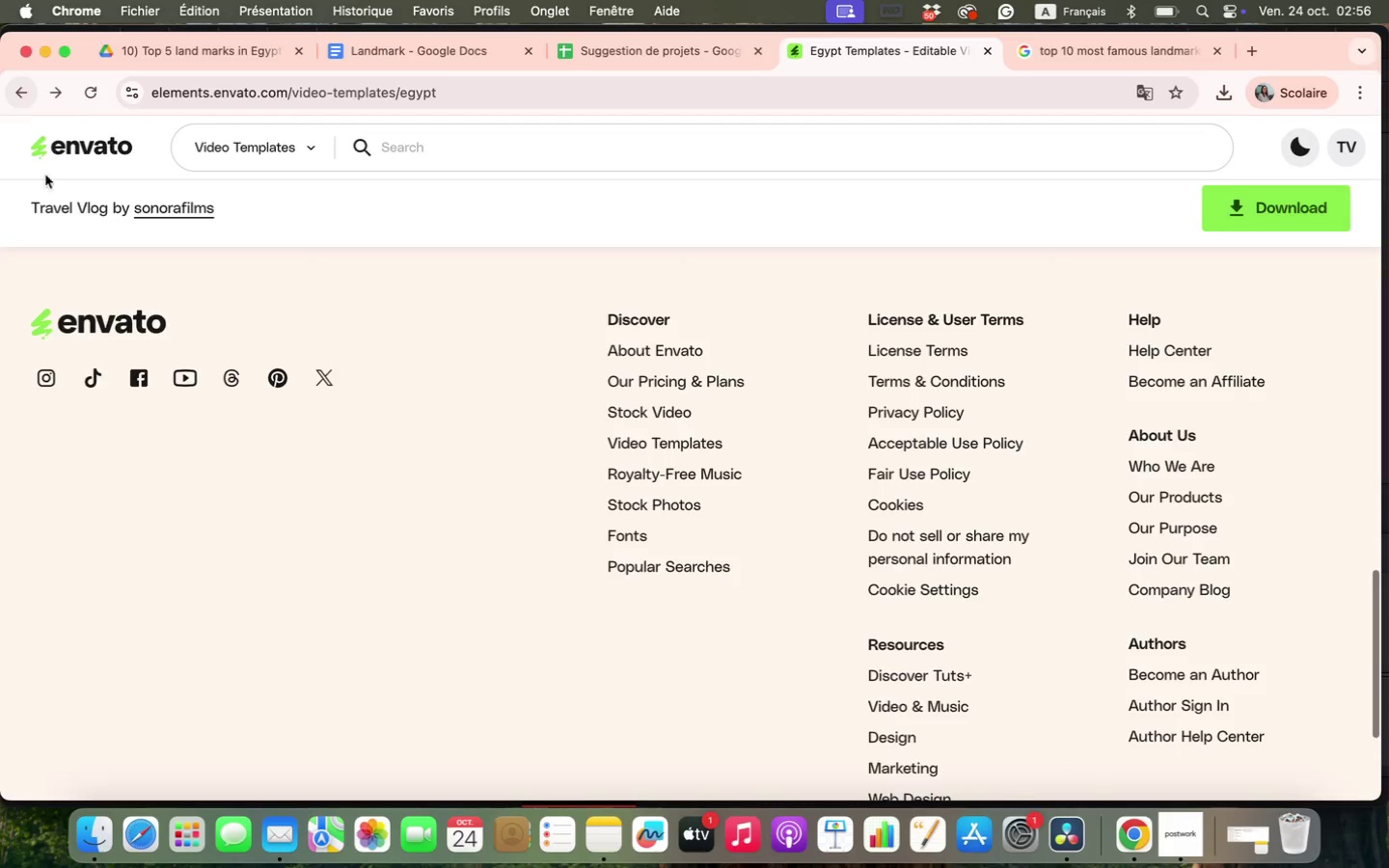 
scroll: coordinate [159, 527], scroll_direction: down, amount: 23.0
 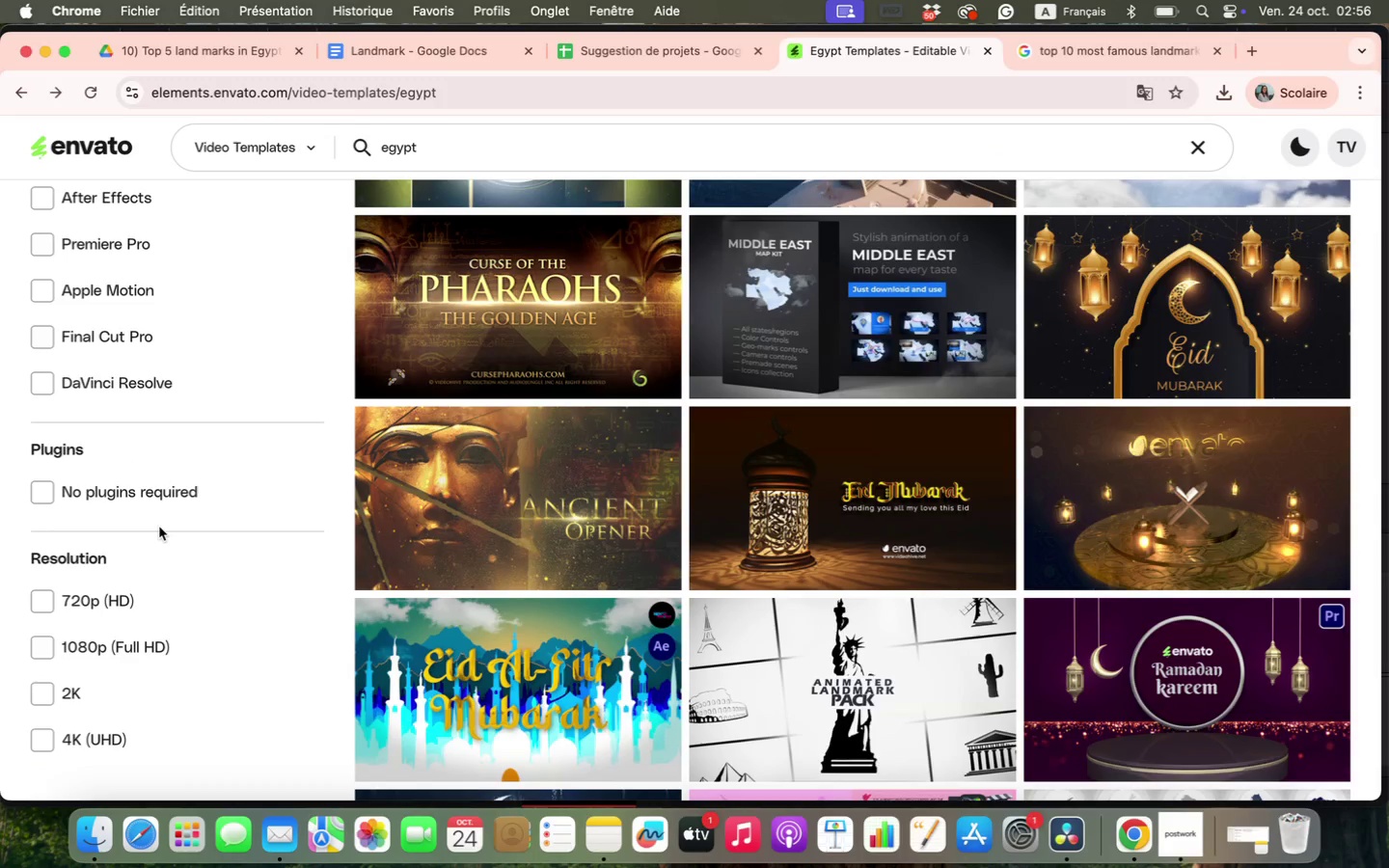 
scroll: coordinate [159, 527], scroll_direction: up, amount: 9.0
 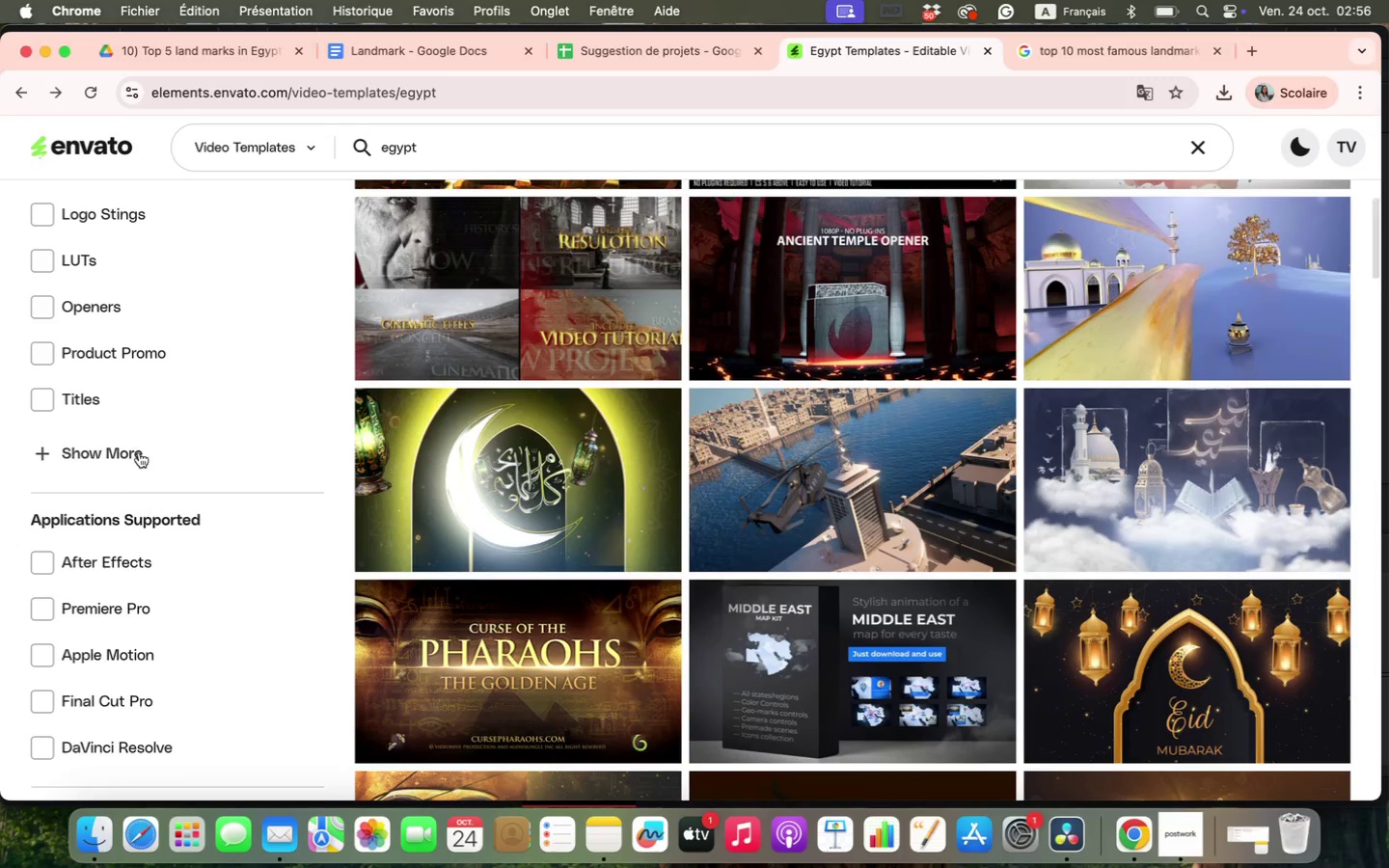 
left_click([48, 300])
 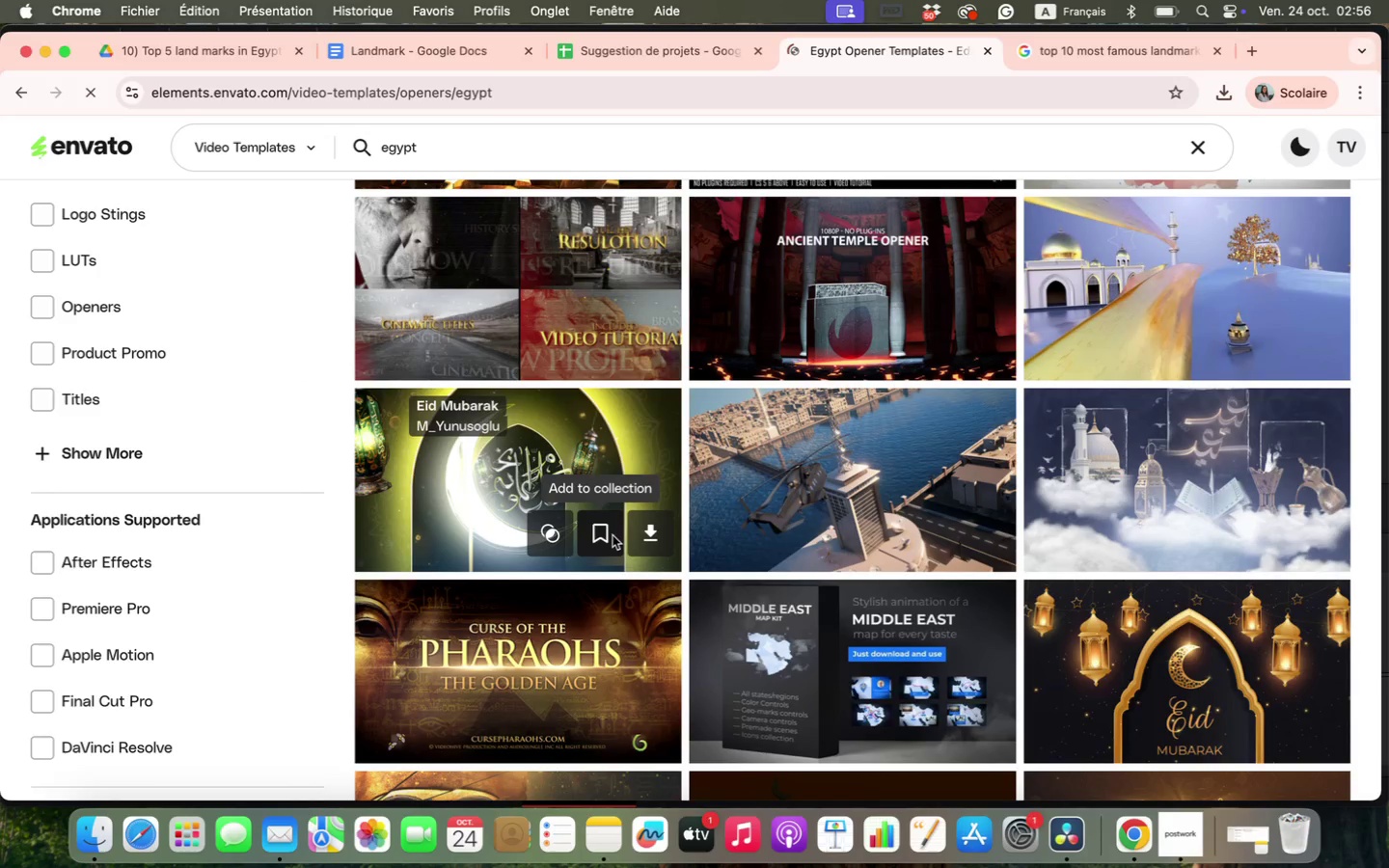 
scroll: coordinate [613, 535], scroll_direction: down, amount: 28.0
 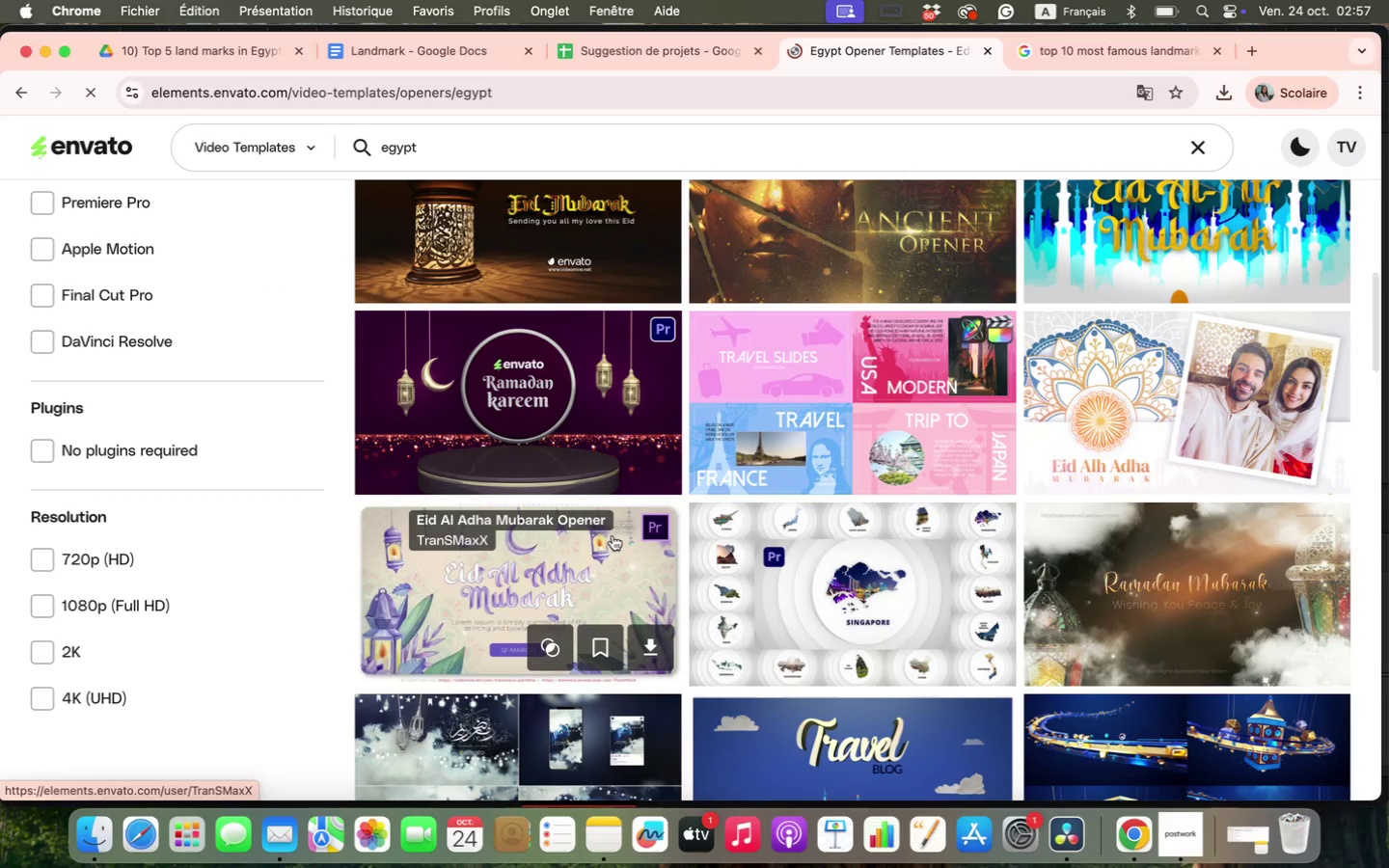 
mouse_move([803, 470])
 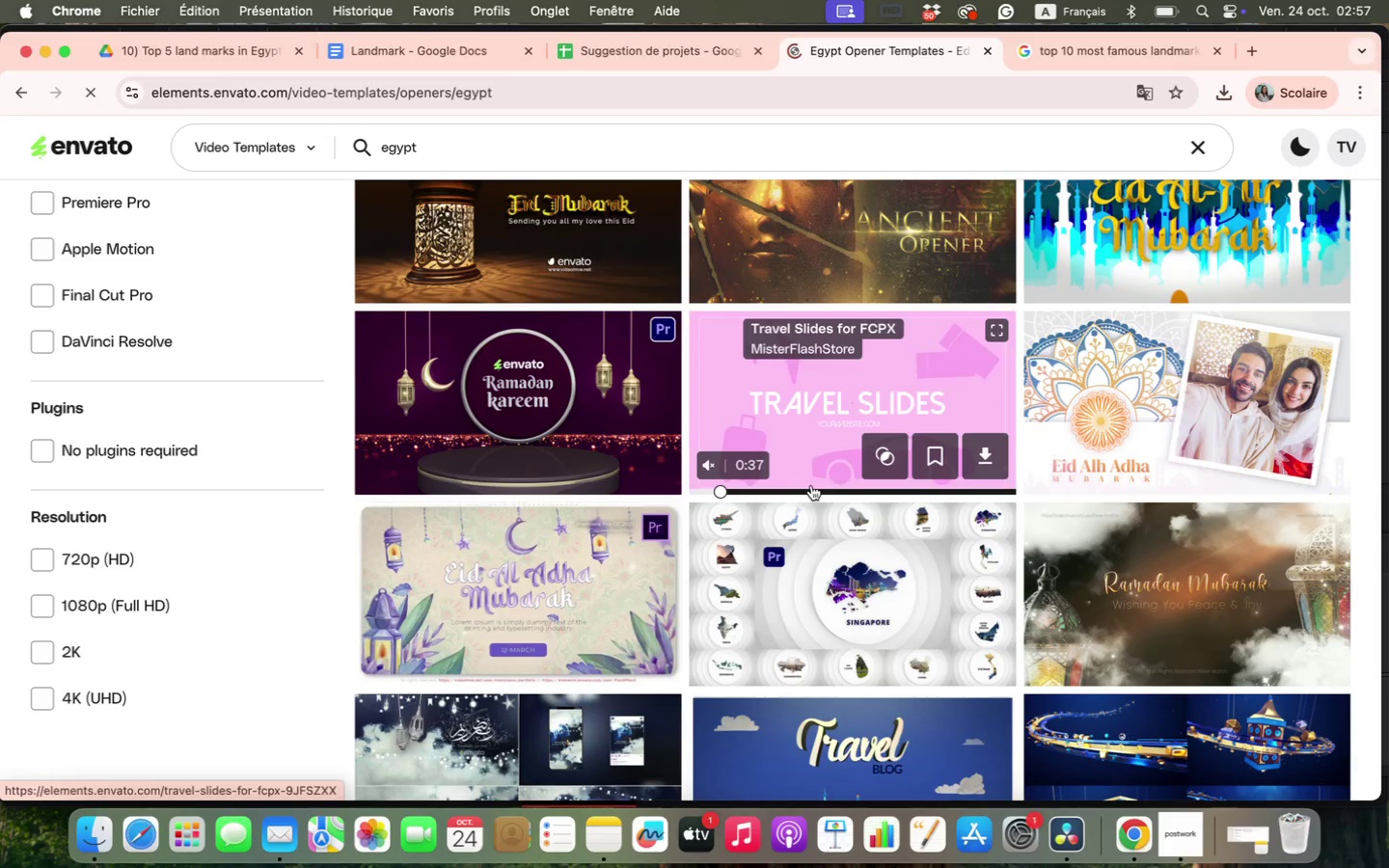 
scroll: coordinate [795, 506], scroll_direction: down, amount: 4.0
 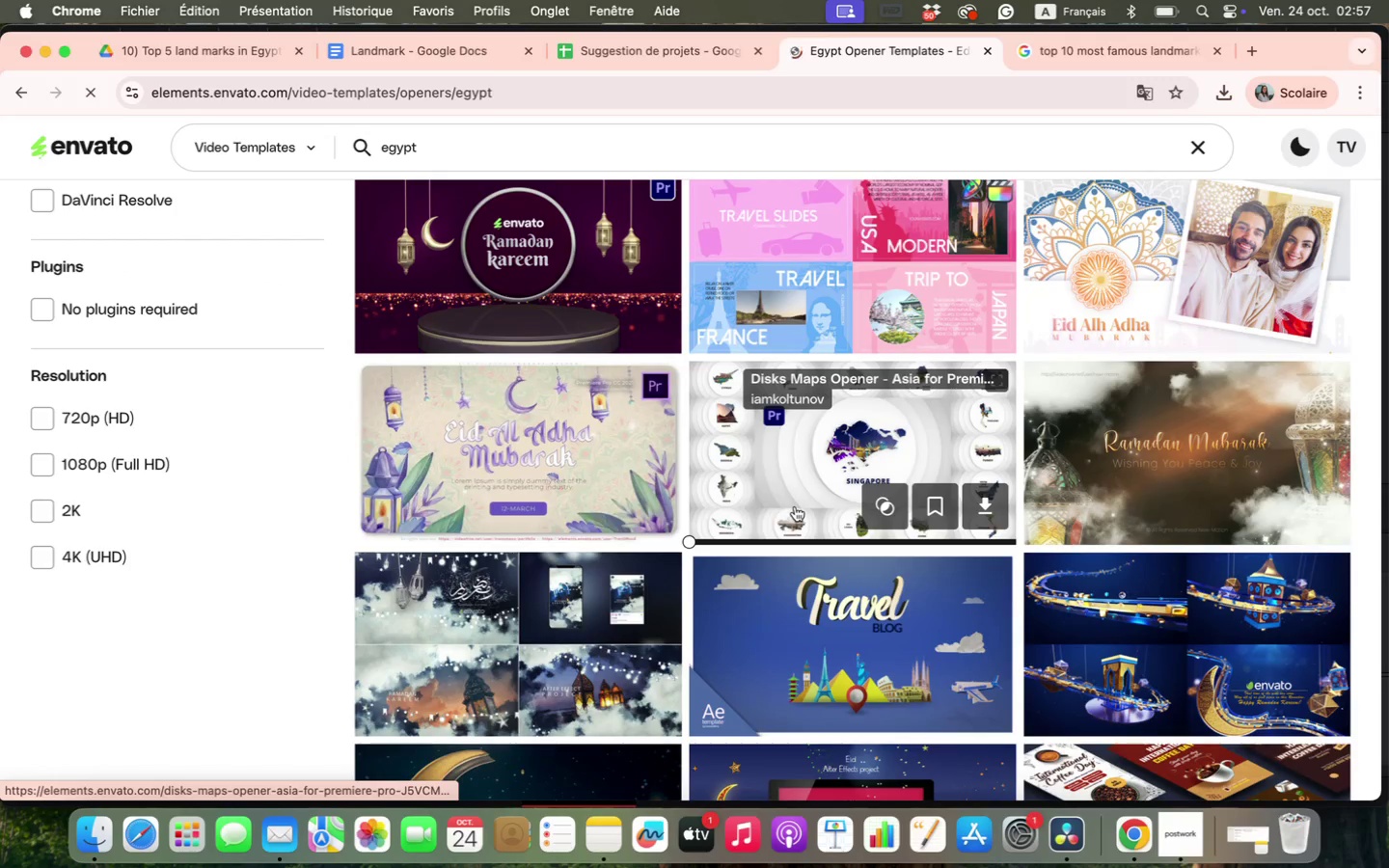 
left_click([814, 243])
 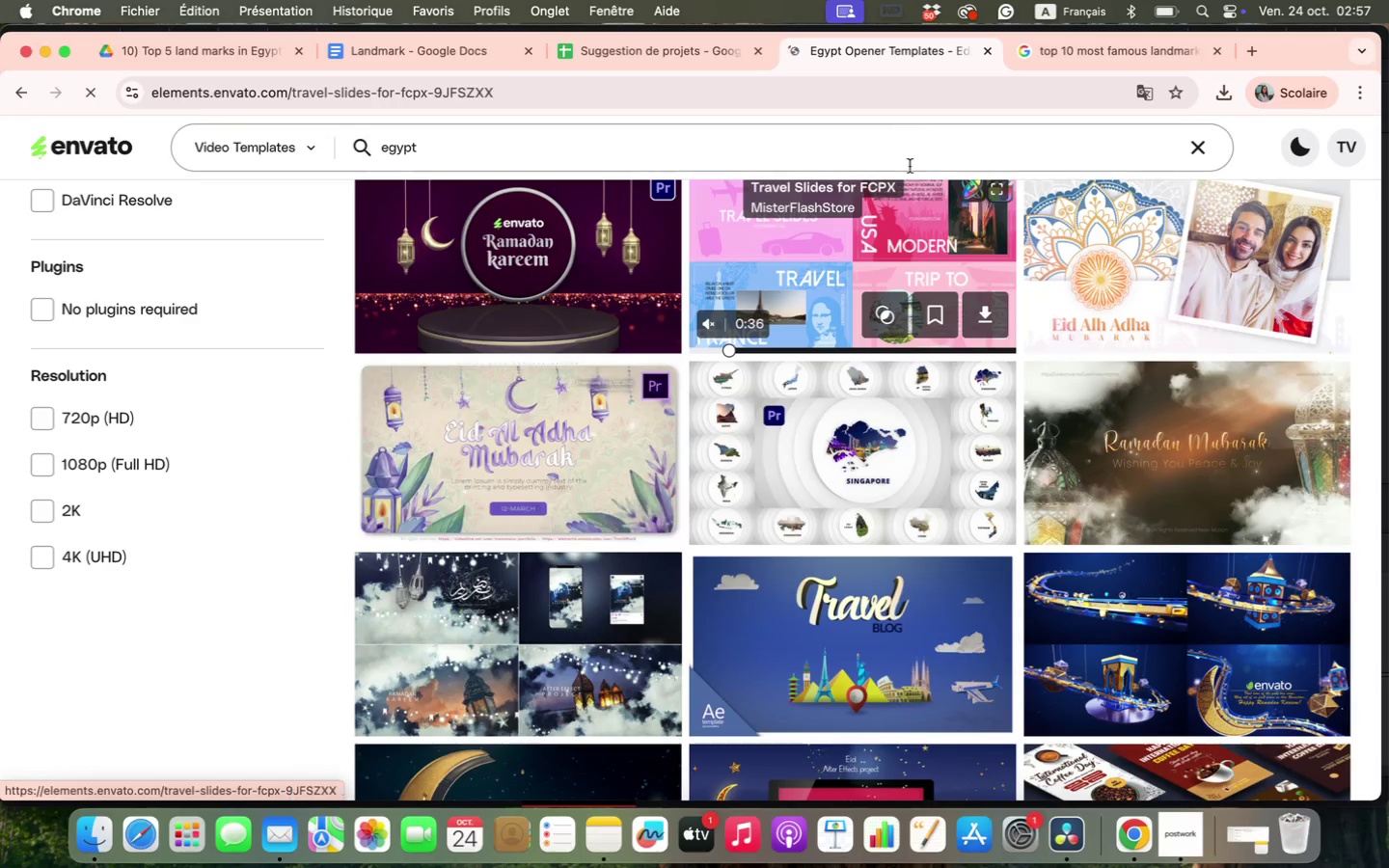 
left_click([887, 256])
 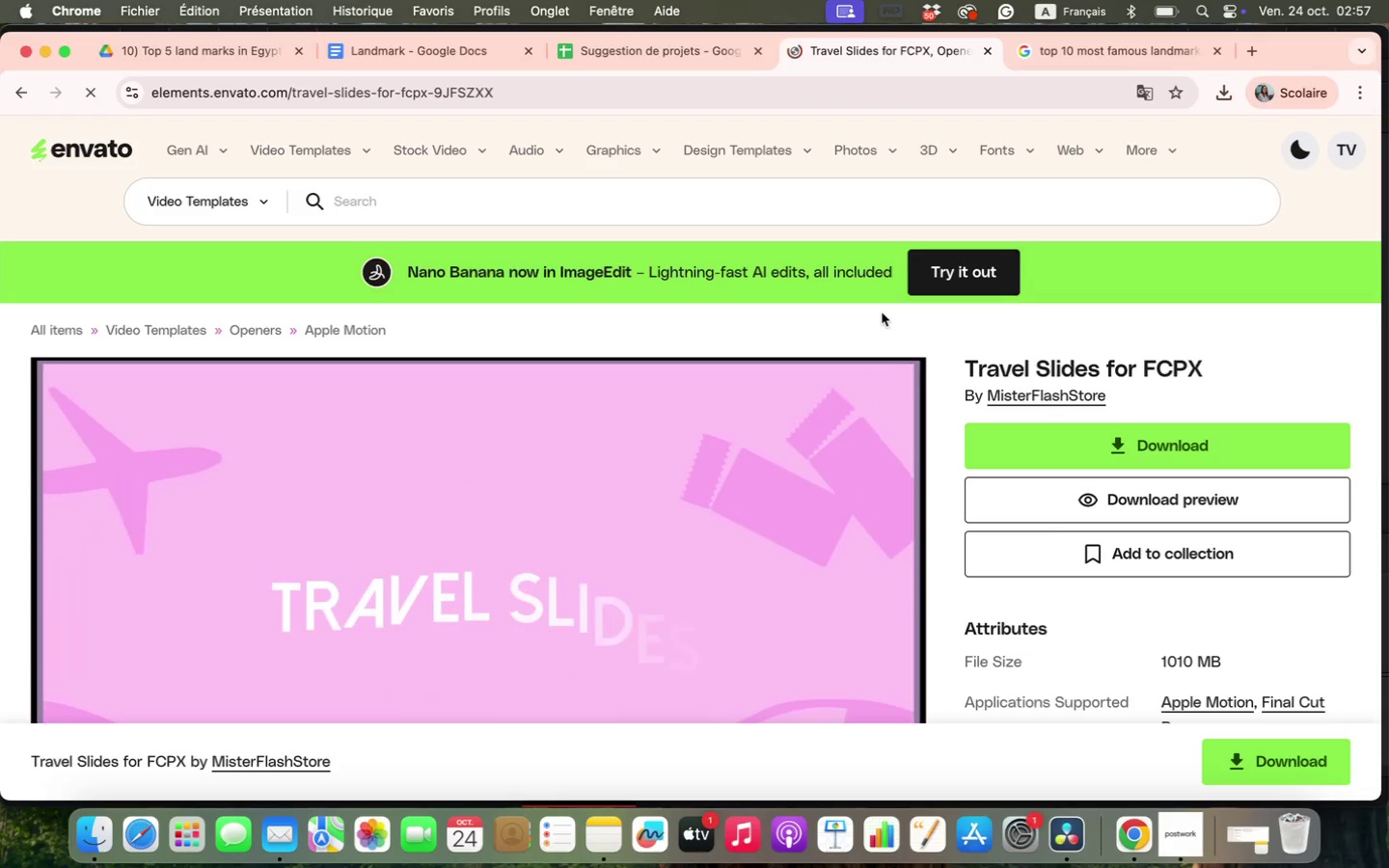 
wait(6.01)
 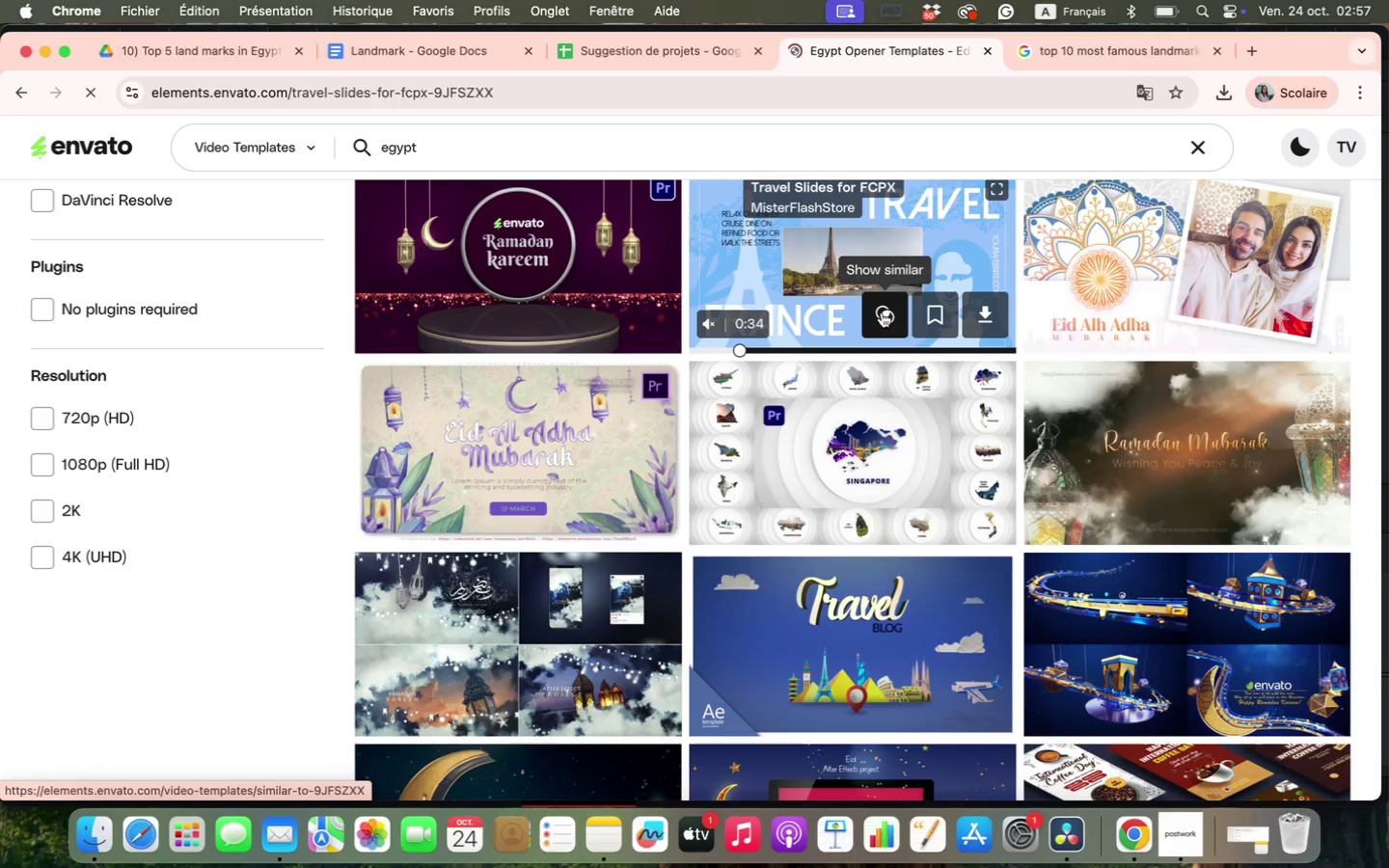 
scroll: coordinate [651, 485], scroll_direction: down, amount: 8.0
 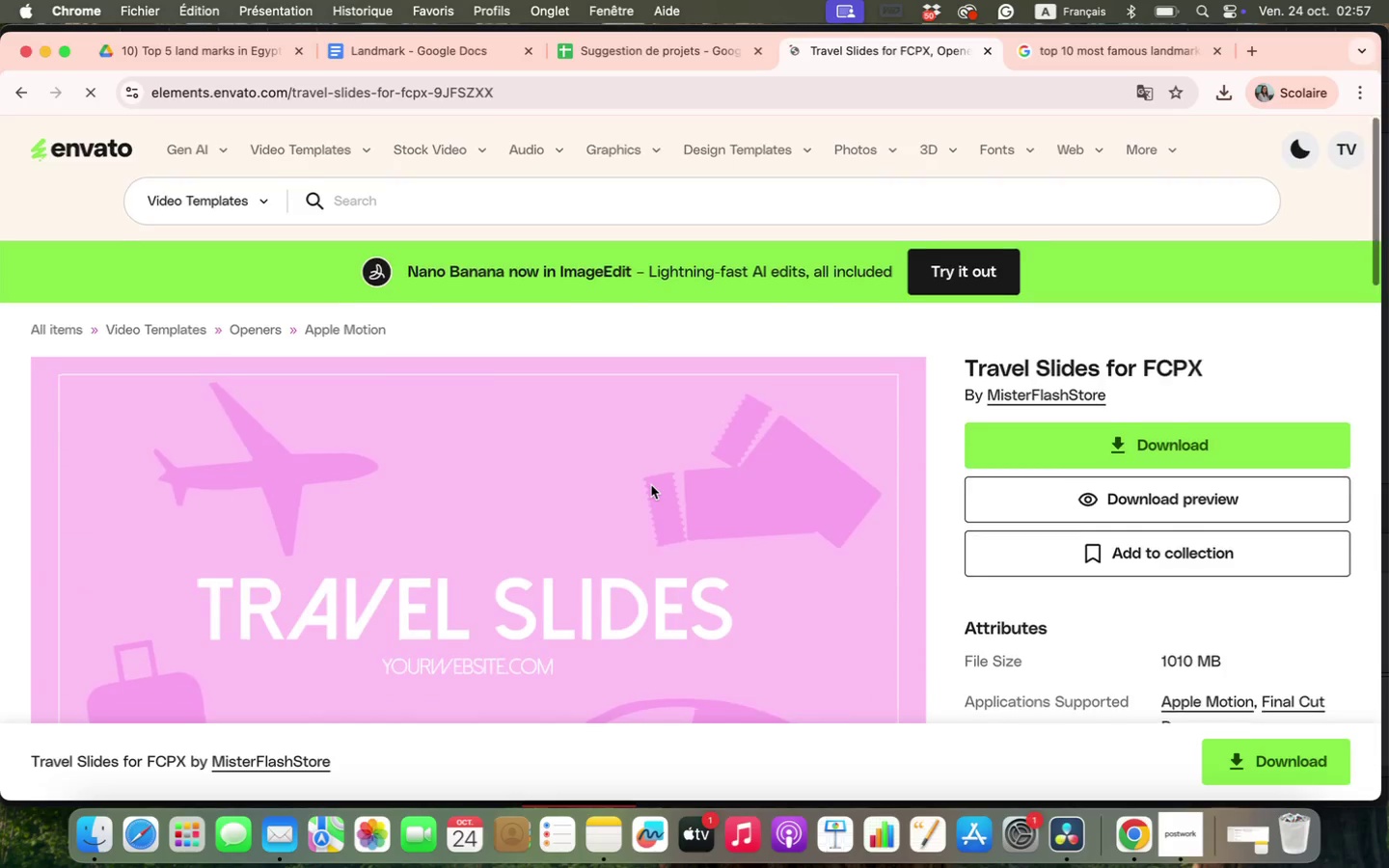 
scroll: coordinate [651, 485], scroll_direction: up, amount: 4.0
 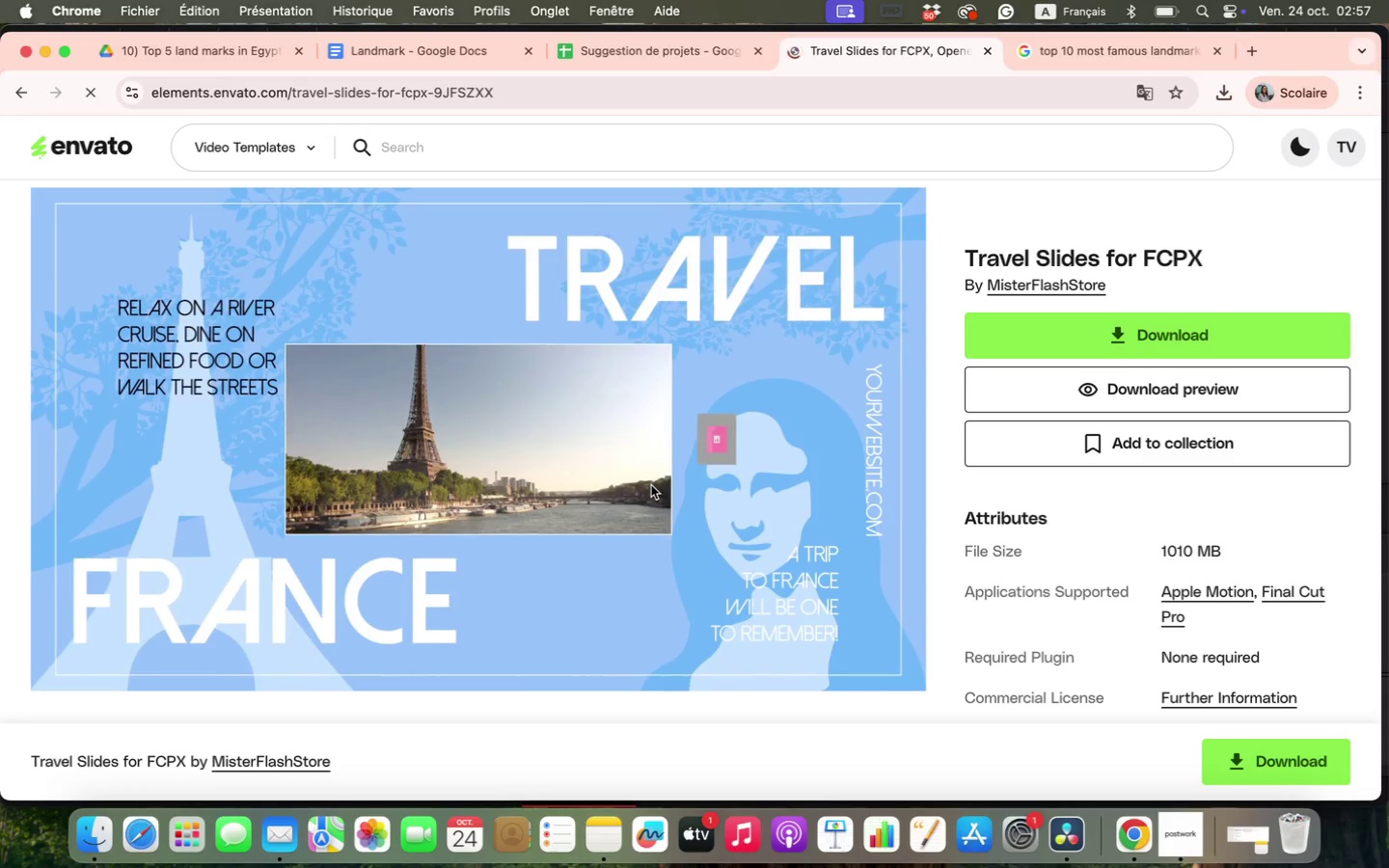 
wait(11.12)
 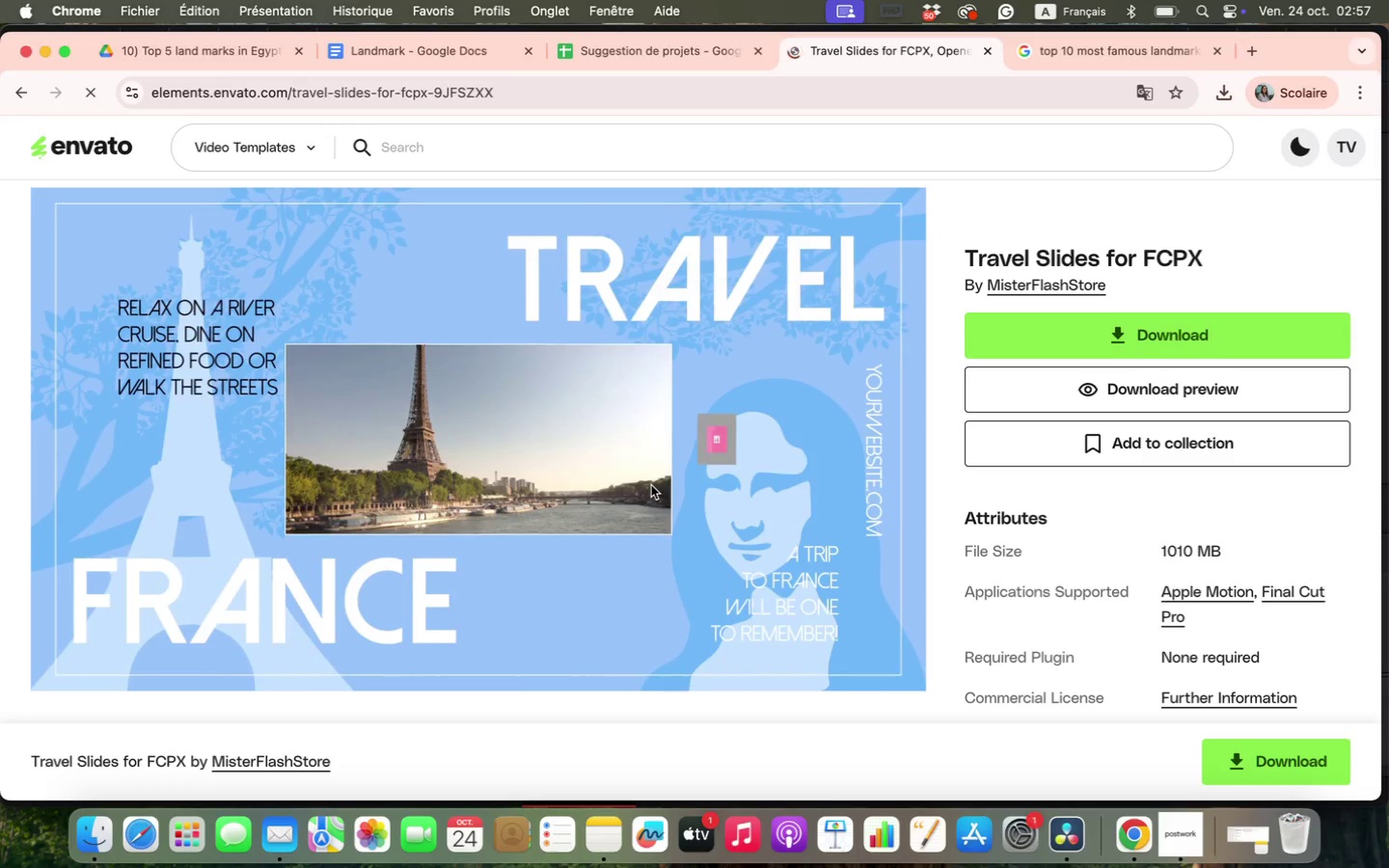 
scroll: coordinate [383, 652], scroll_direction: down, amount: 3.0
 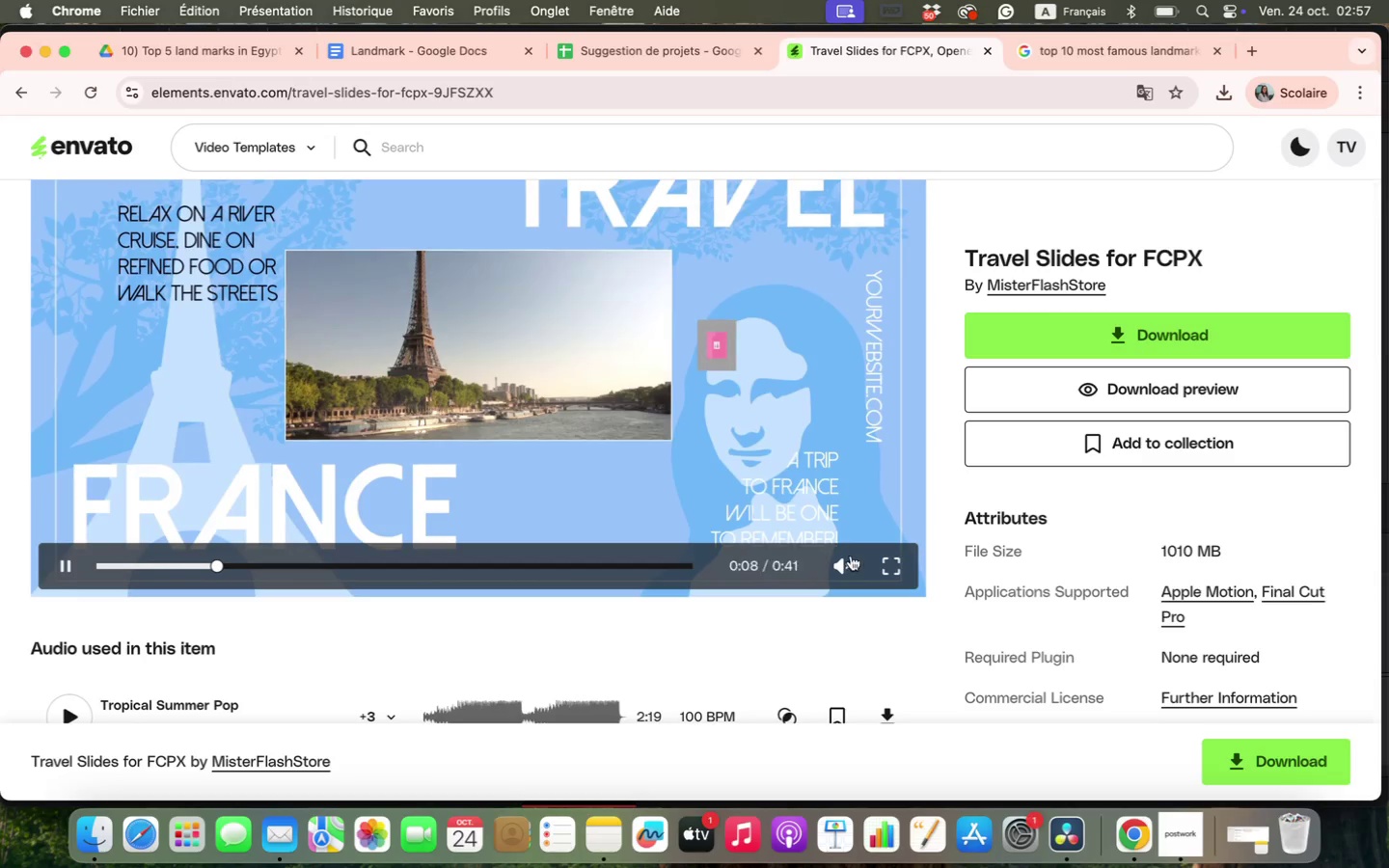 
left_click([855, 570])
 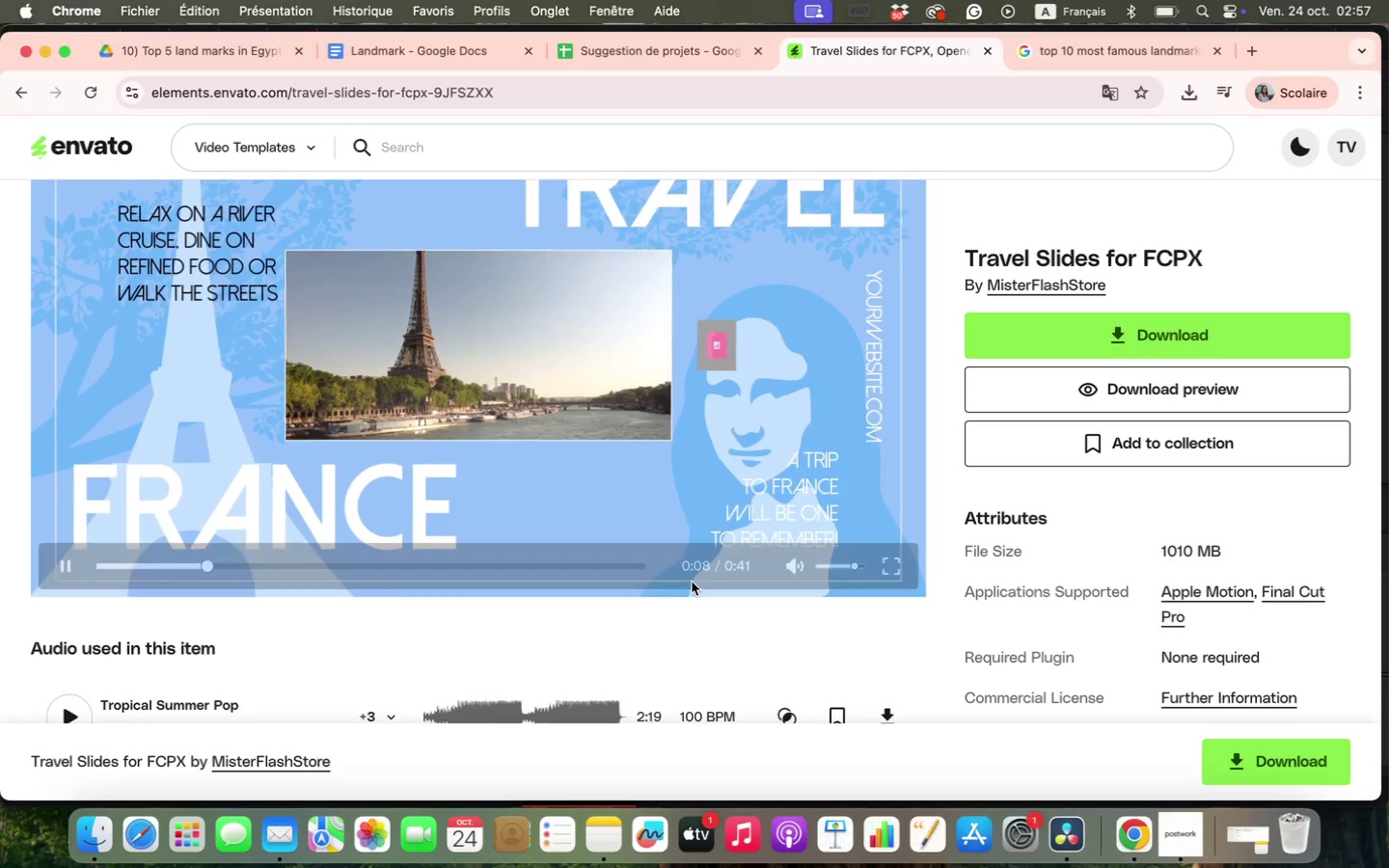 
left_click_drag(start_coordinate=[204, 564], to_coordinate=[177, 564])
 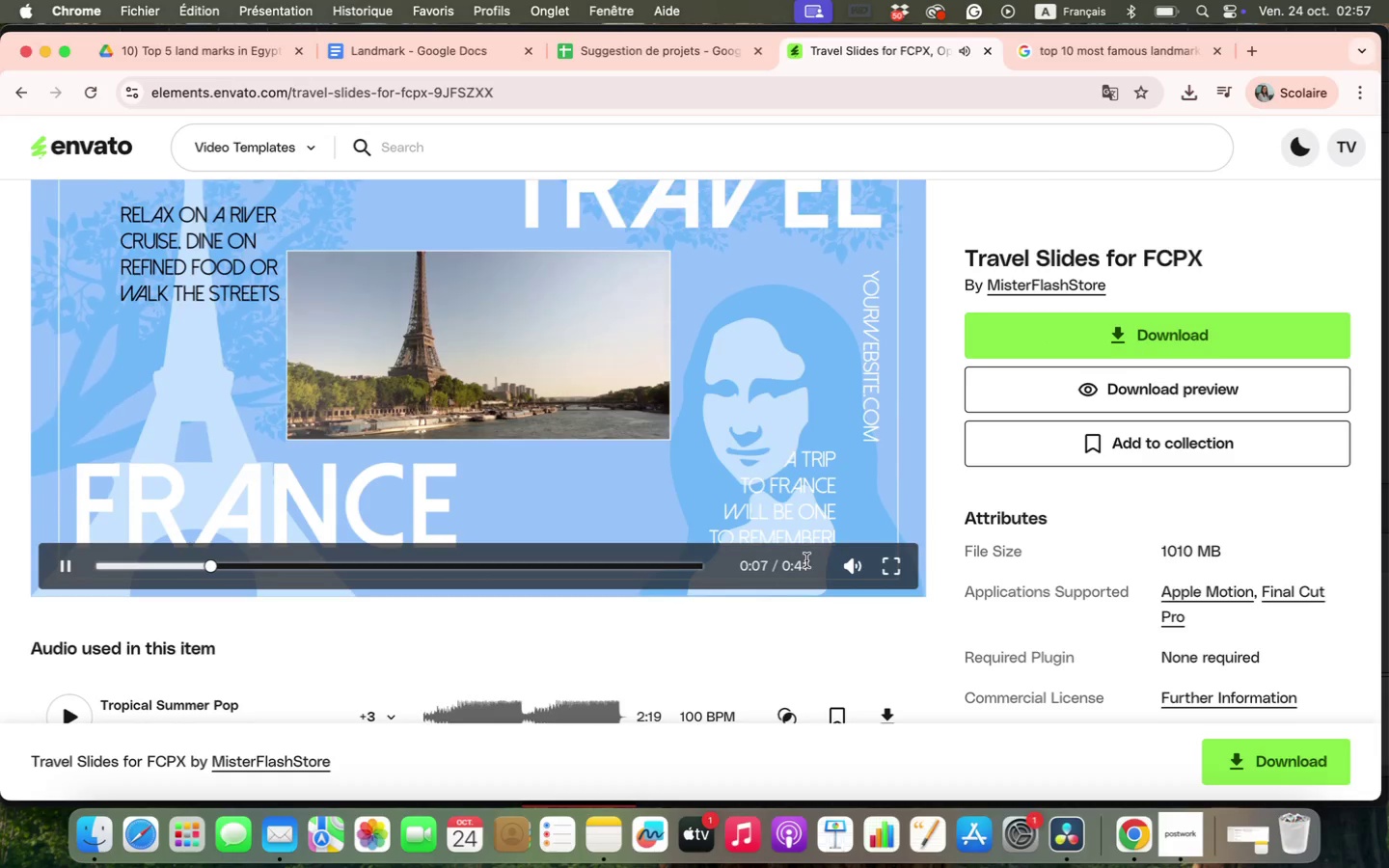 
scroll: coordinate [806, 560], scroll_direction: up, amount: 4.0
 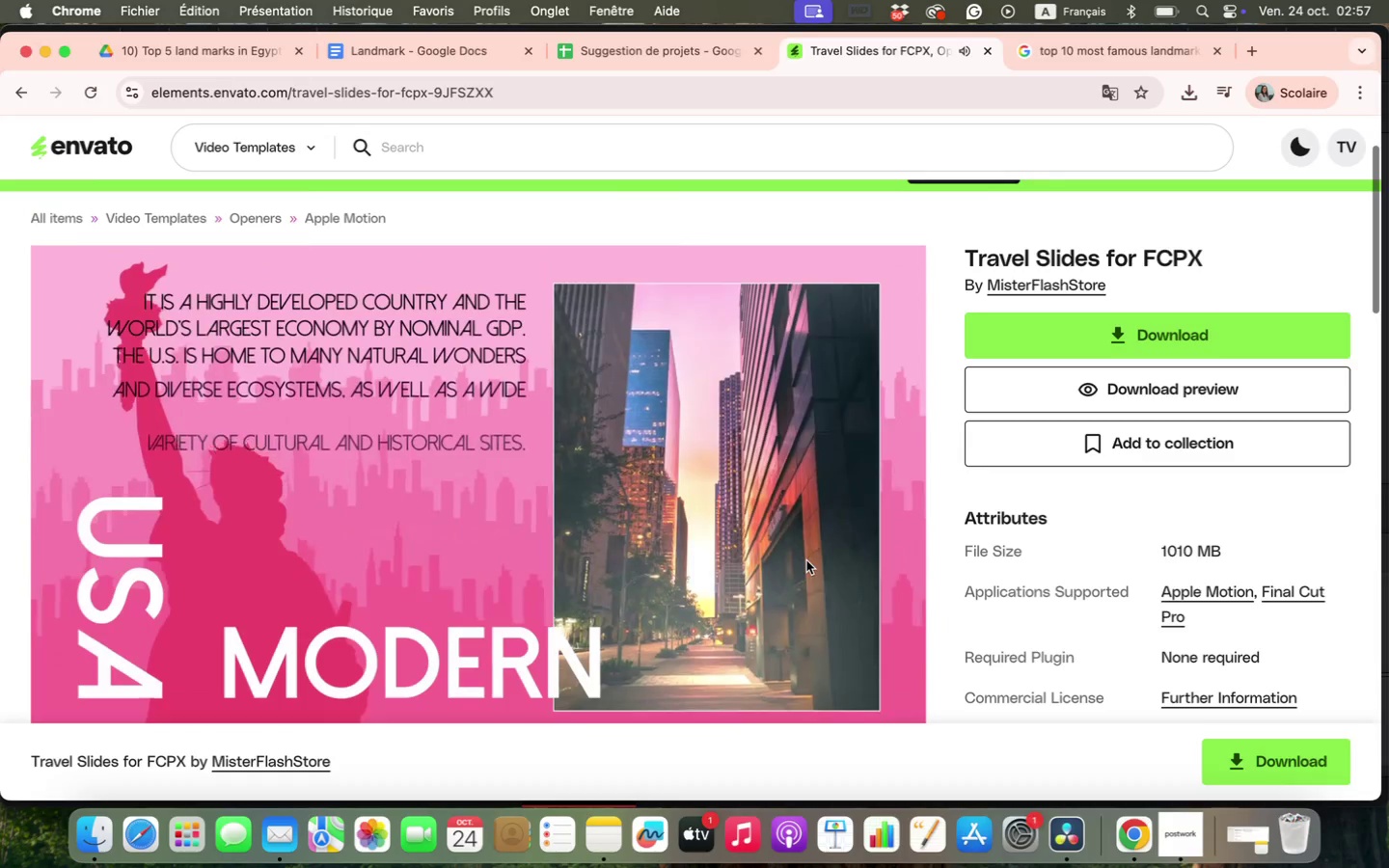 
scroll: coordinate [806, 560], scroll_direction: down, amount: 5.0
 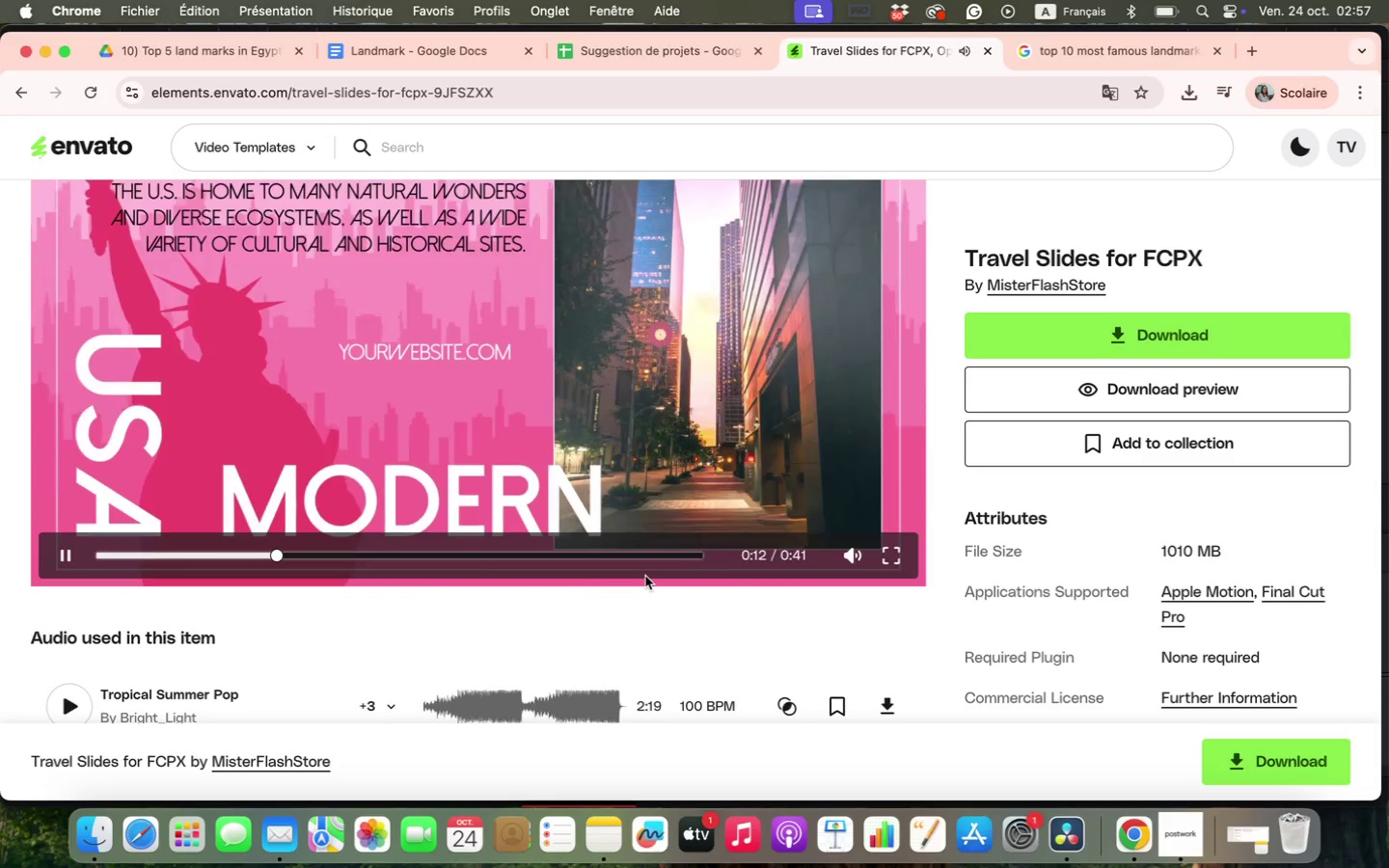 
wait(6.25)
 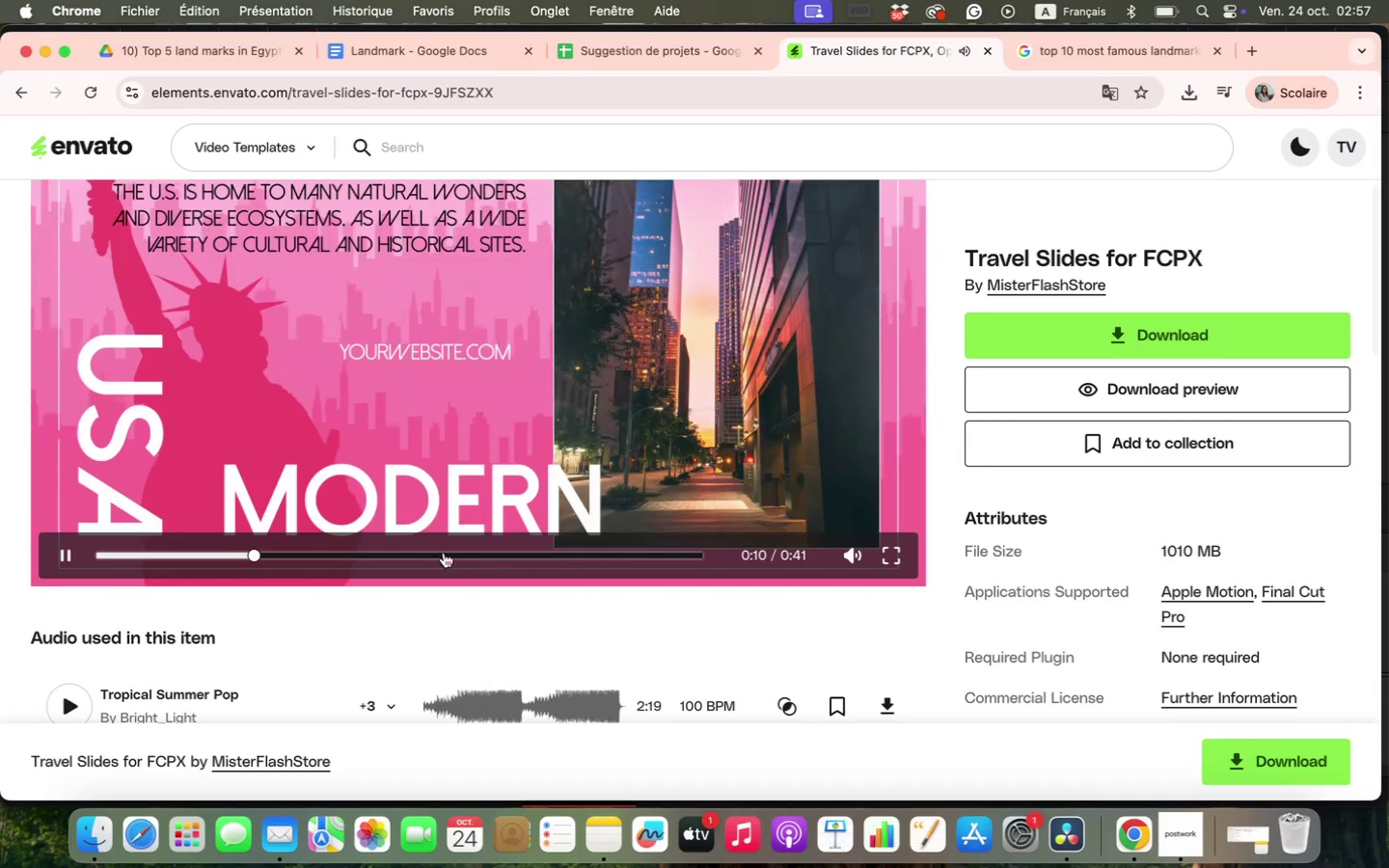 
scroll: coordinate [539, 492], scroll_direction: up, amount: 6.0
 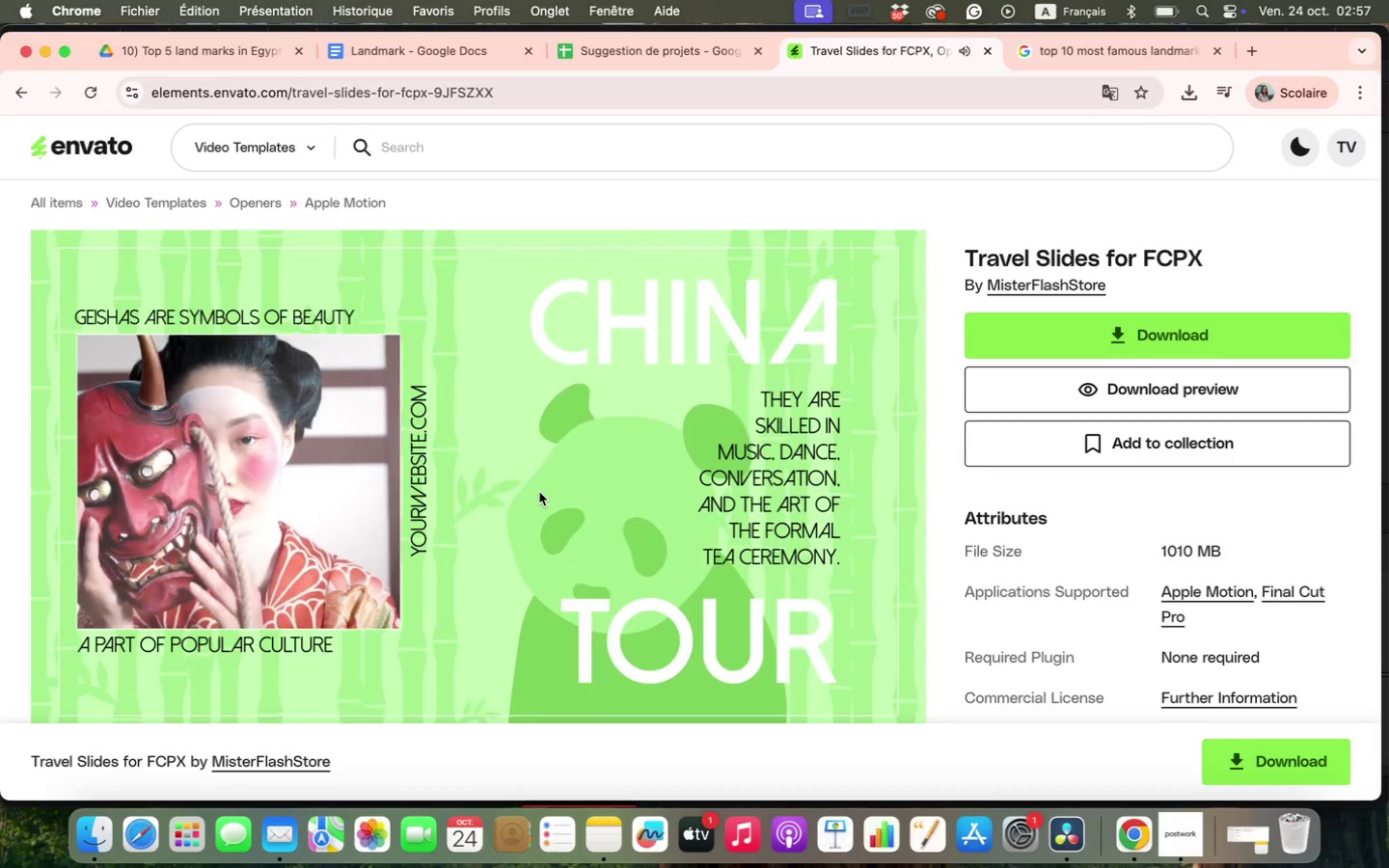 
wait(9.15)
 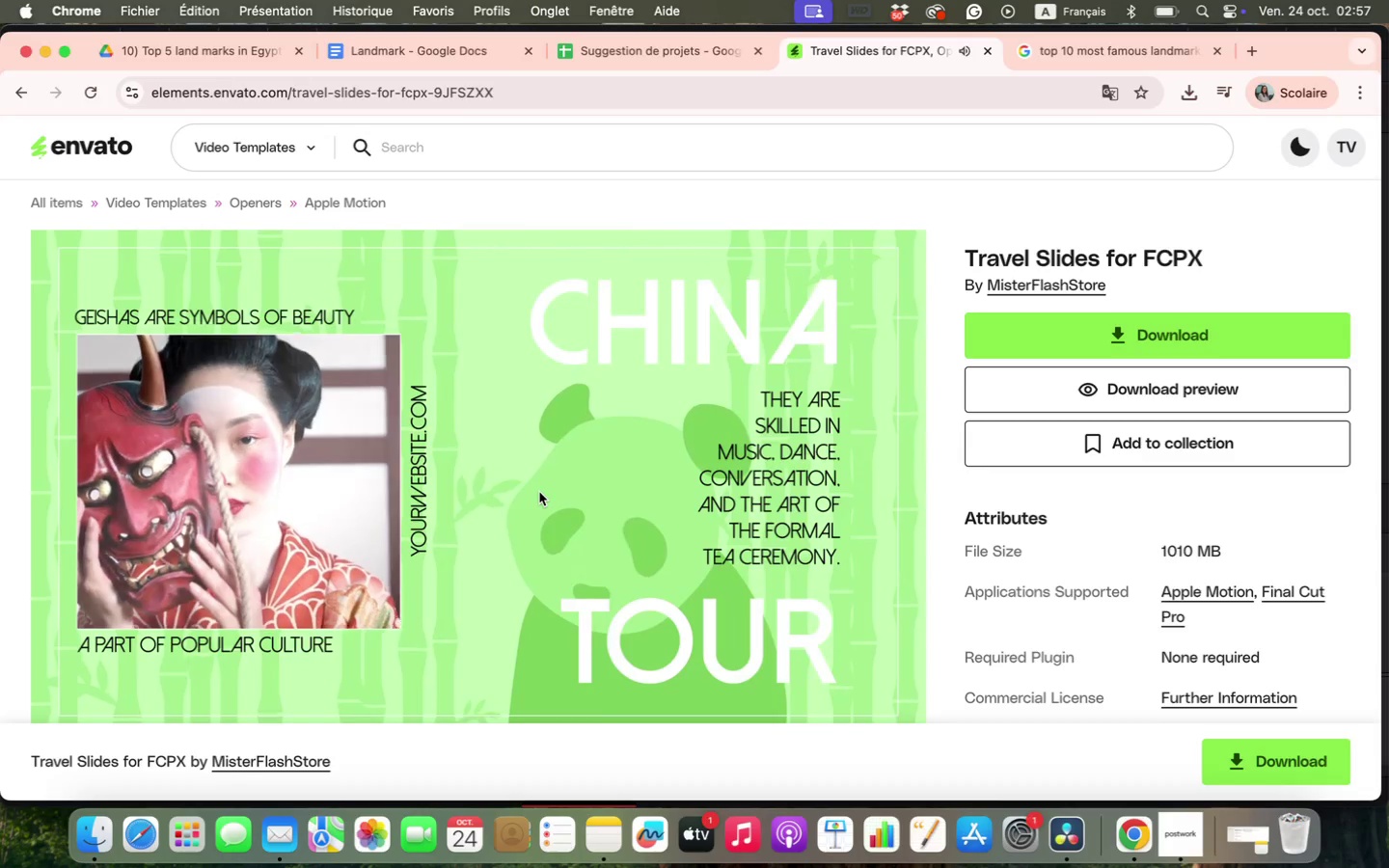 
key(Space)
 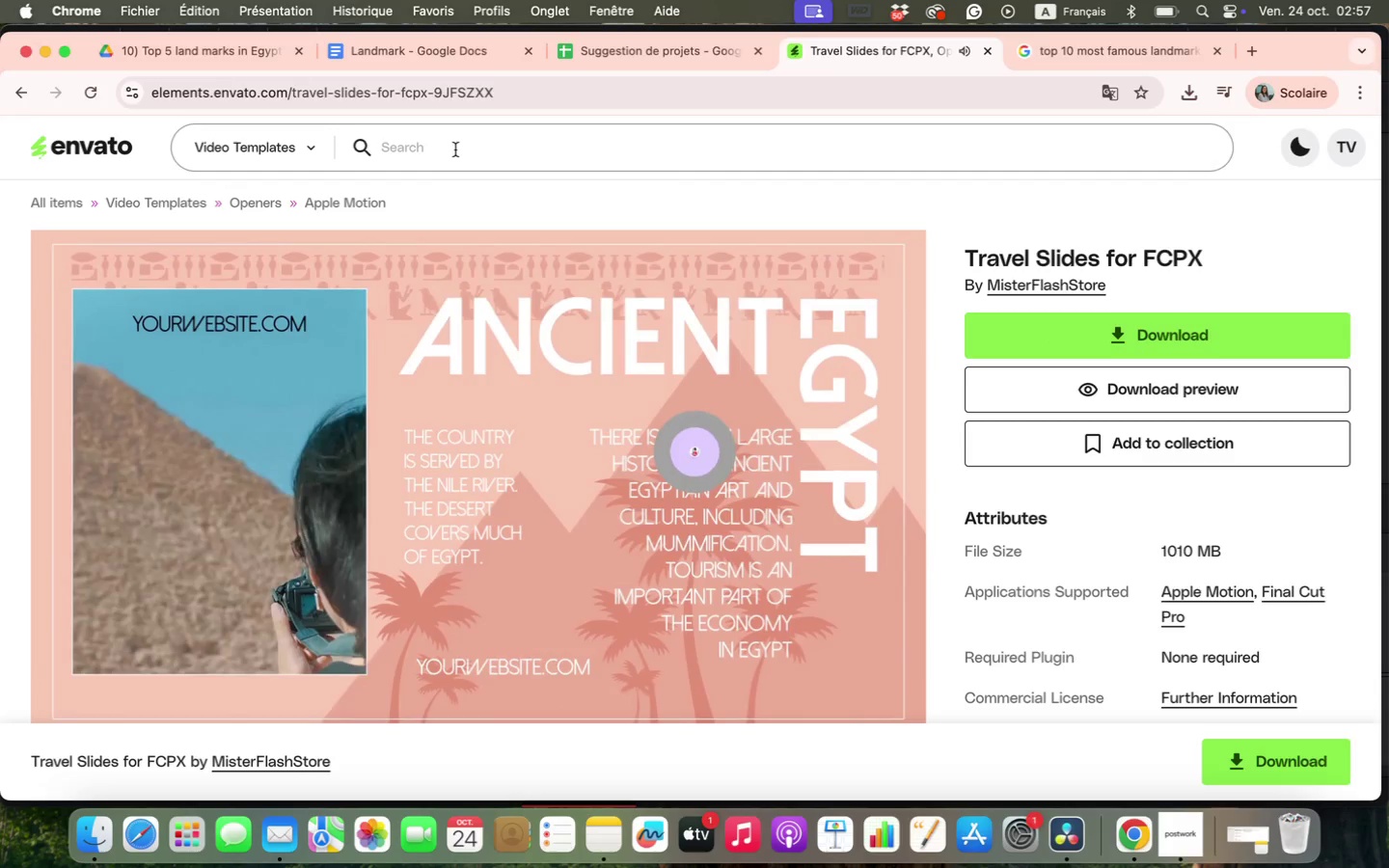 
left_click([455, 149])
 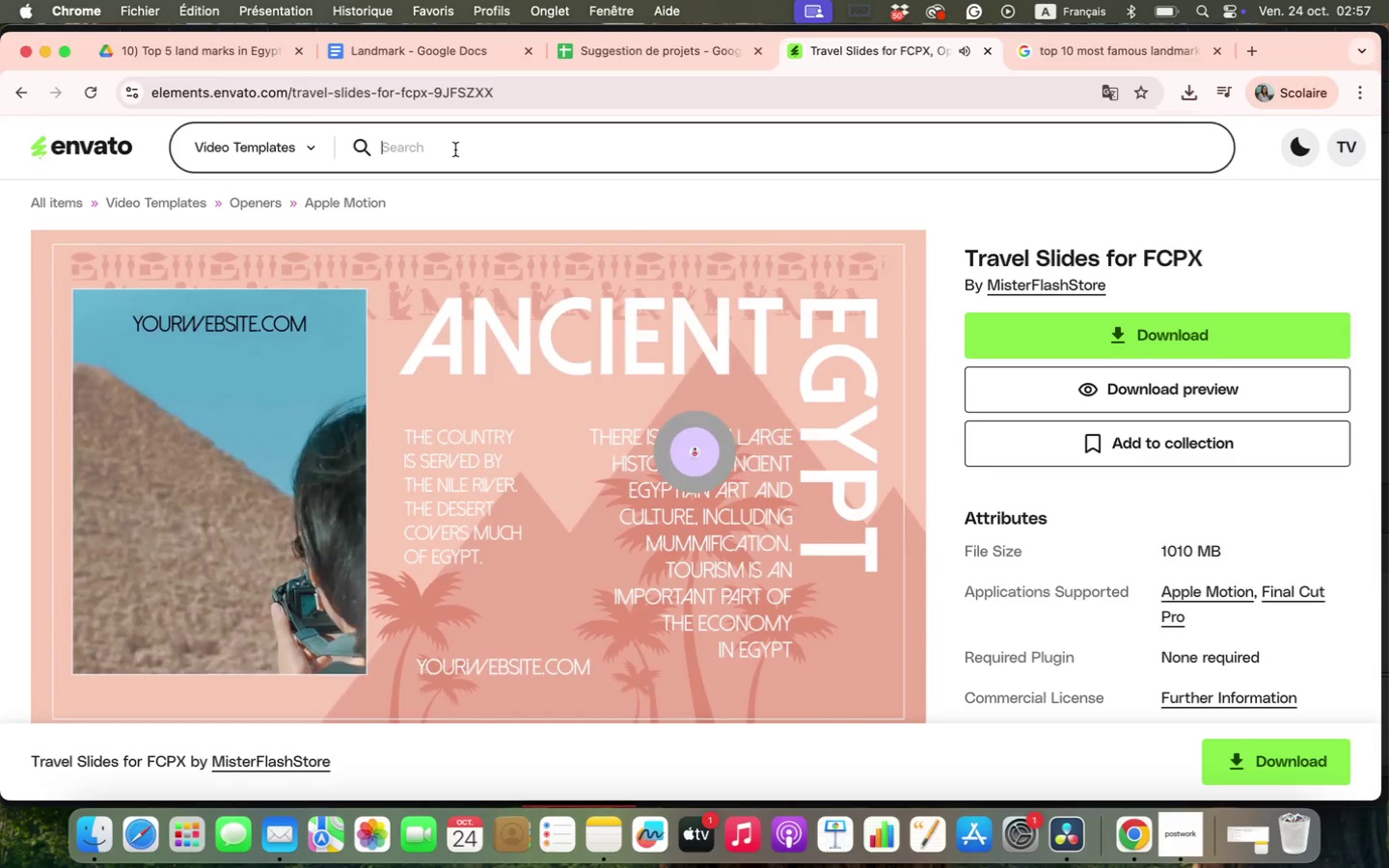 
type(Qncient egypt)
 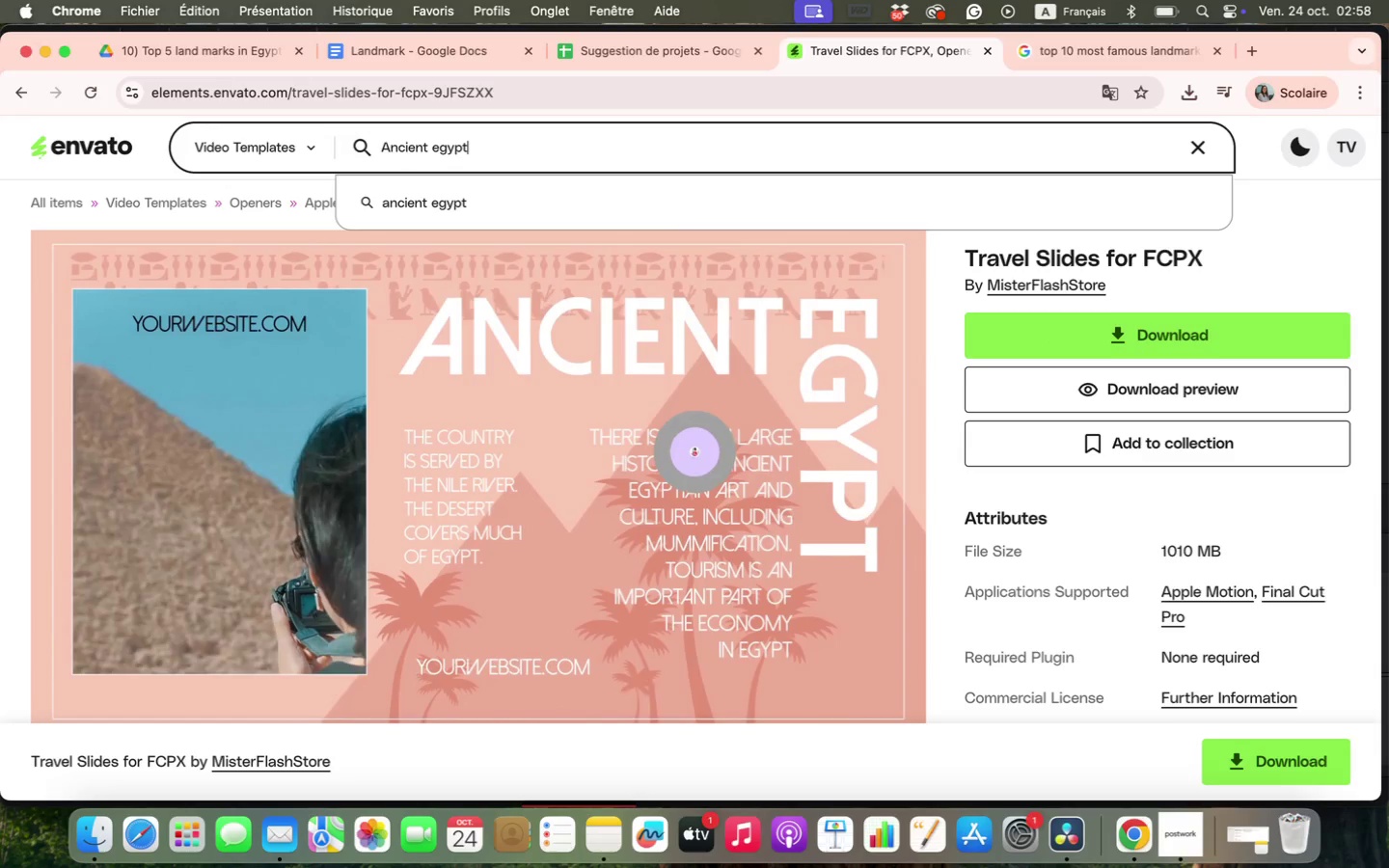 
key(Enter)
 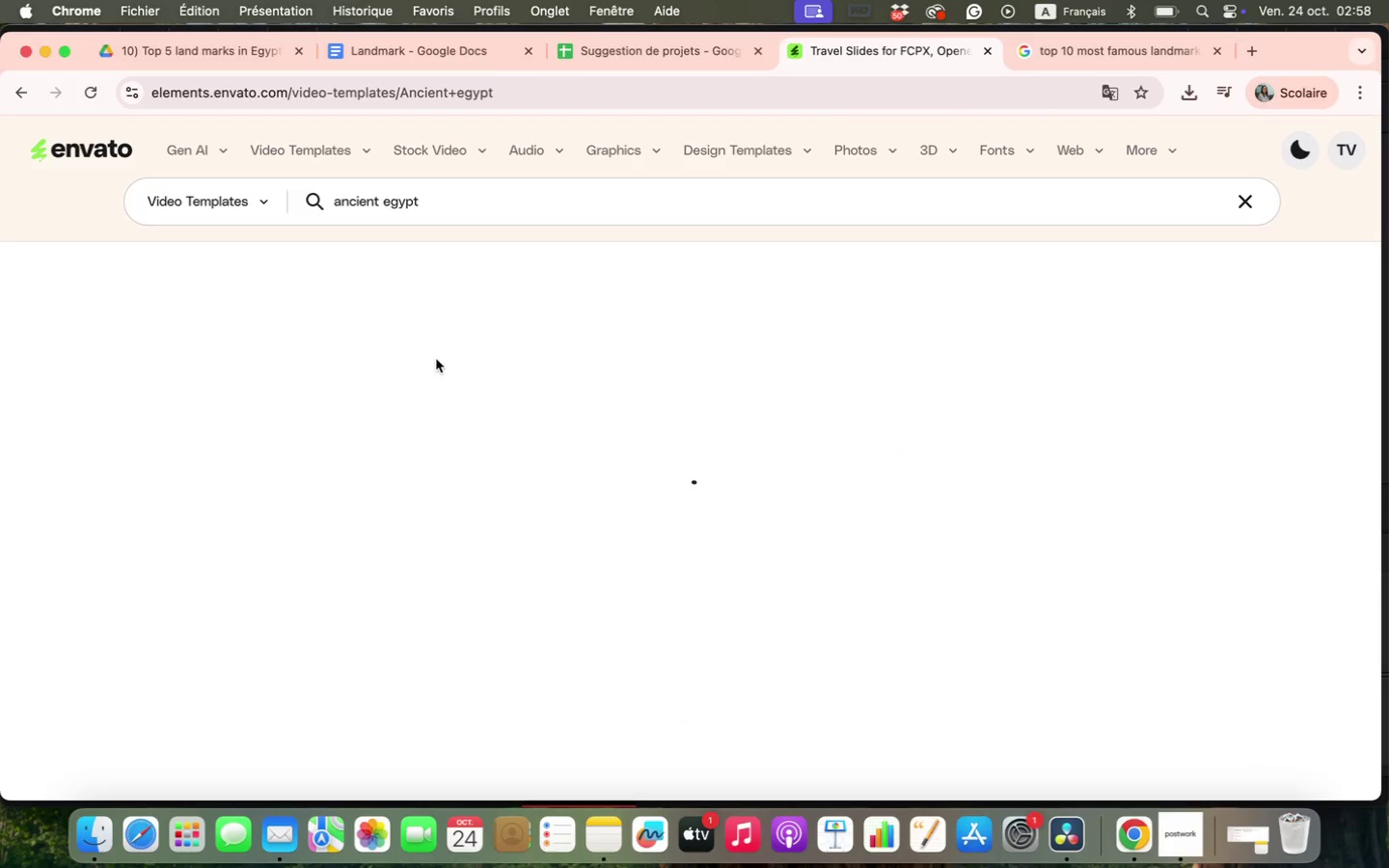 
scroll: coordinate [502, 490], scroll_direction: down, amount: 9.0
 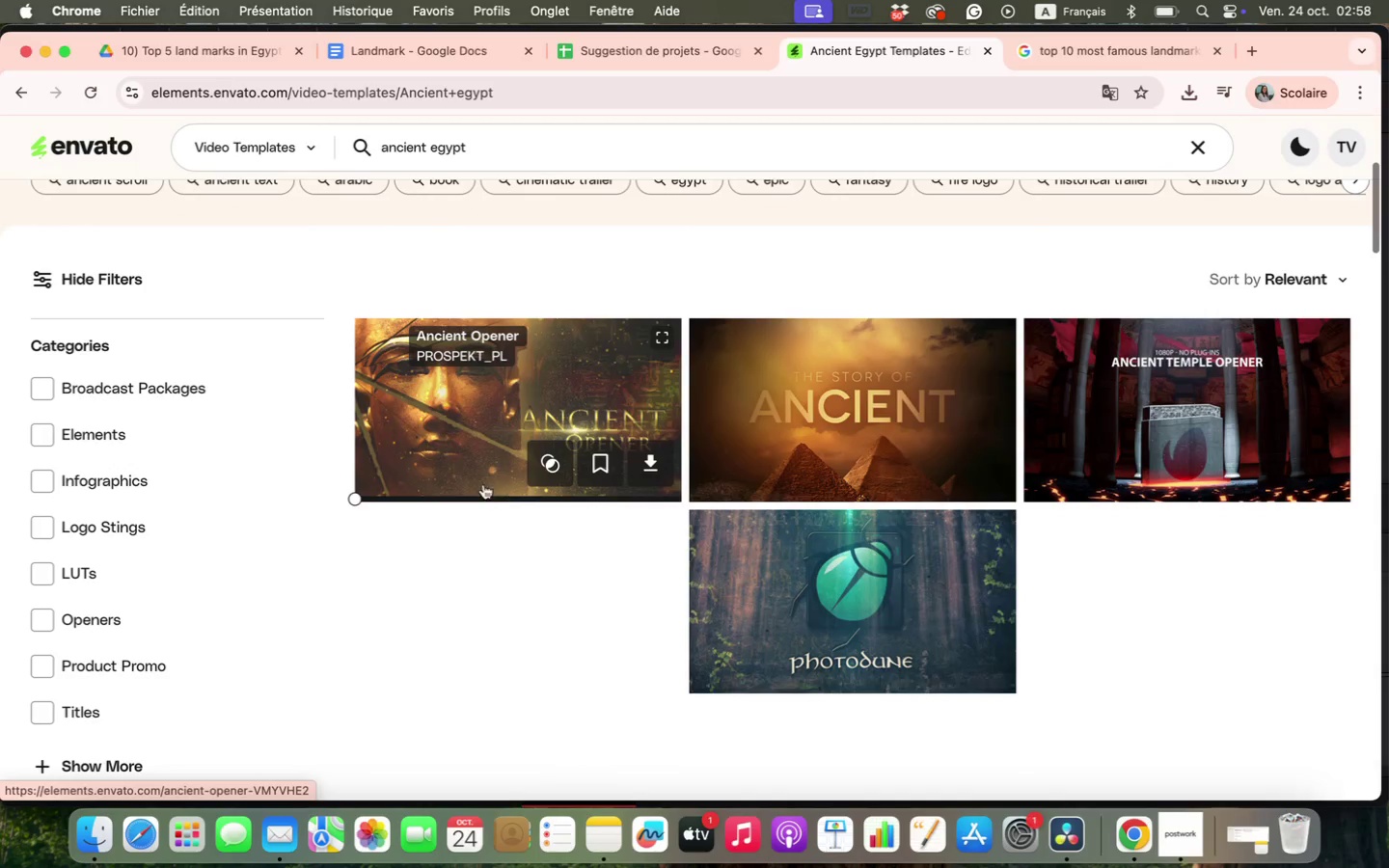 
mouse_move([404, 421])
 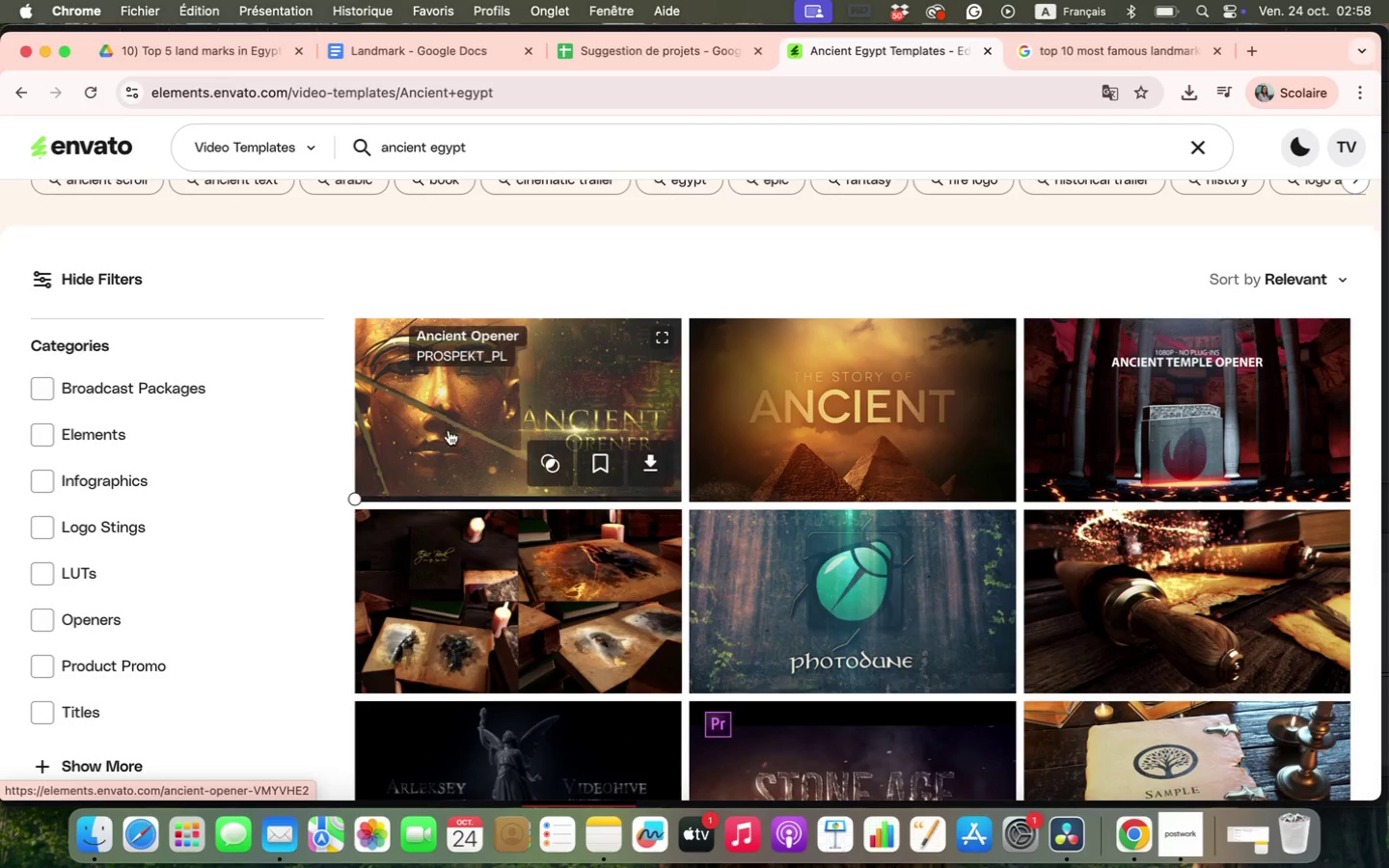 
scroll: coordinate [839, 596], scroll_direction: down, amount: 46.0
 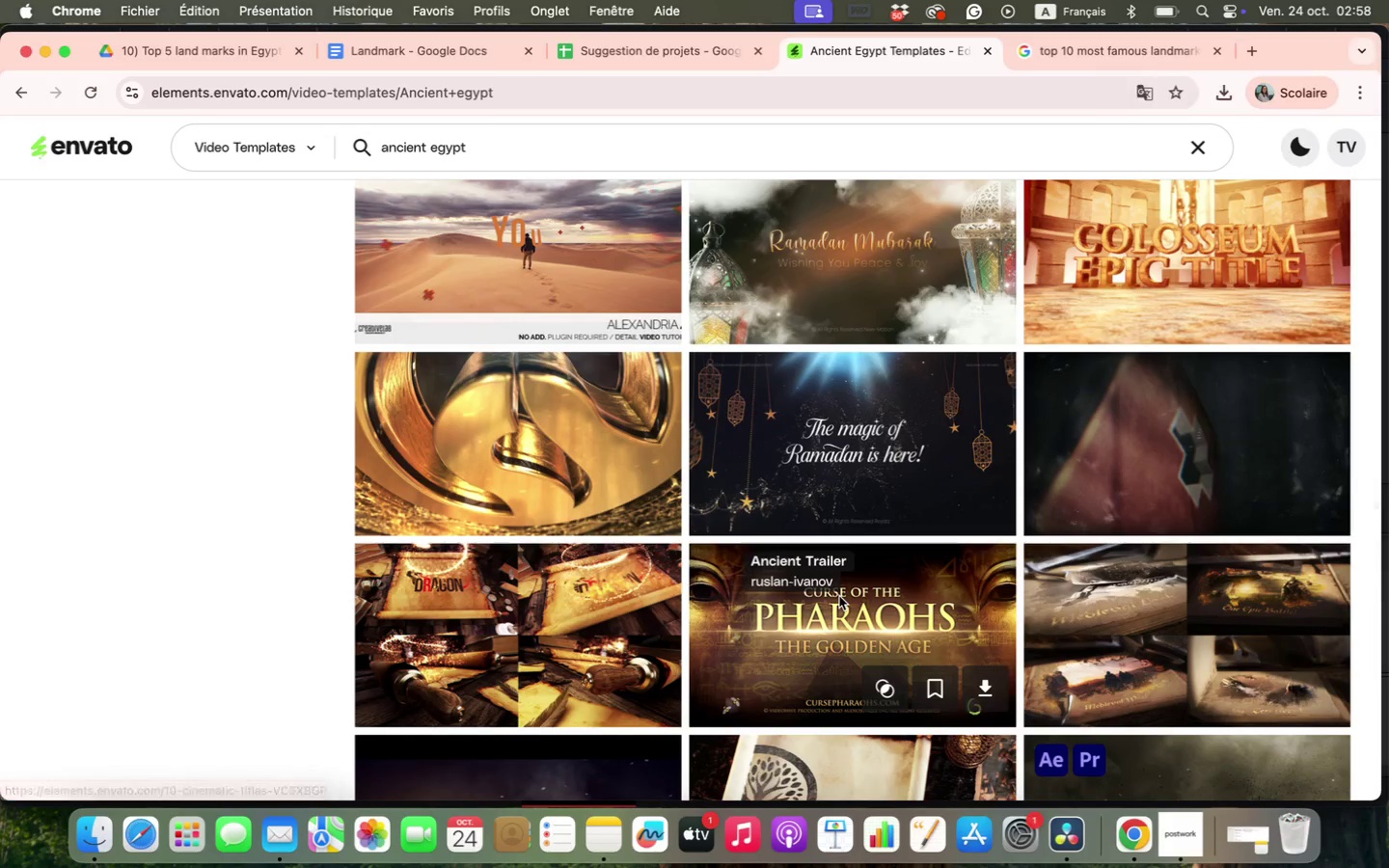 
scroll: coordinate [589, 513], scroll_direction: up, amount: 96.0
 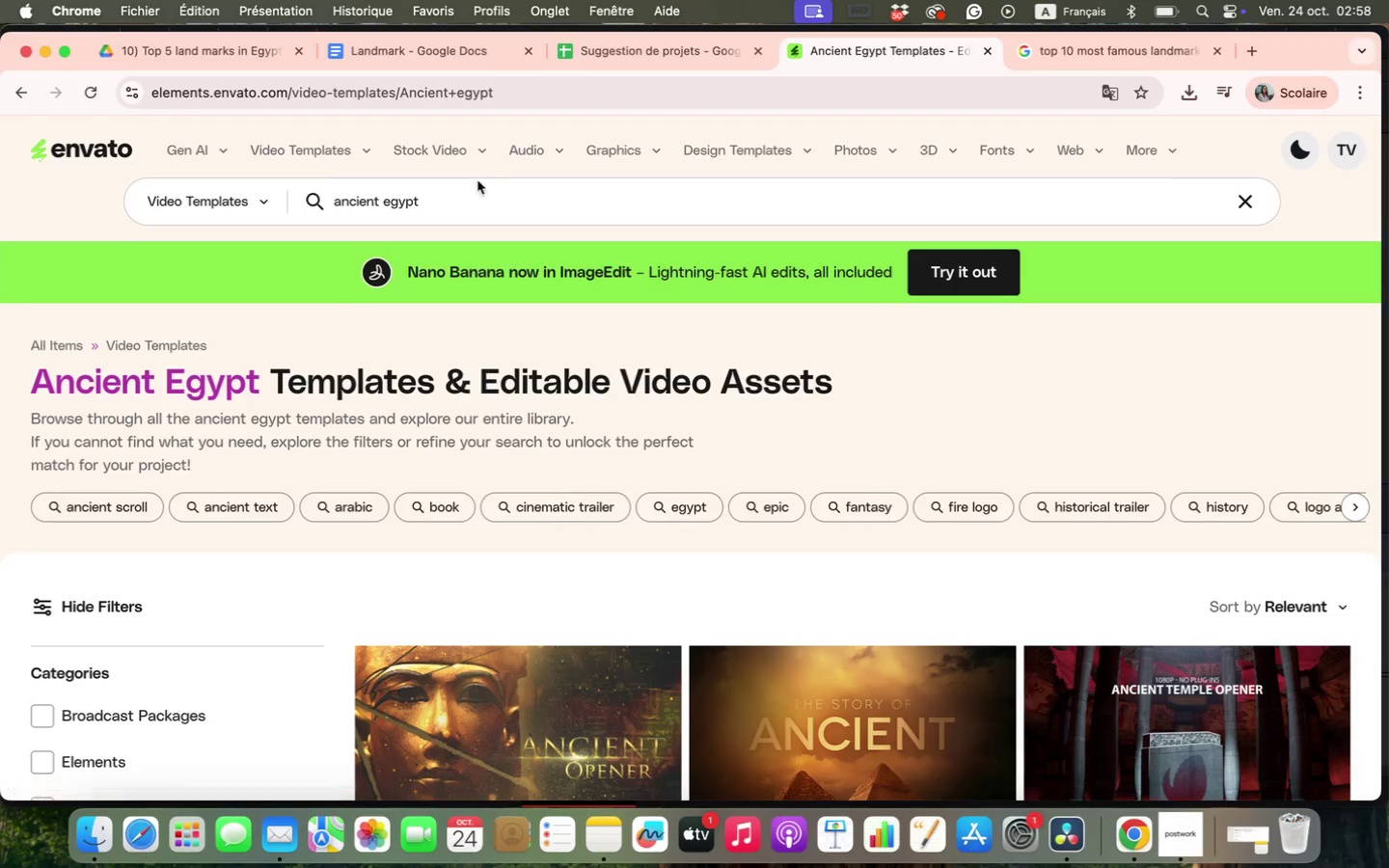 
double_click([472, 191])
 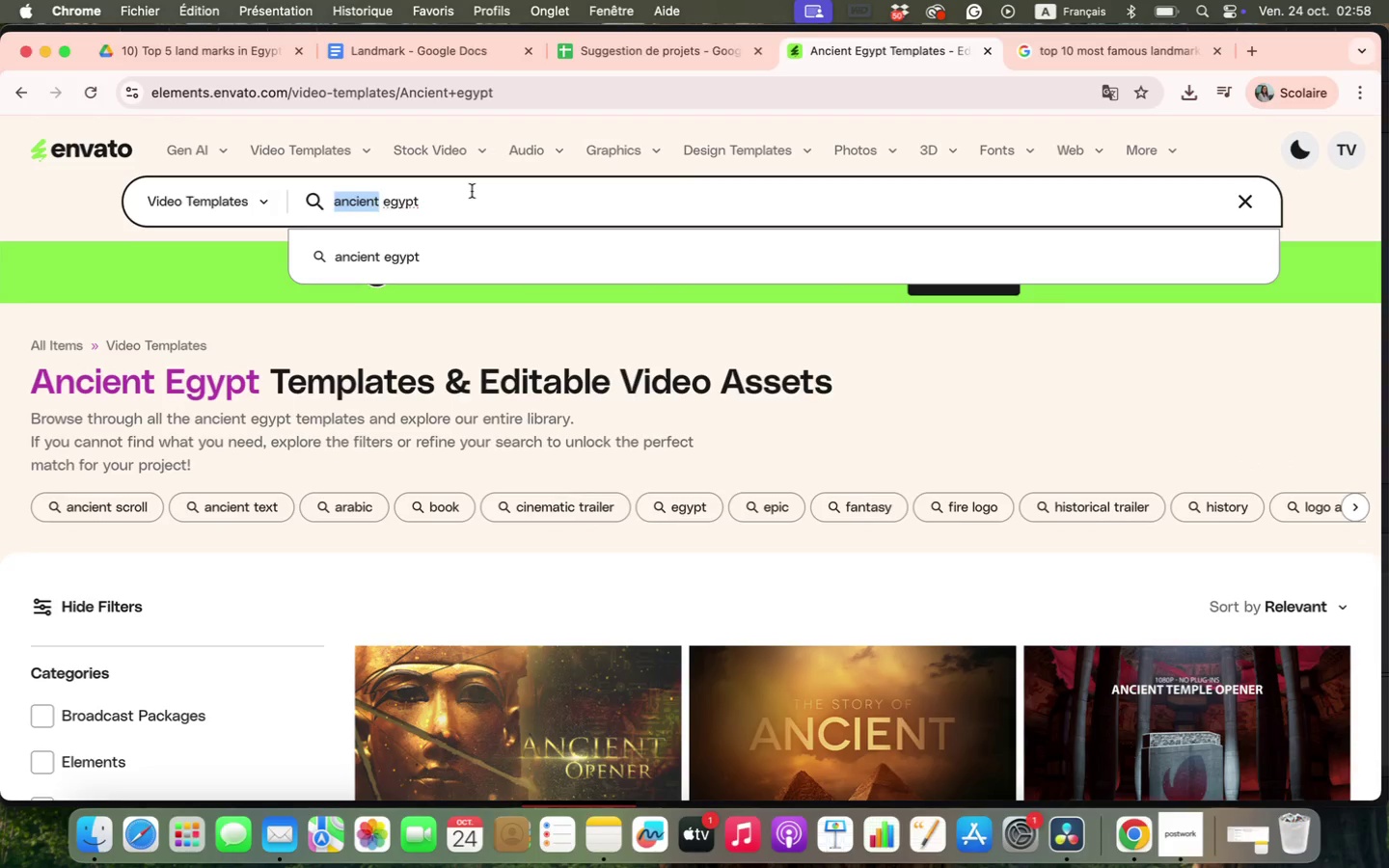 
triple_click([472, 191])
 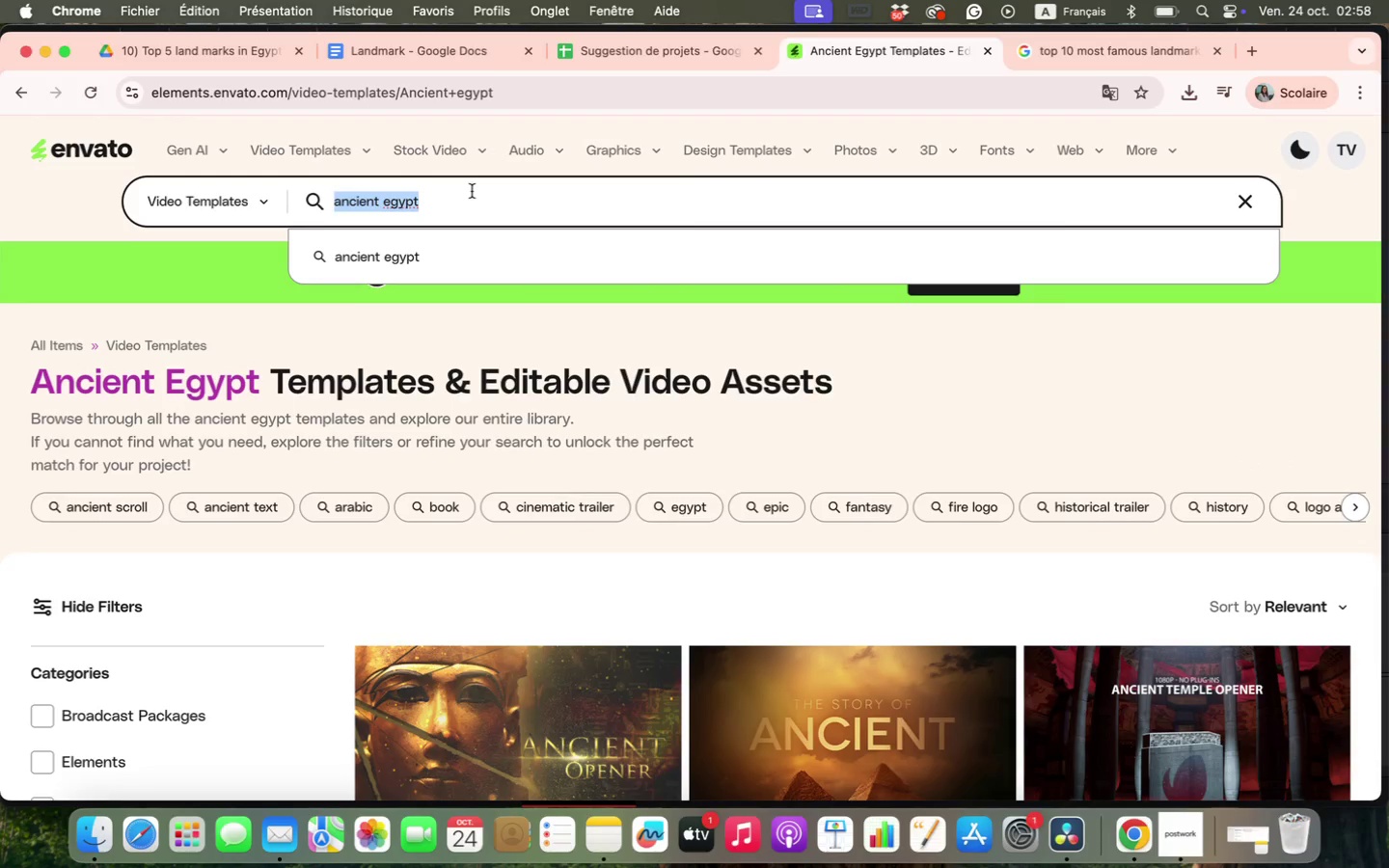 
type(lqnd;qr)
 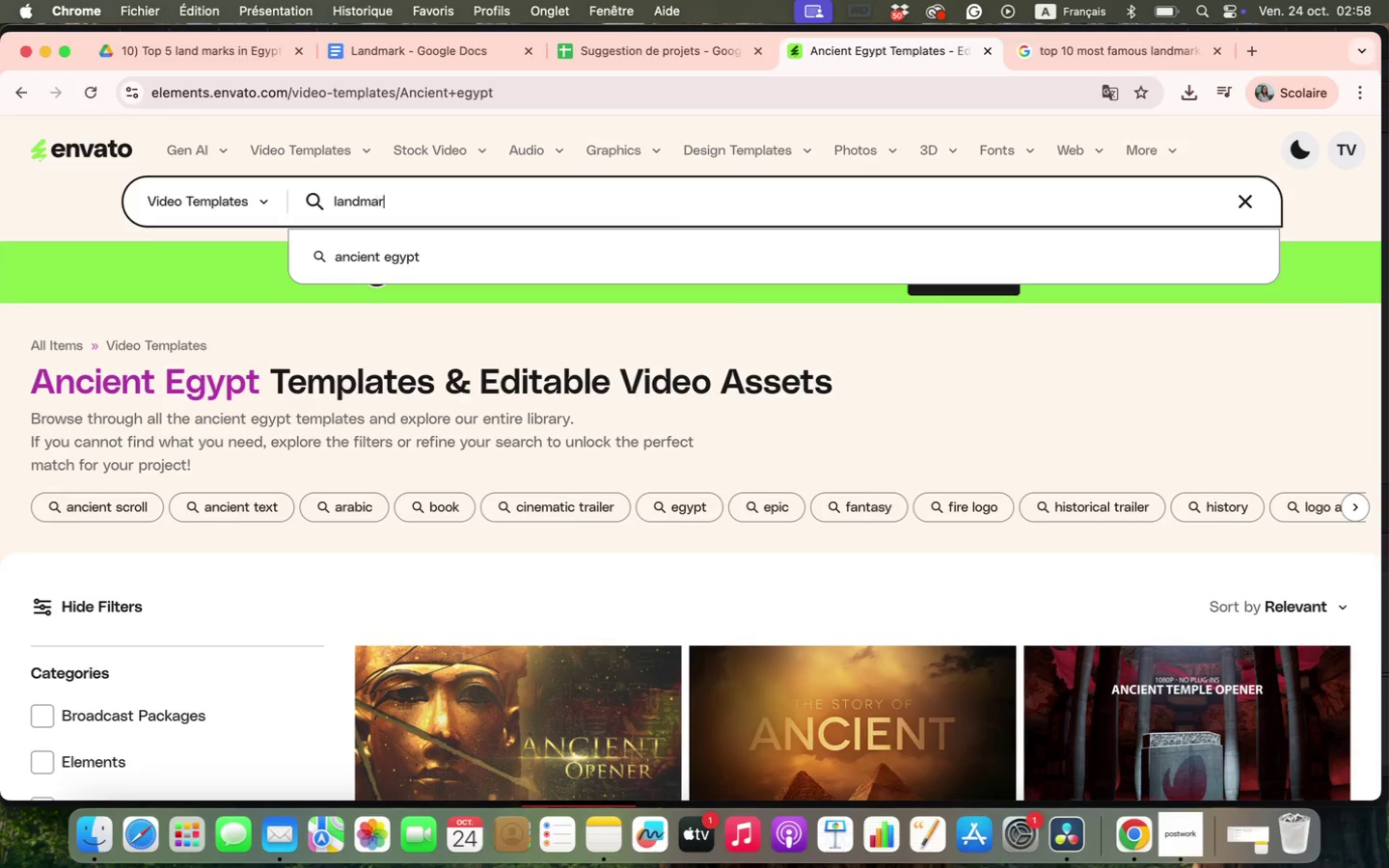 
key(Enter)
 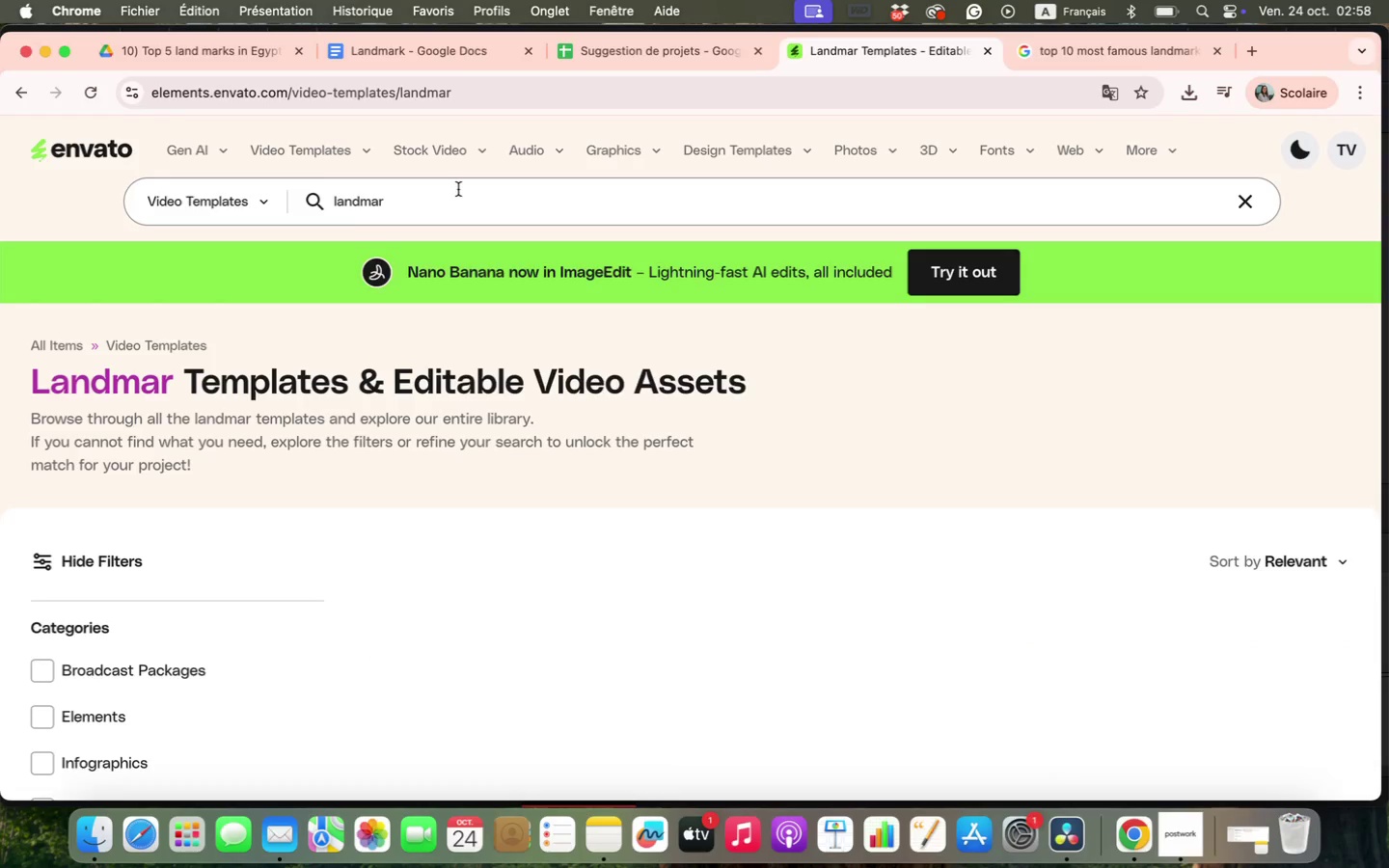 
scroll: coordinate [156, 536], scroll_direction: down, amount: 14.0
 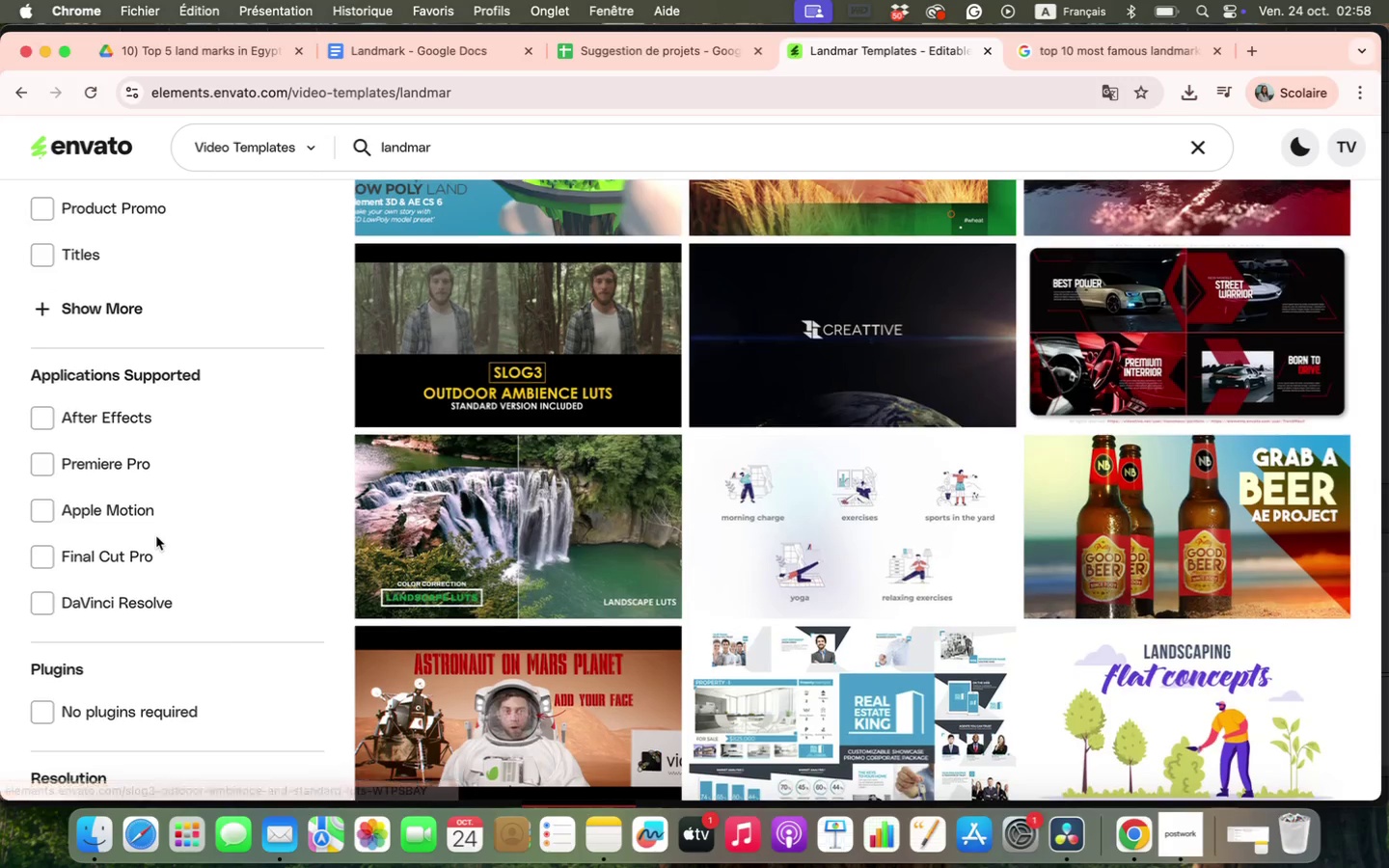 
scroll: coordinate [156, 536], scroll_direction: up, amount: 25.0
 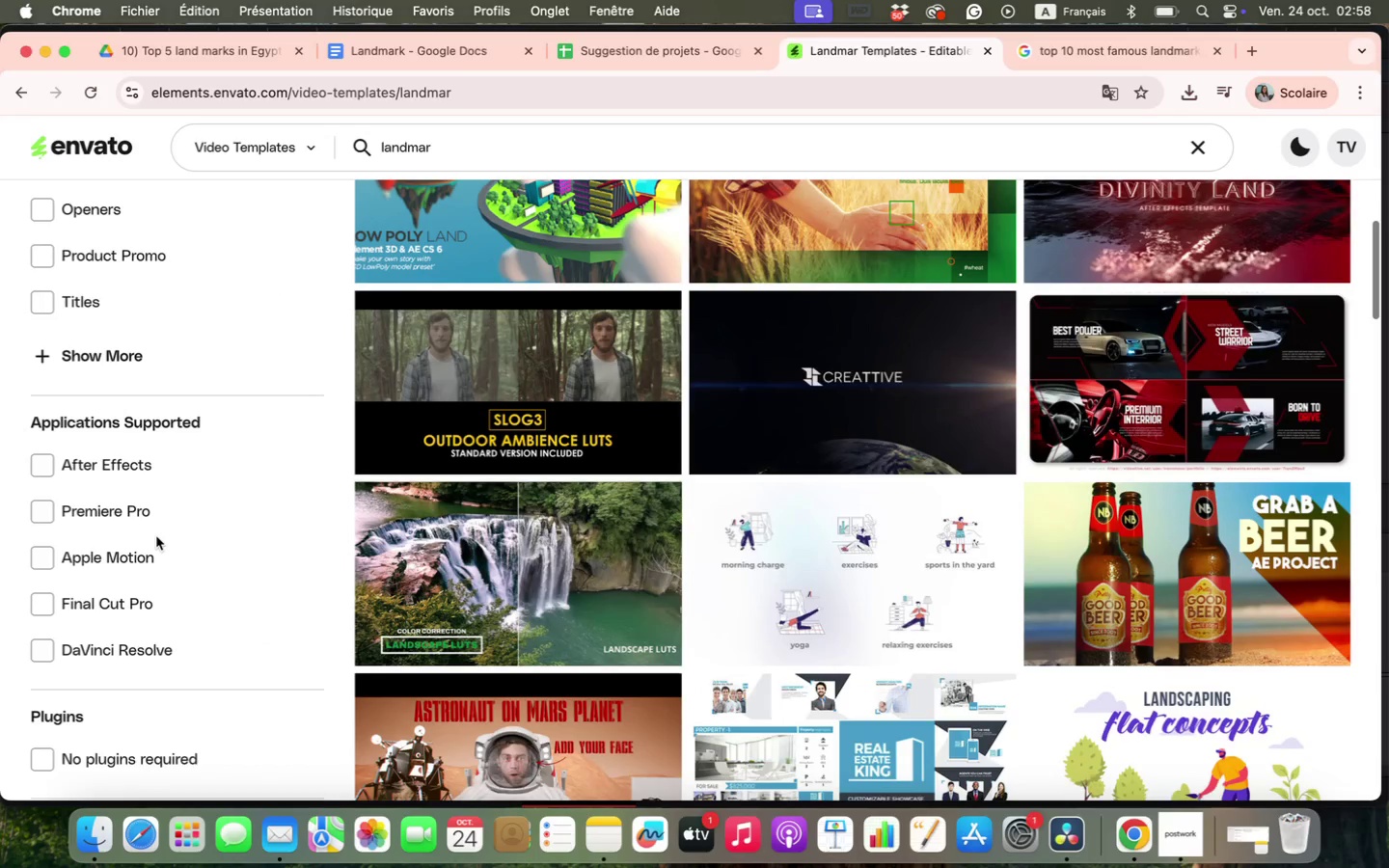 
scroll: coordinate [154, 553], scroll_direction: down, amount: 9.0
 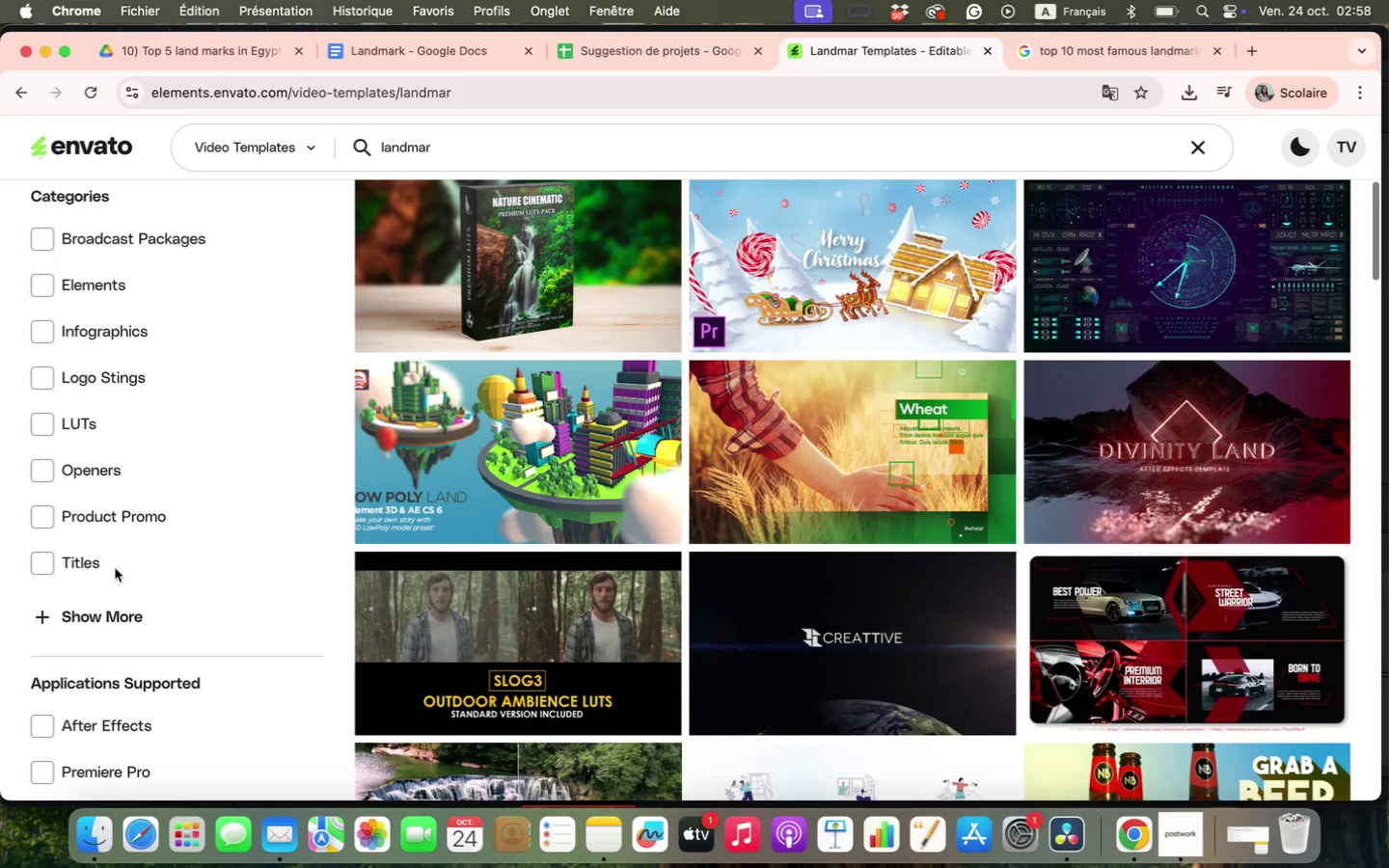 
left_click([93, 615])
 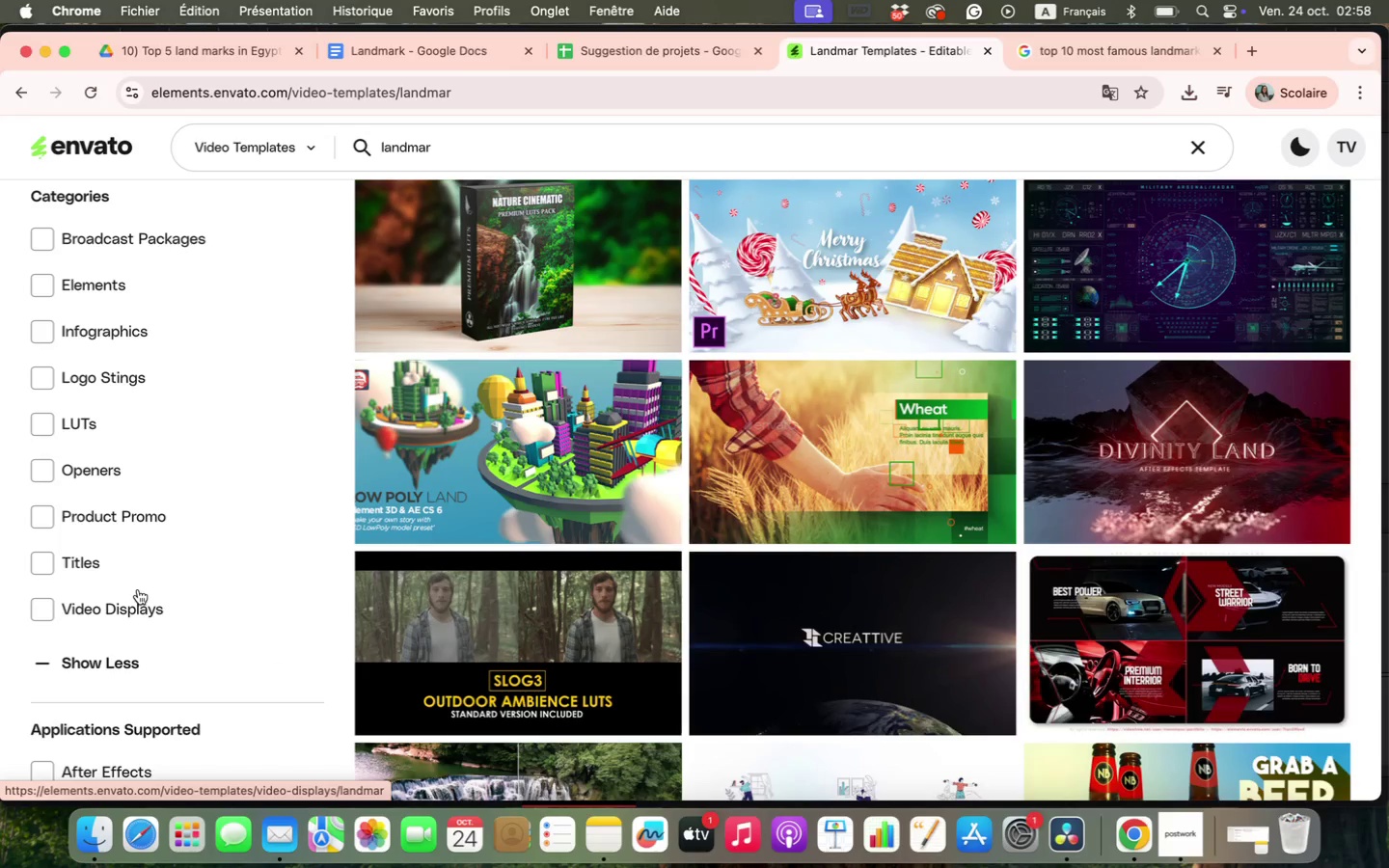 
scroll: coordinate [138, 589], scroll_direction: up, amount: 13.0
 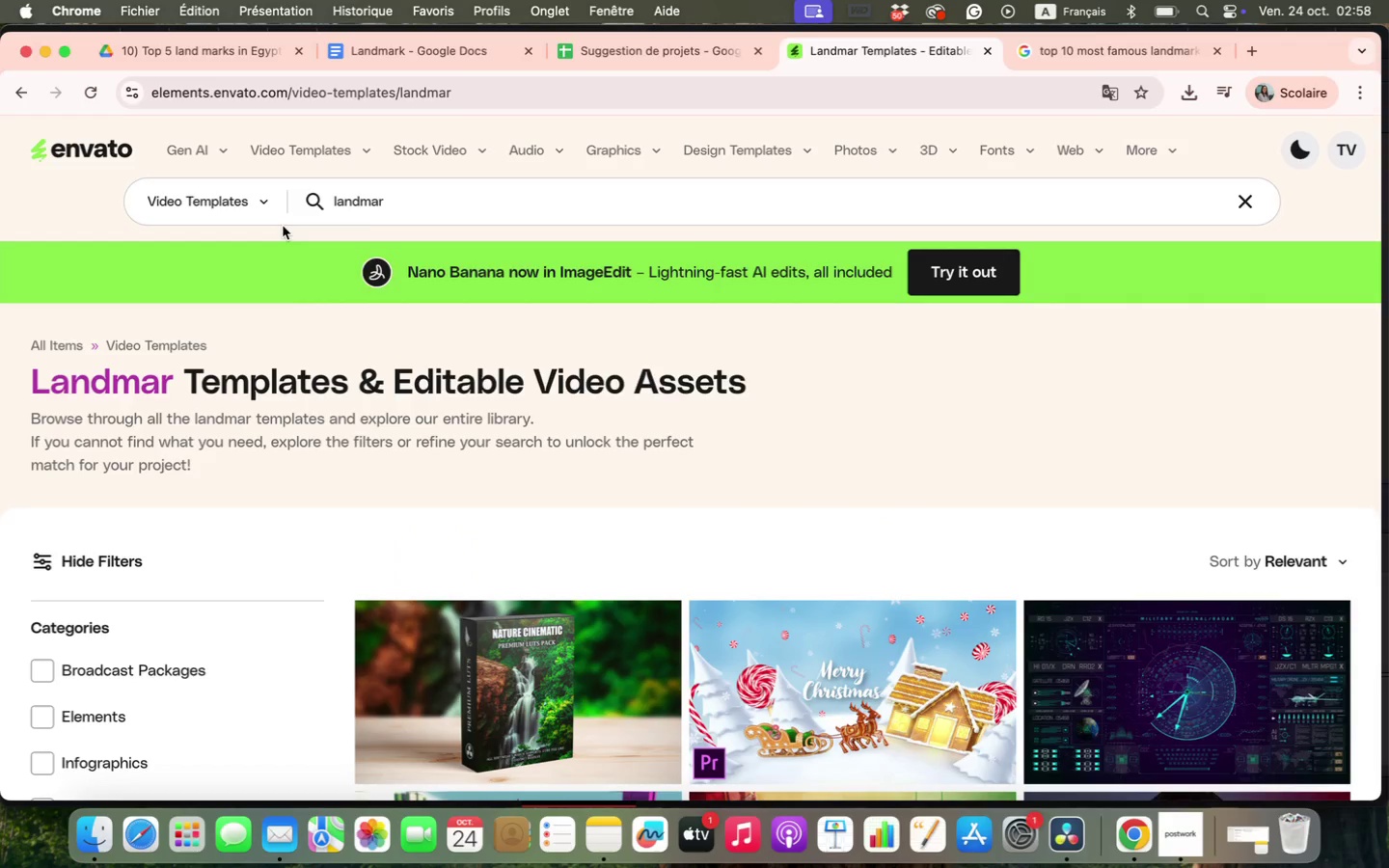 
double_click([394, 203])
 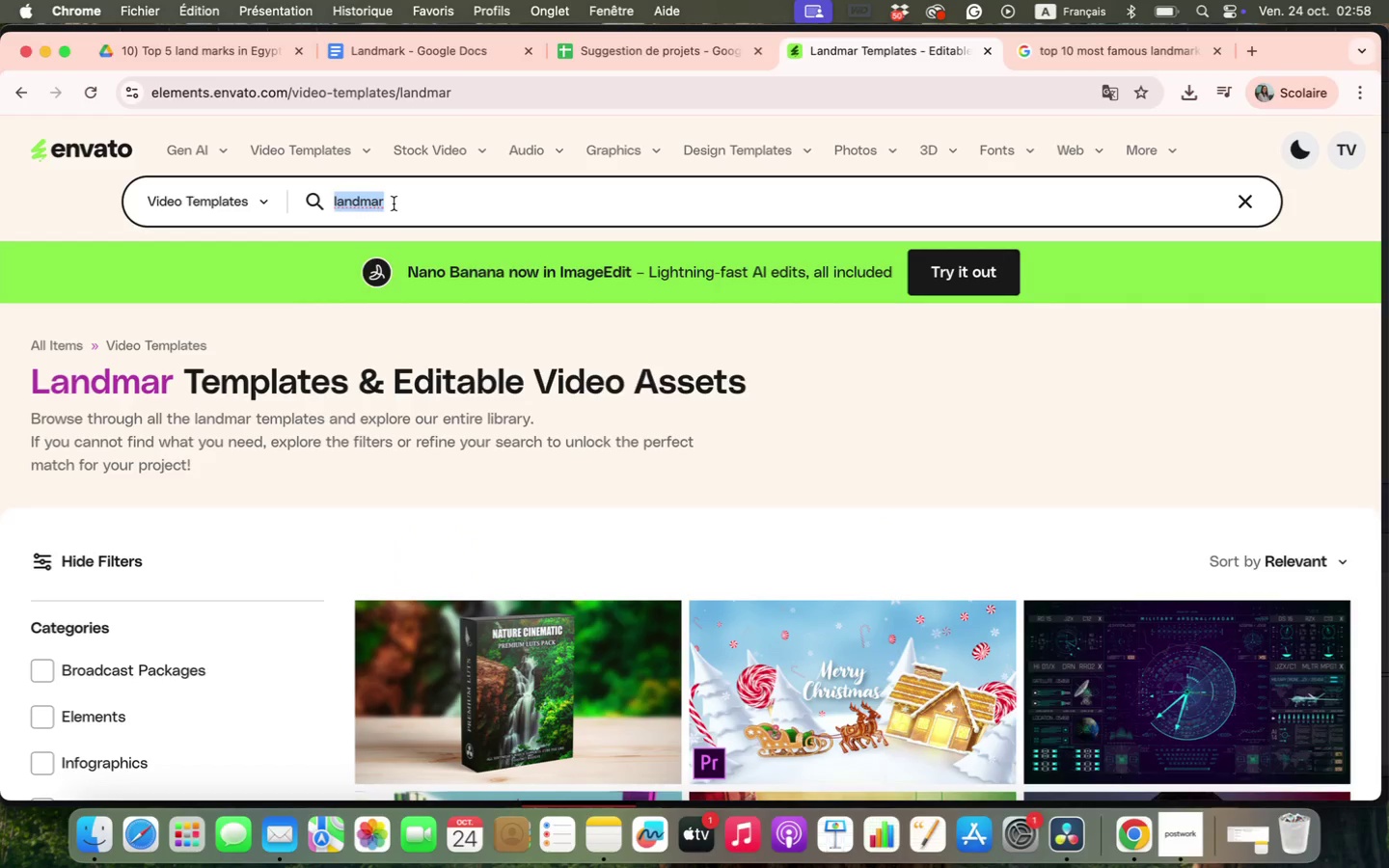 
triple_click([394, 203])
 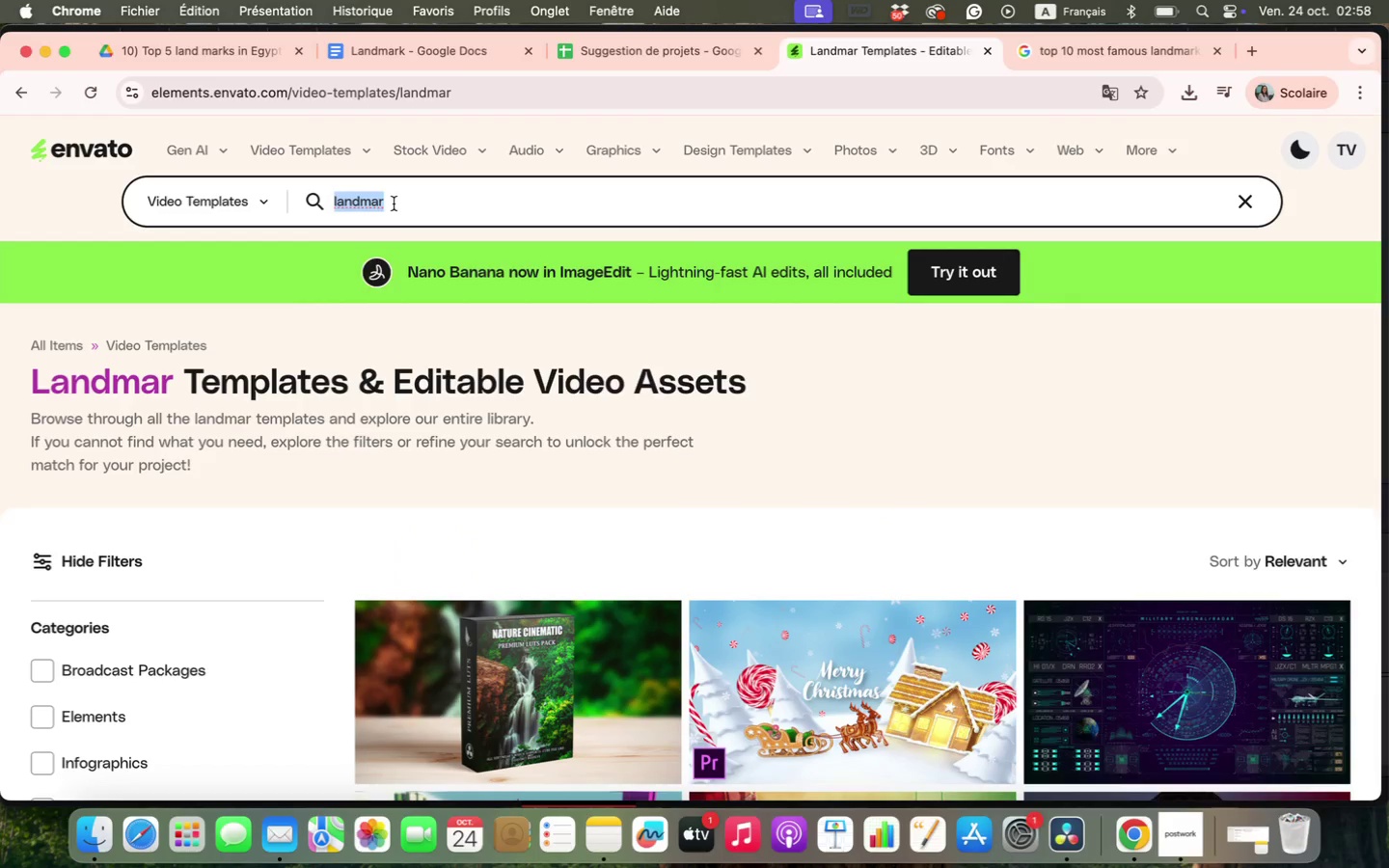 
type(egypt)
 